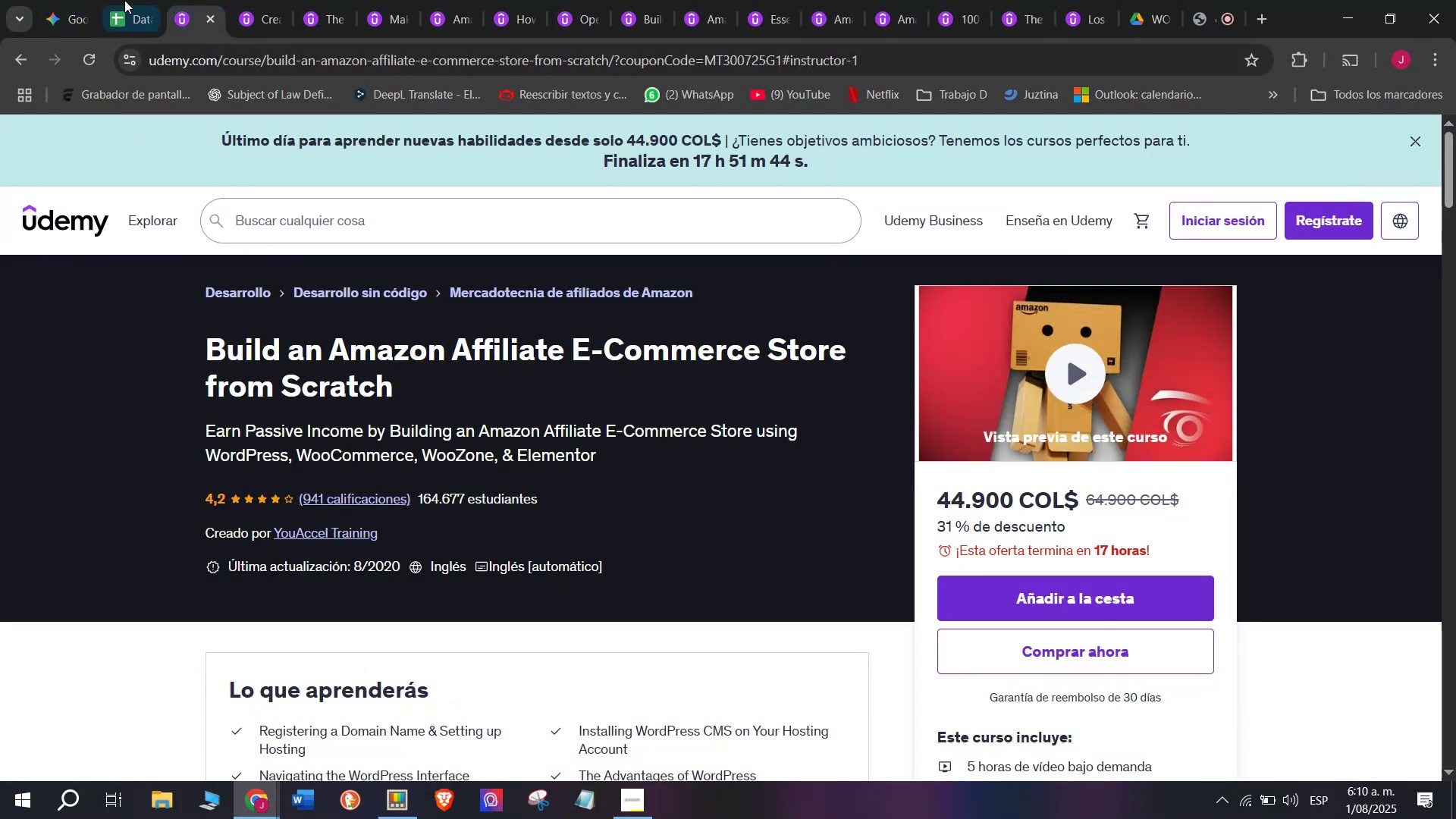 
left_click([133, 0])
 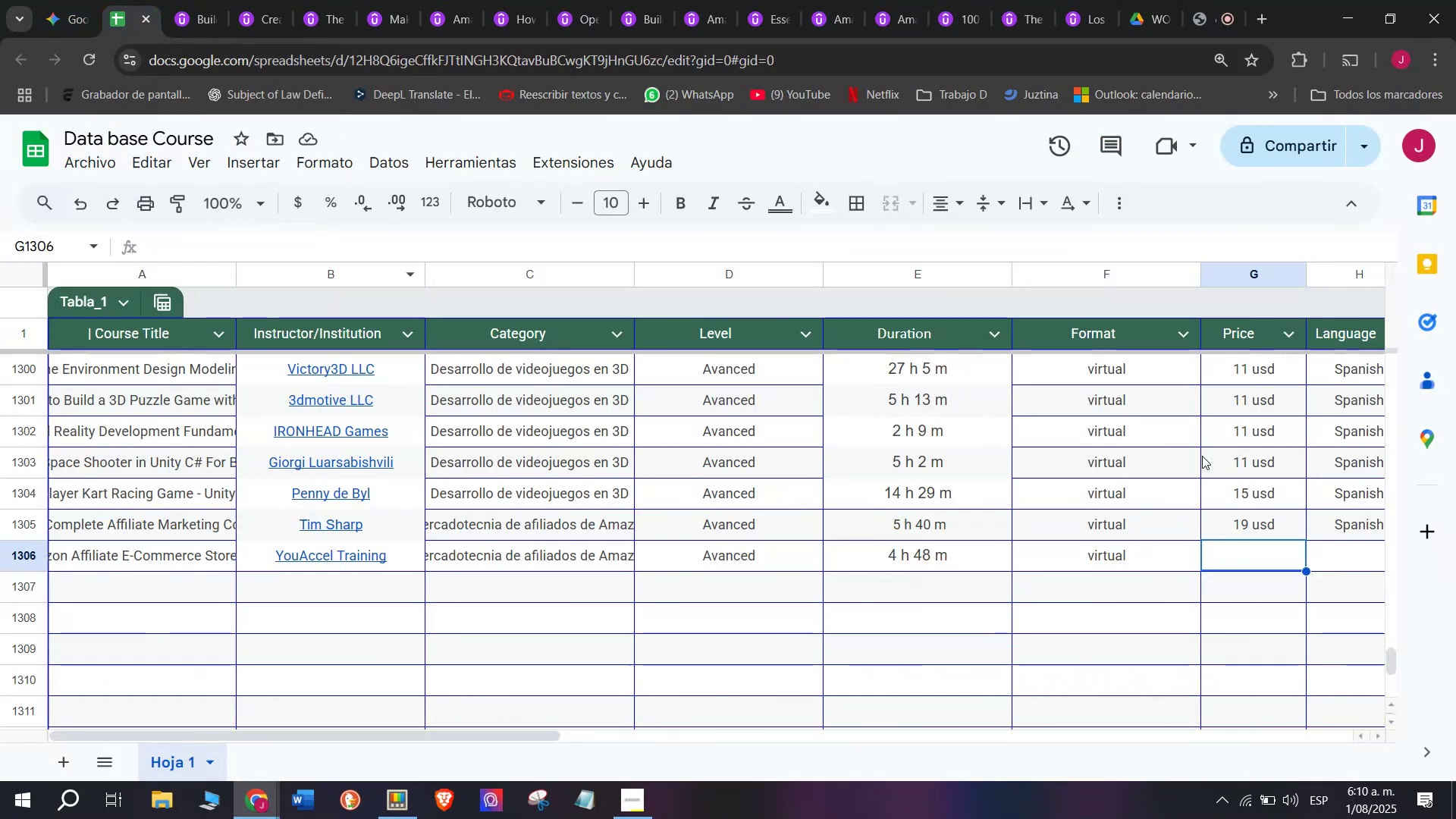 
left_click([1201, 456])
 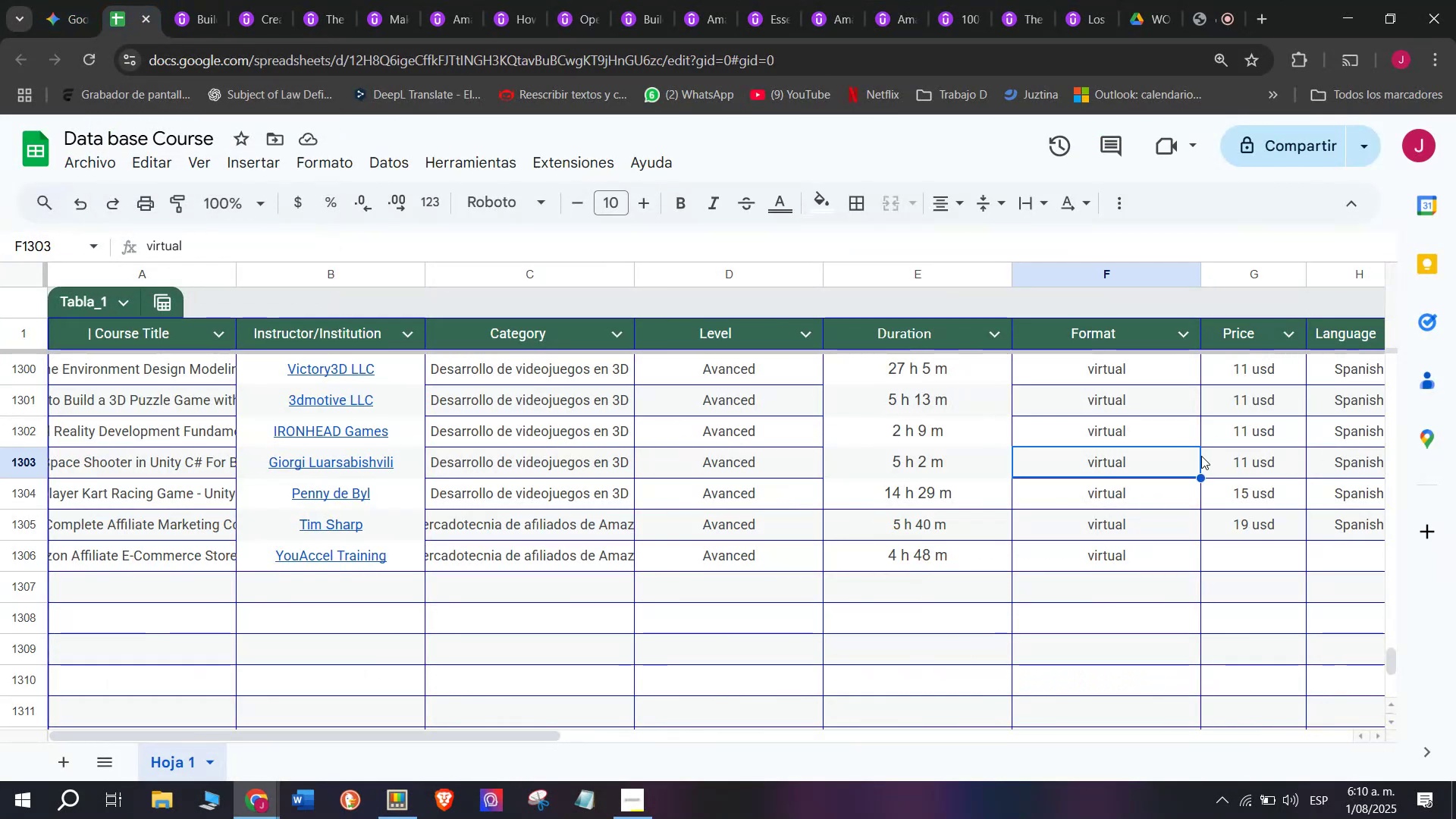 
key(Break)
 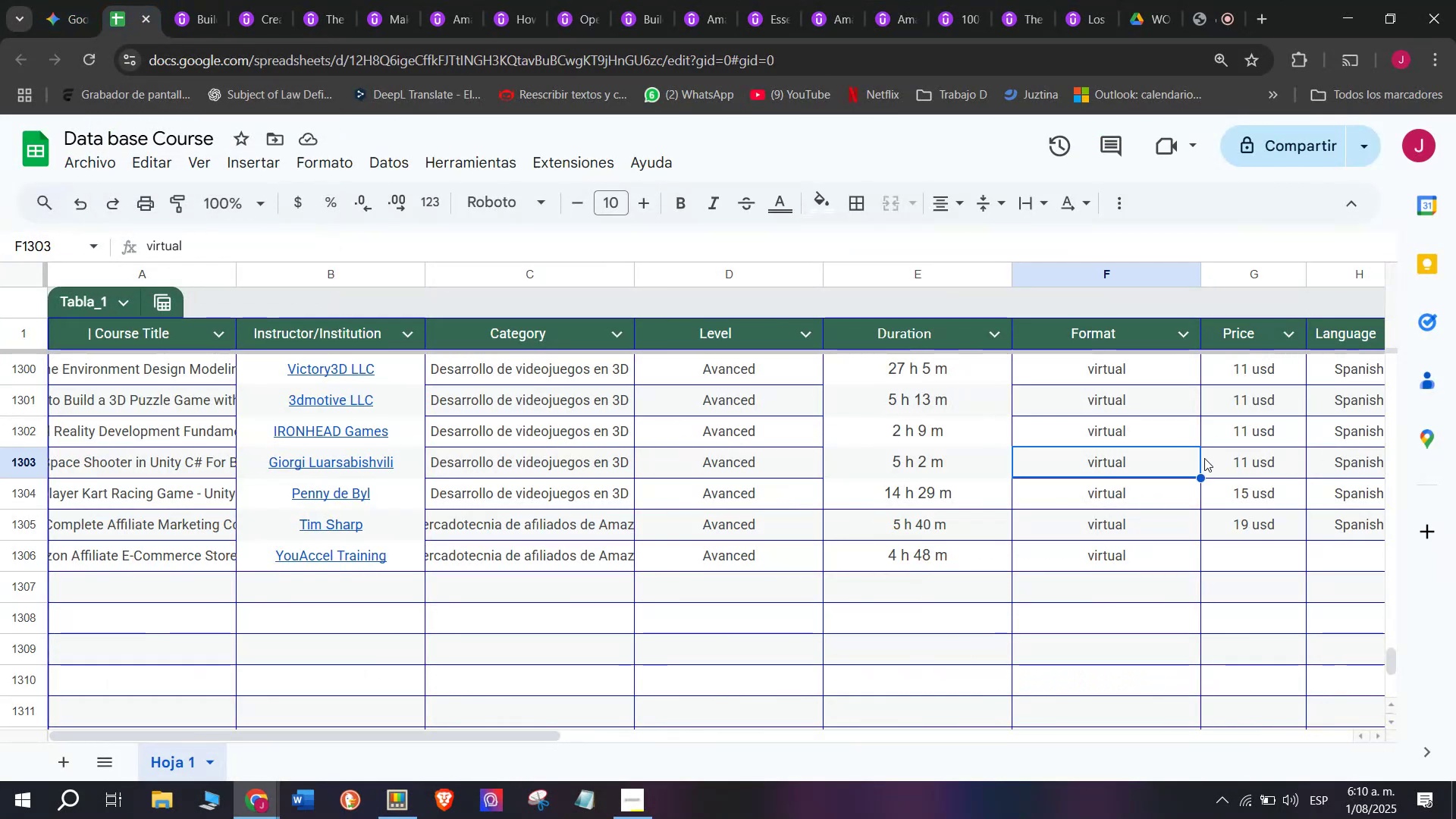 
key(Control+ControlLeft)
 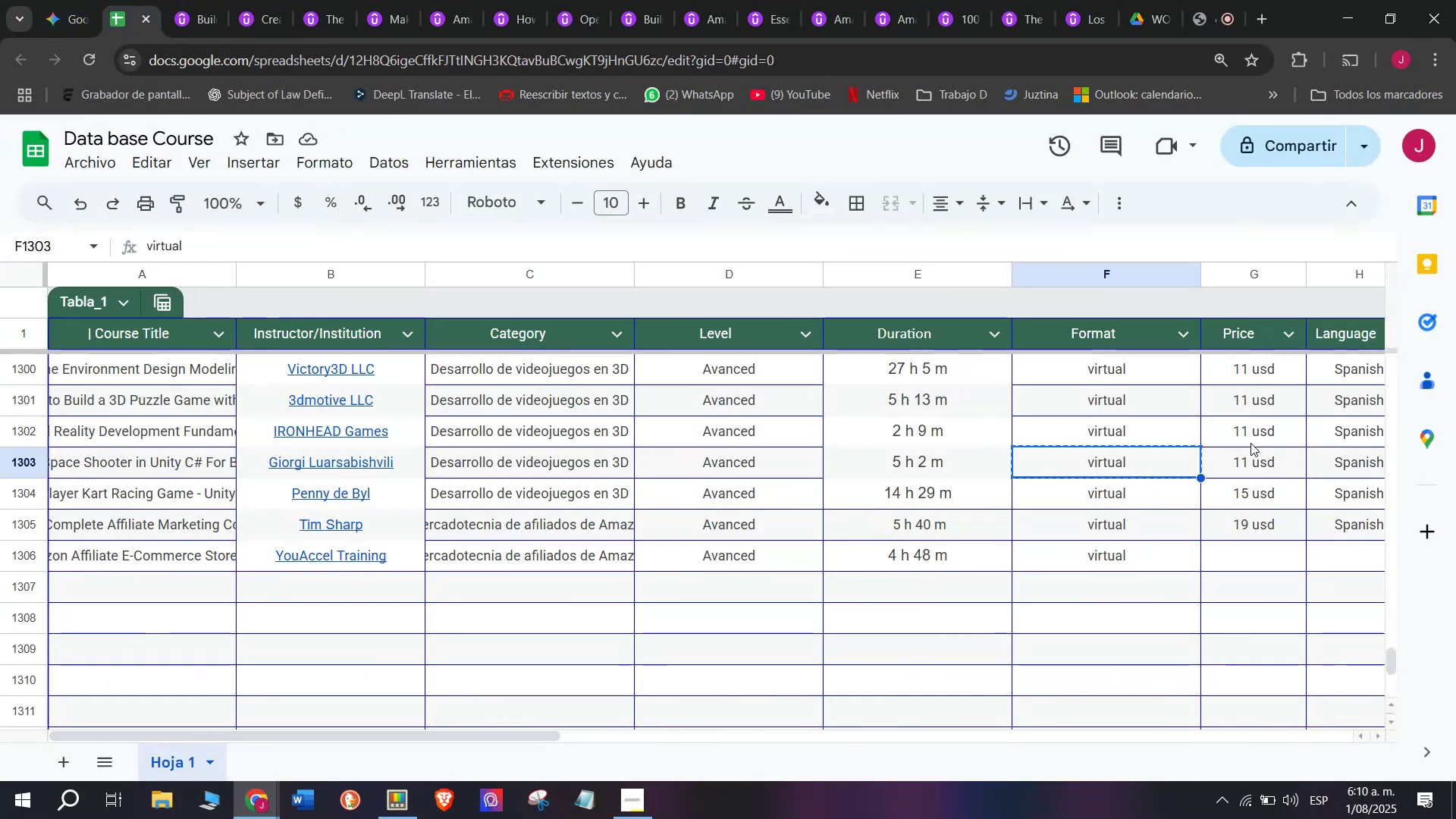 
key(Control+C)
 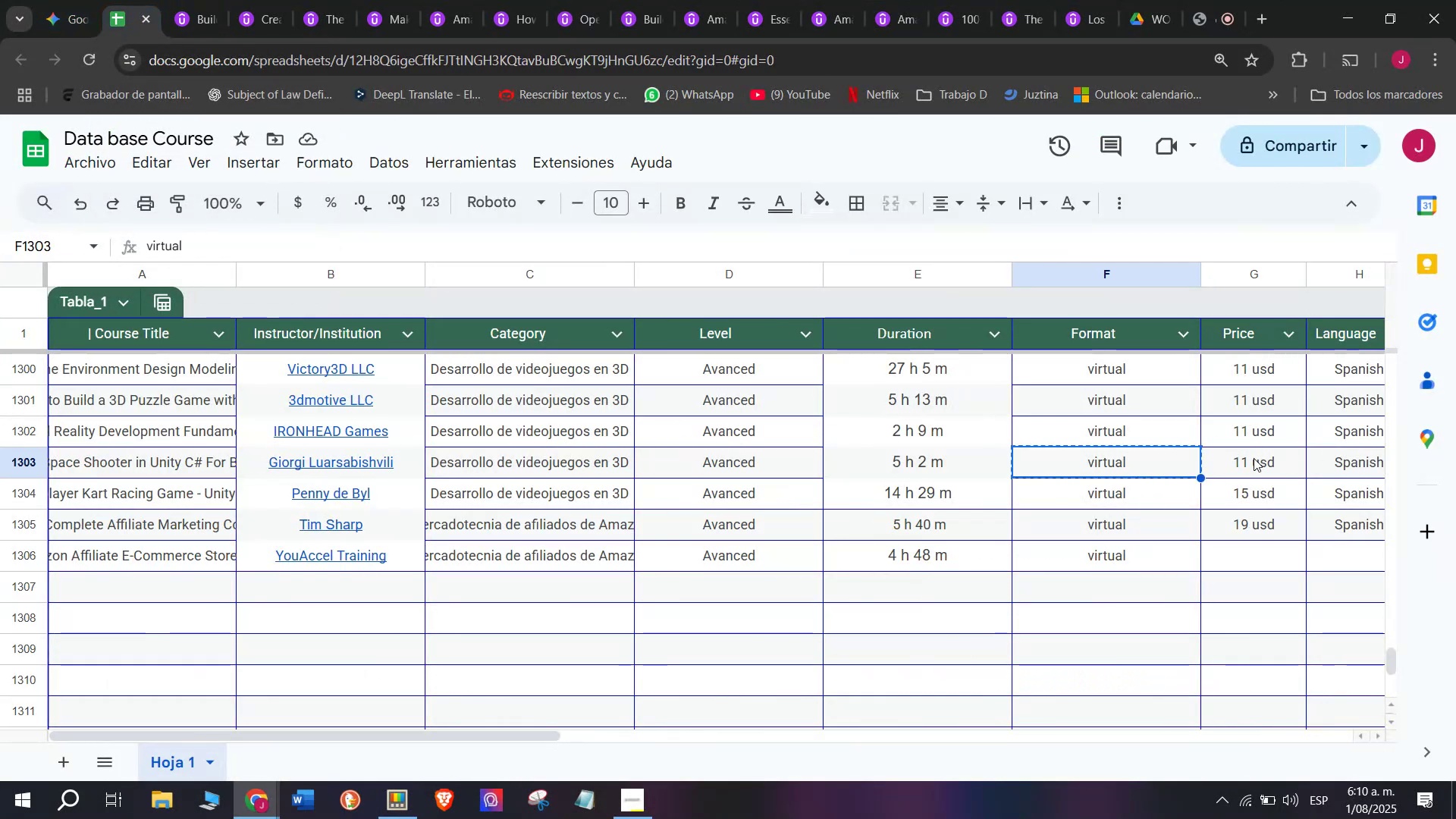 
left_click([1255, 465])
 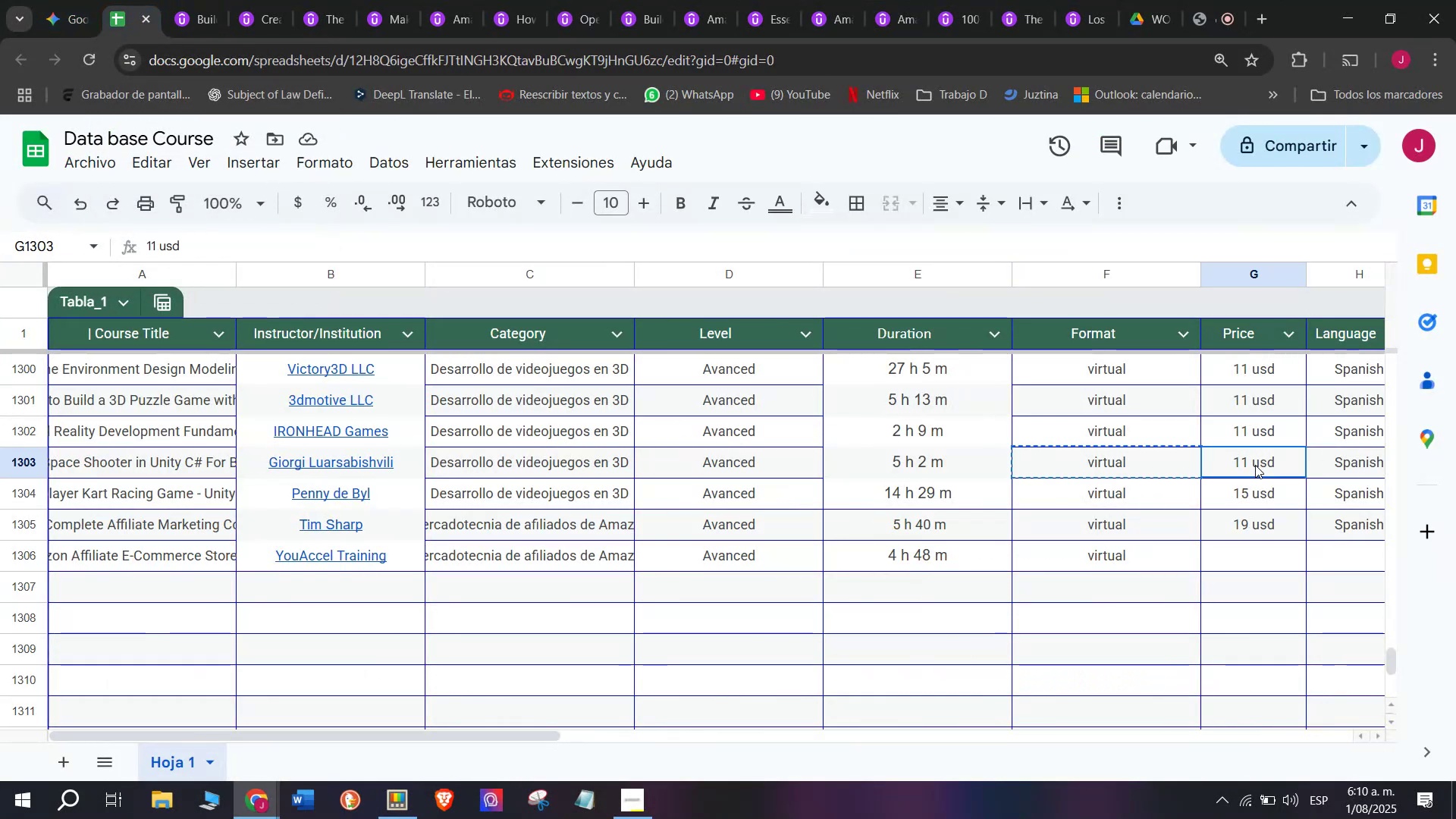 
key(Break)
 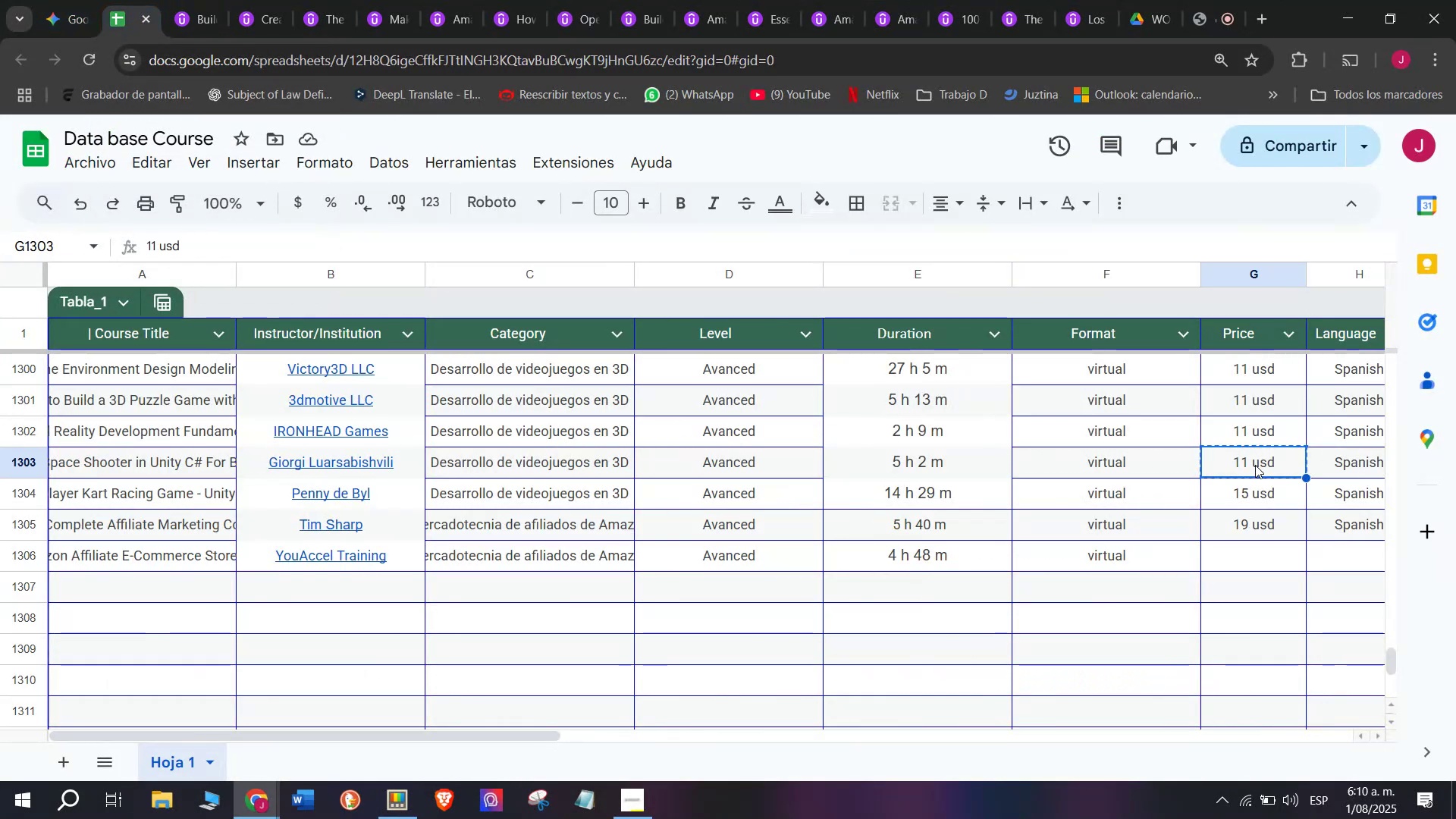 
key(Control+ControlLeft)
 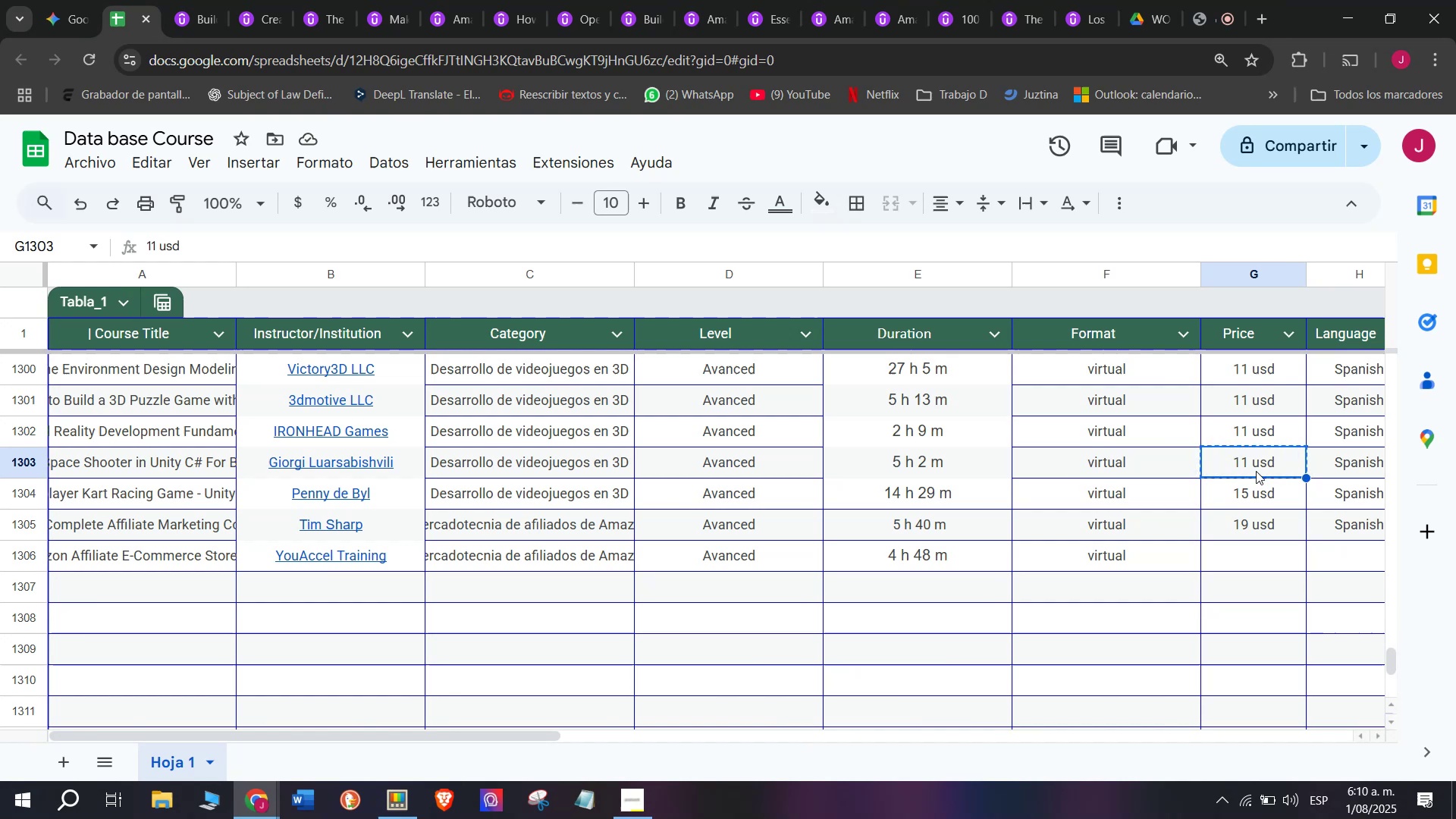 
key(Control+C)
 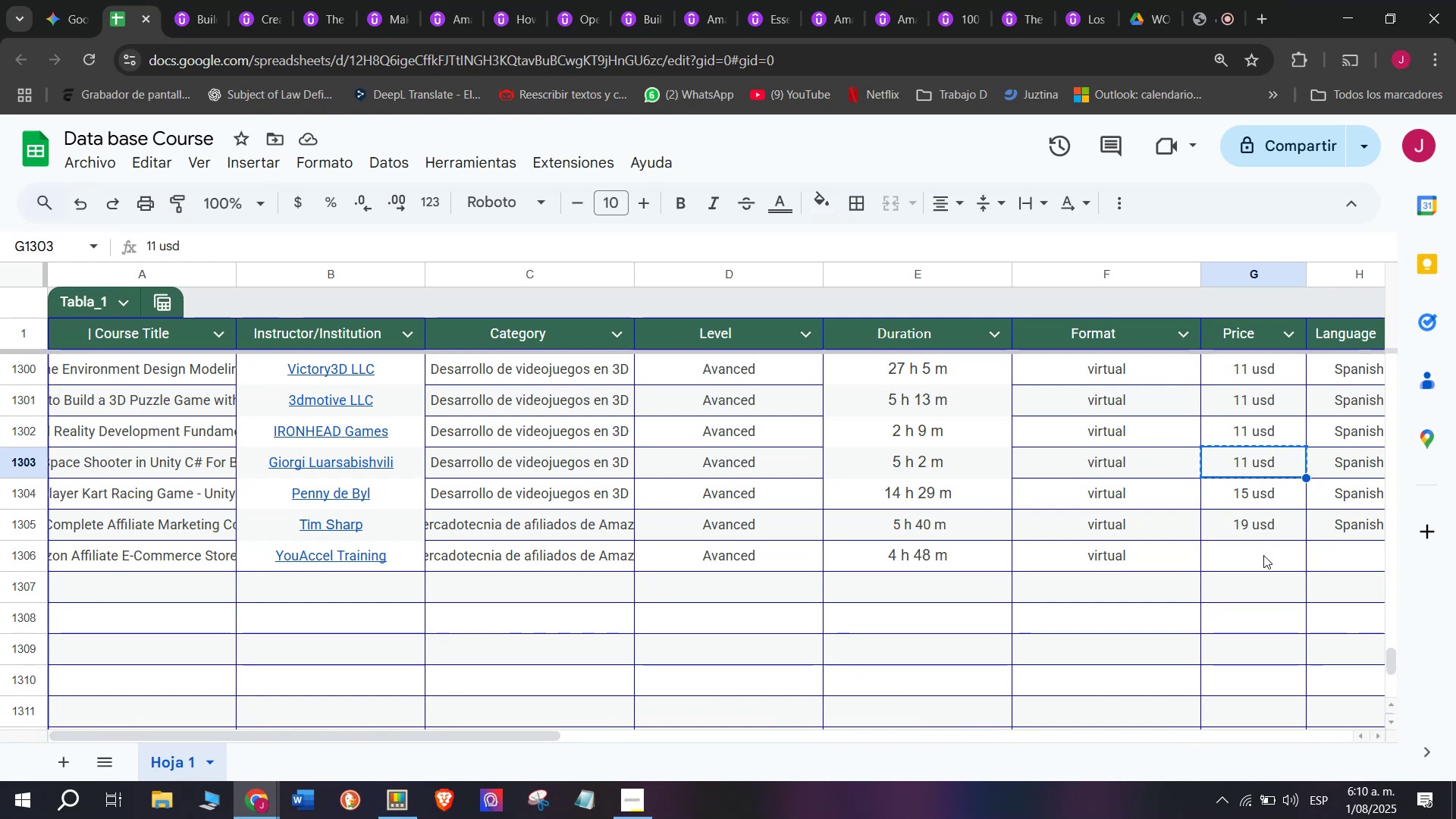 
left_click([1264, 559])
 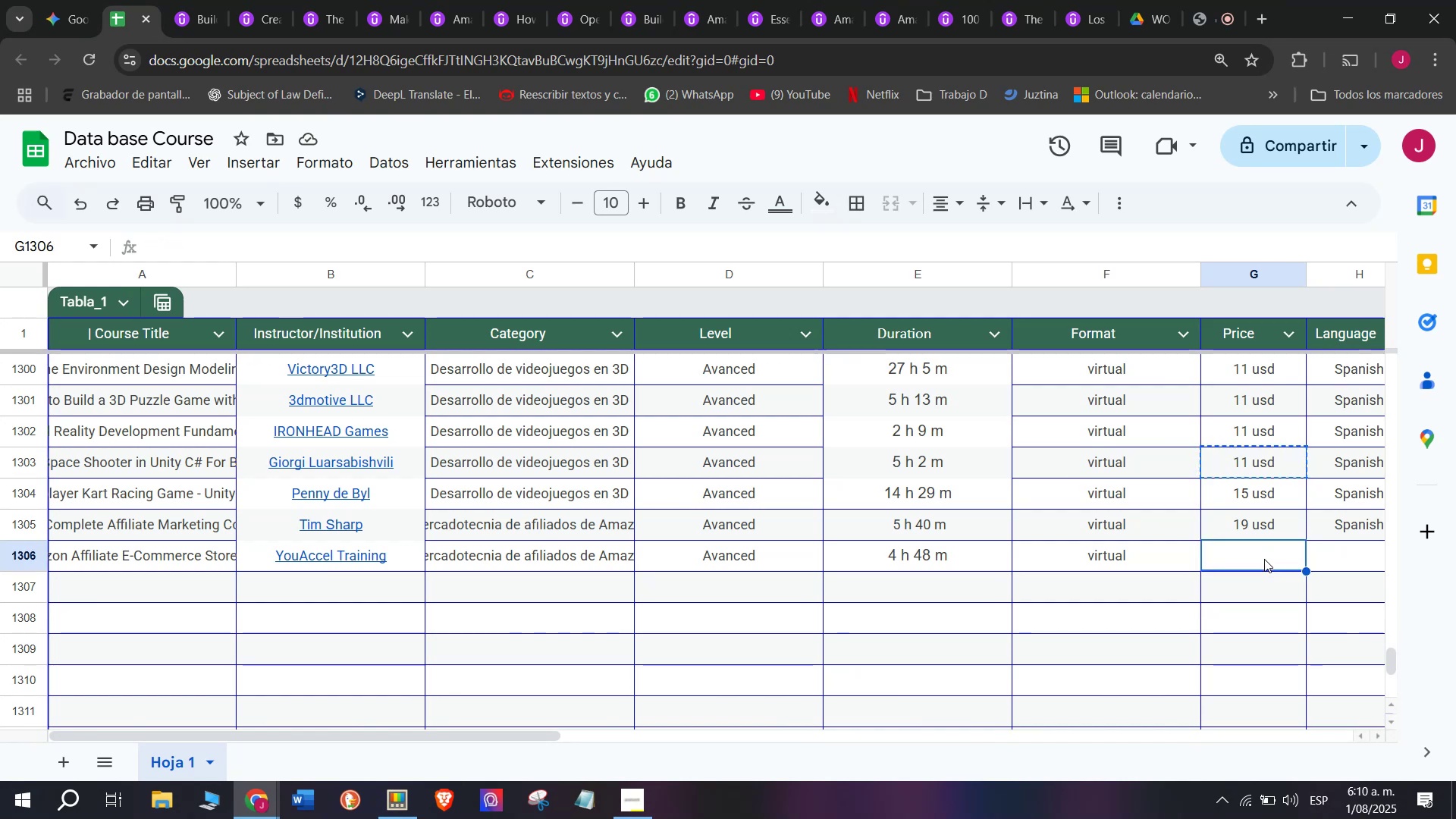 
key(Control+ControlLeft)
 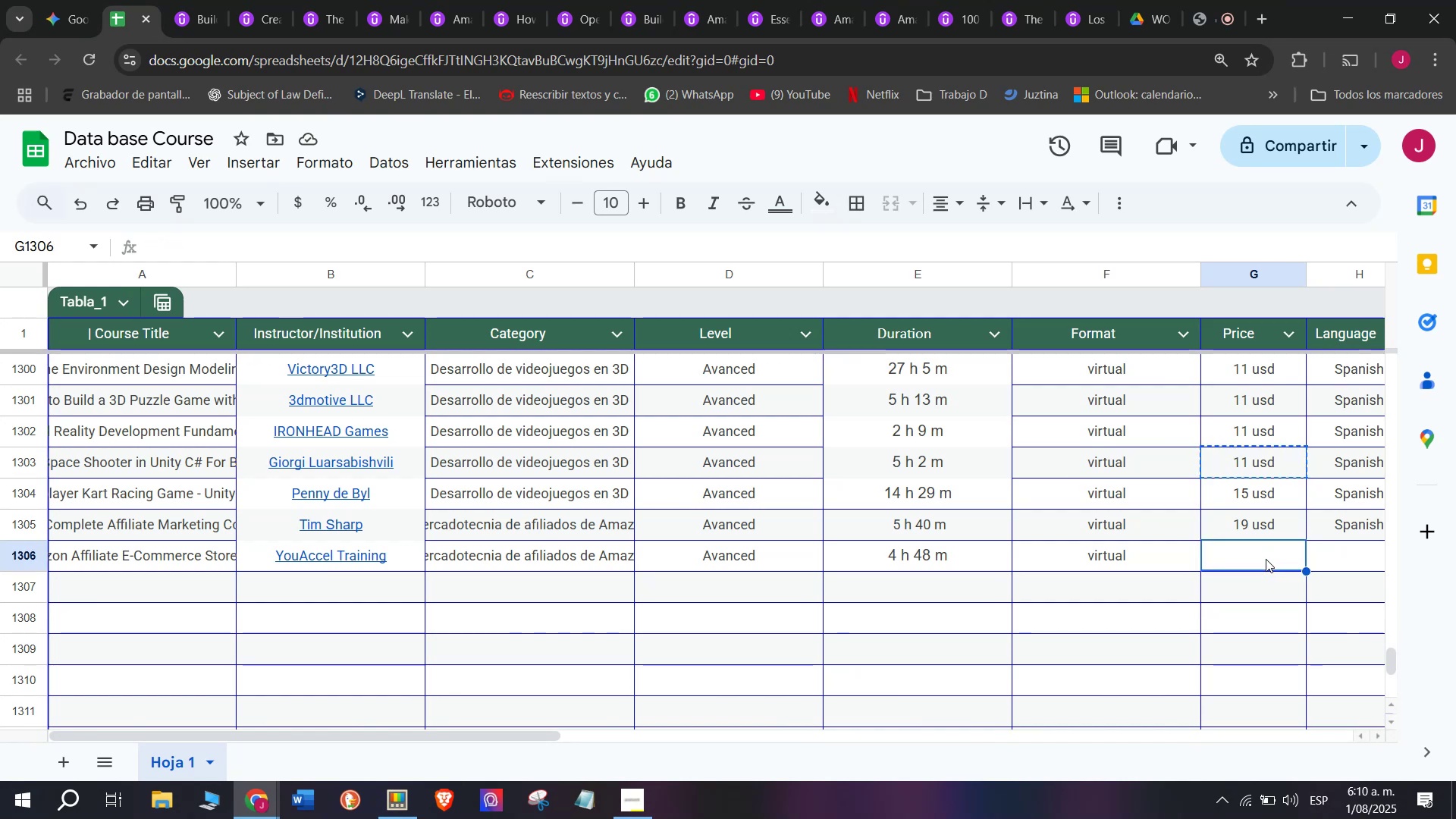 
key(Z)
 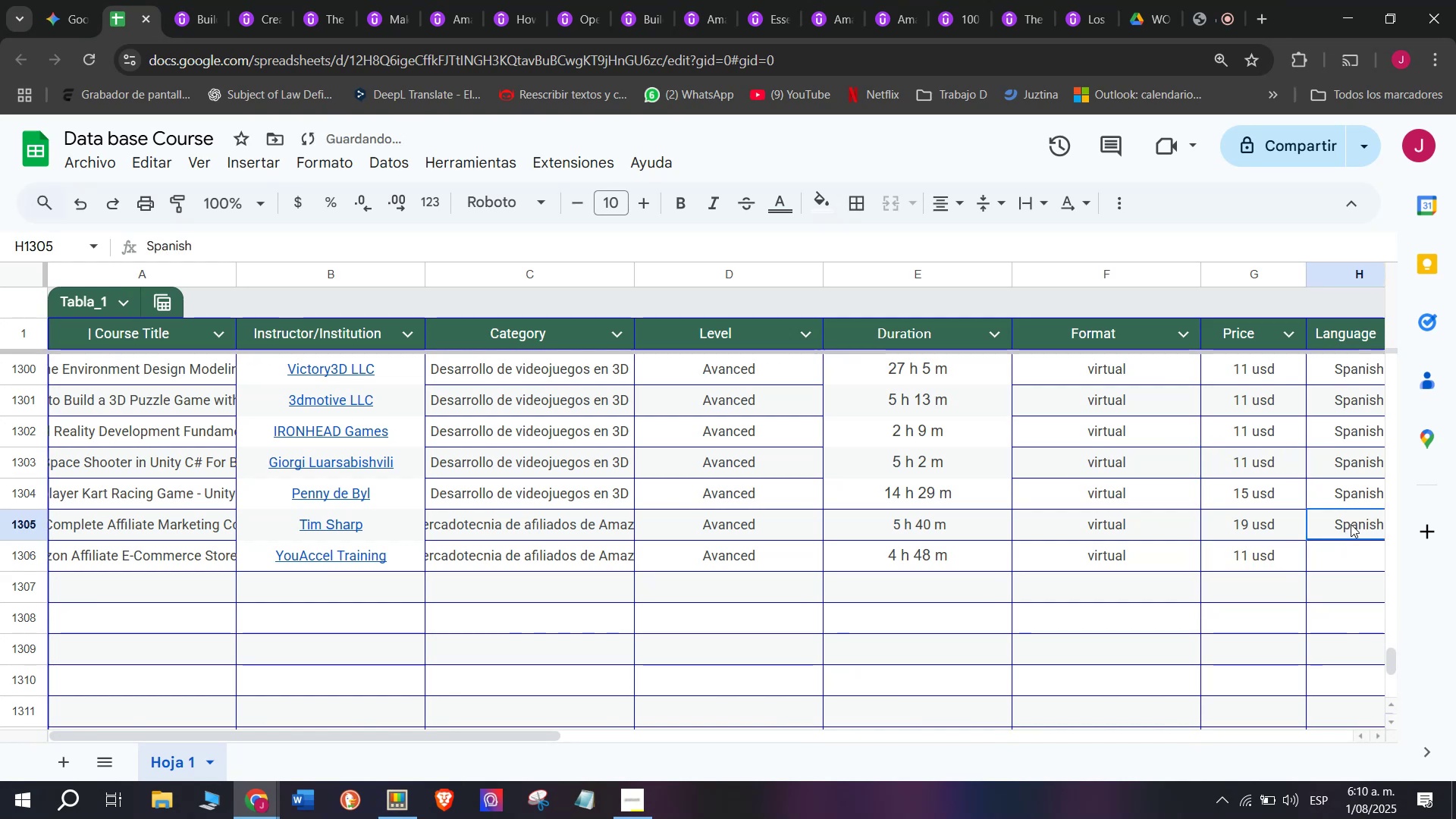 
key(Control+V)
 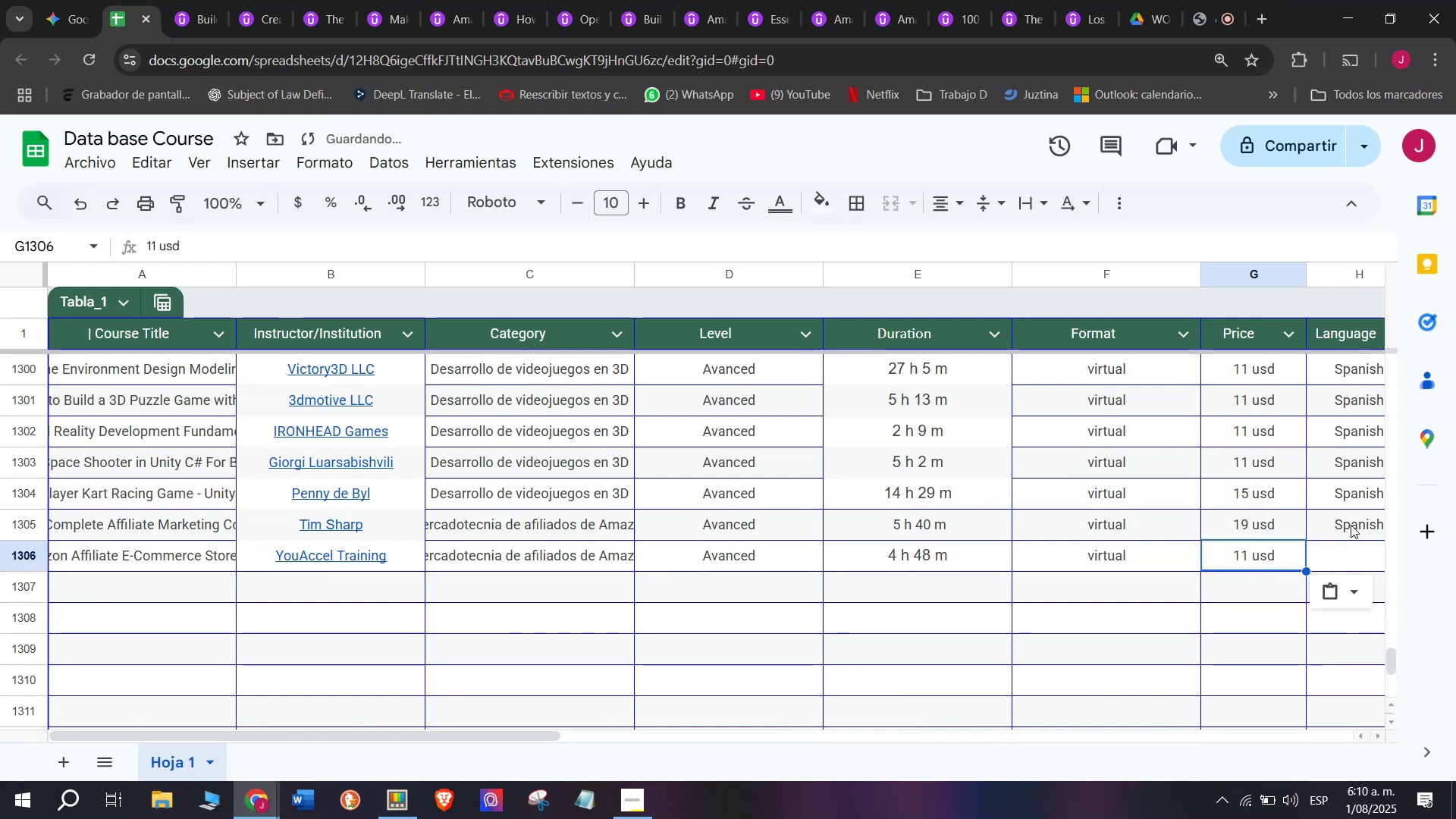 
key(Break)
 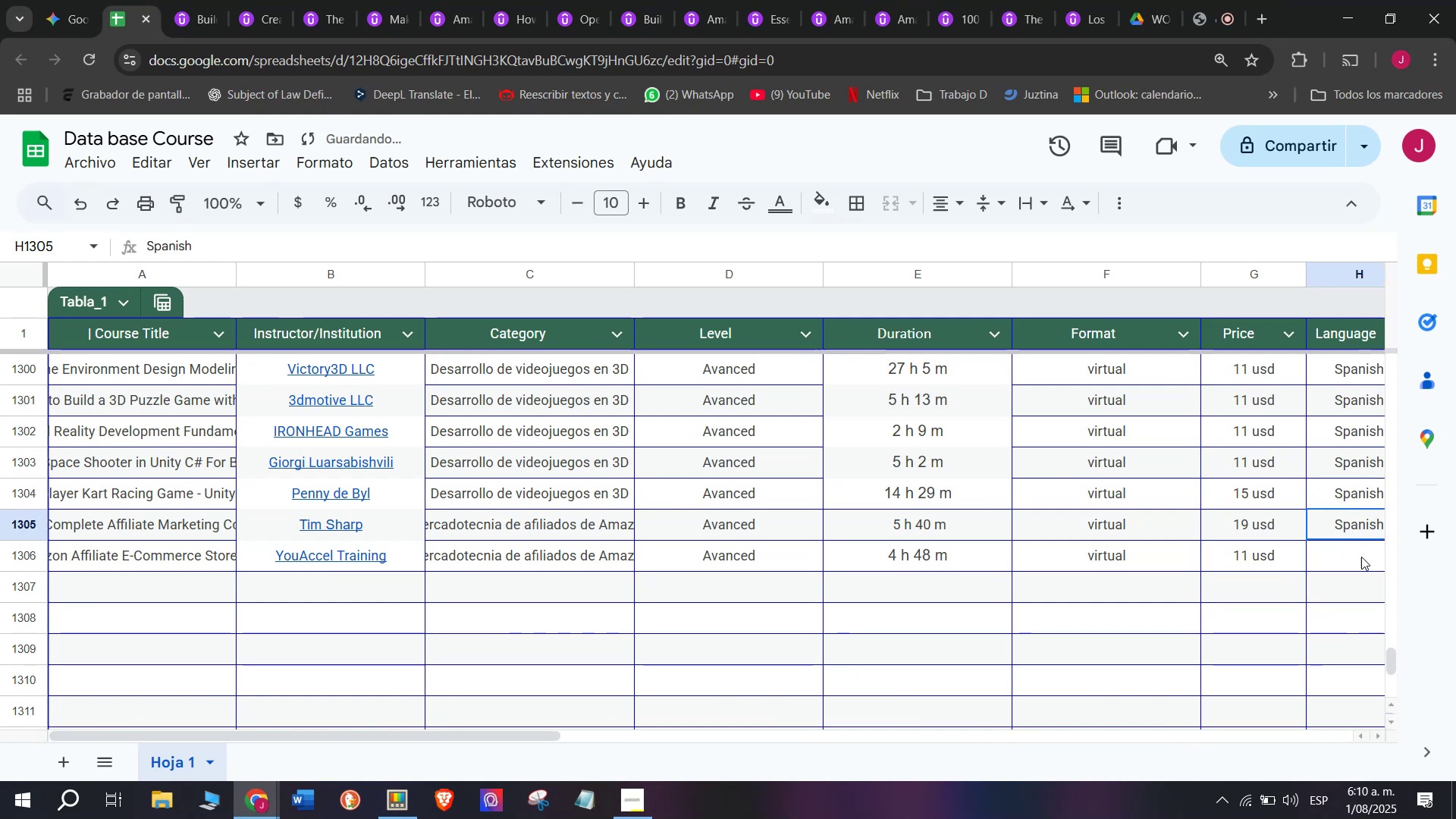 
key(Control+C)
 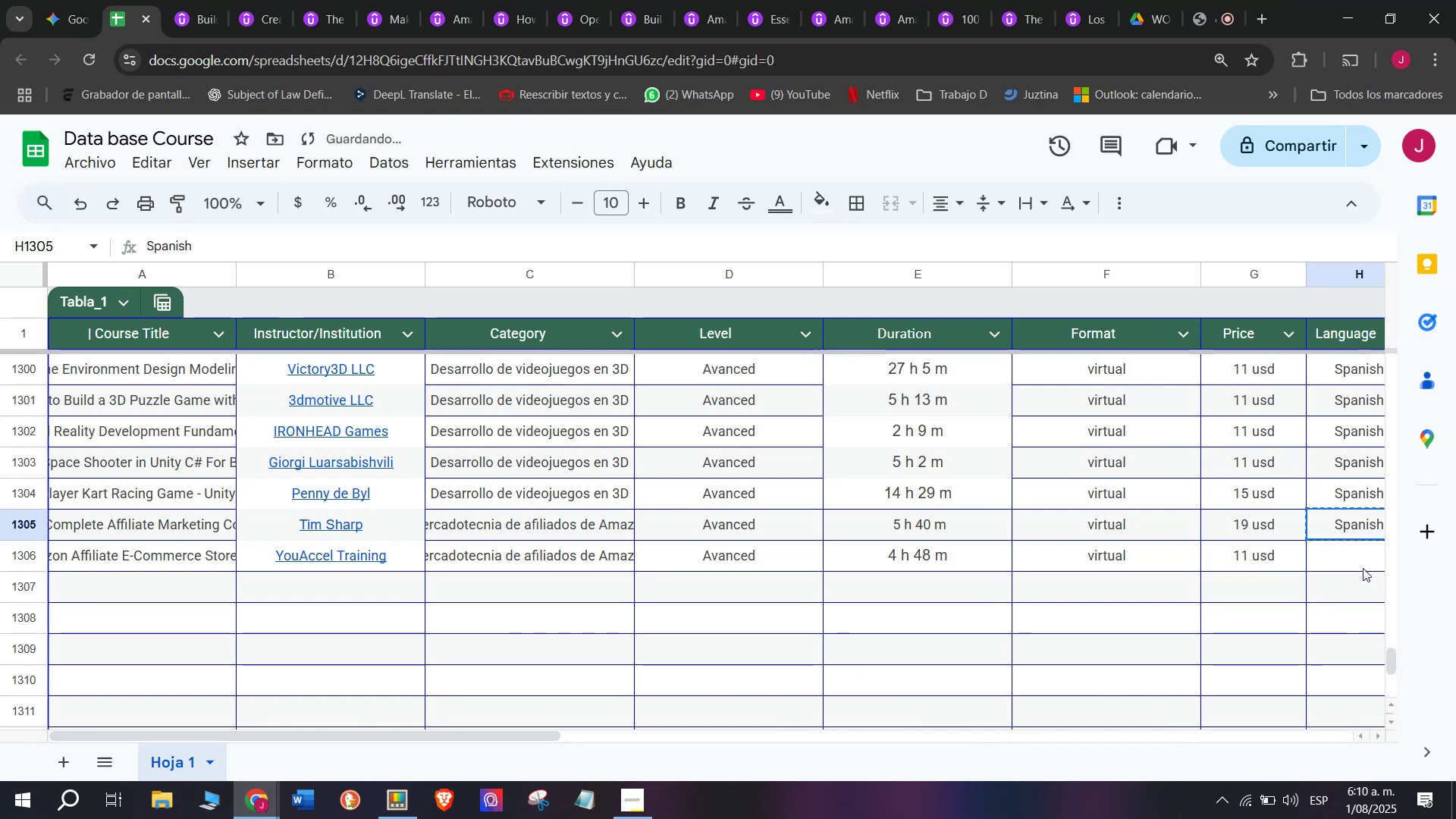 
key(Control+ControlLeft)
 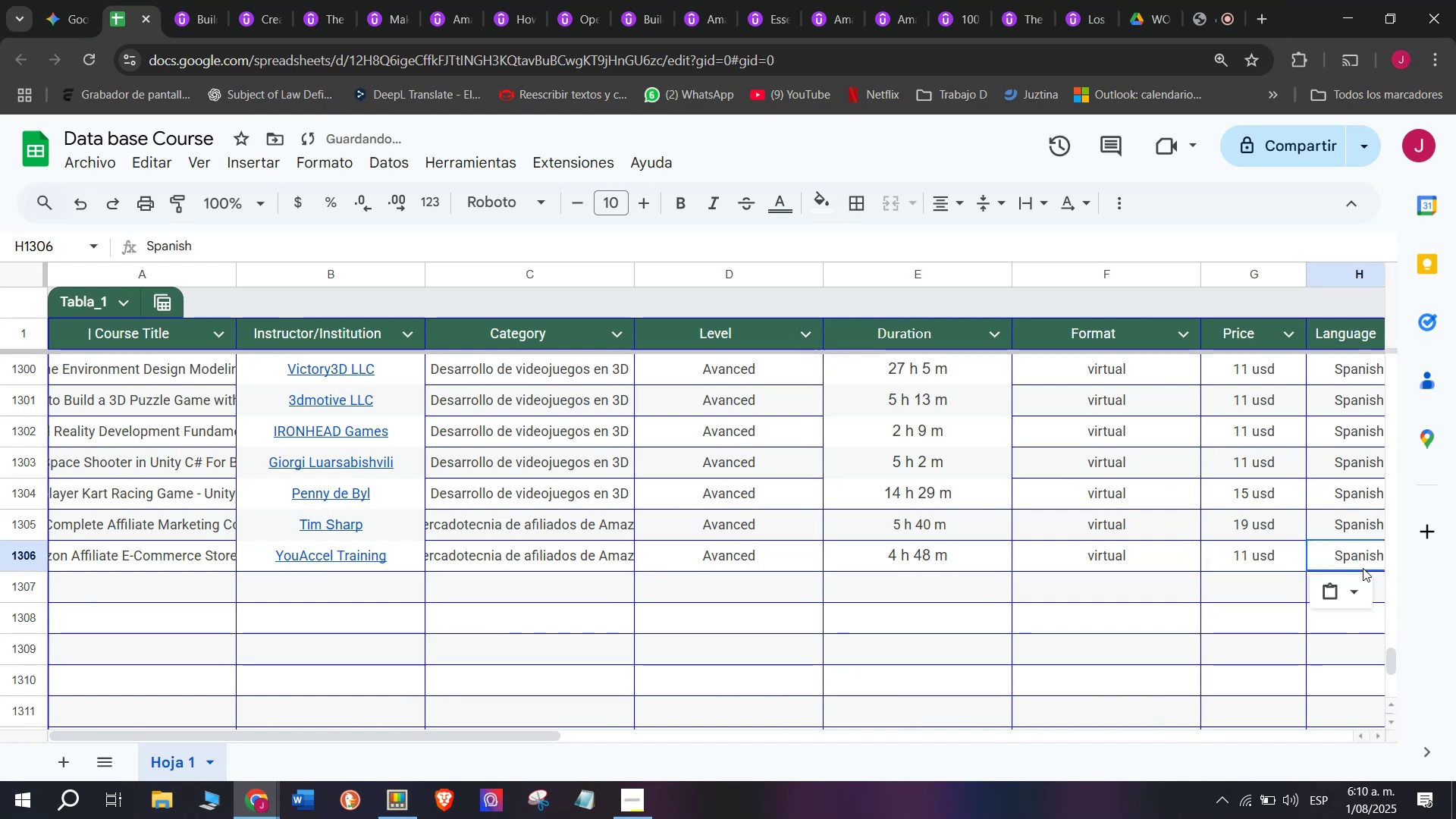 
double_click([1363, 568])
 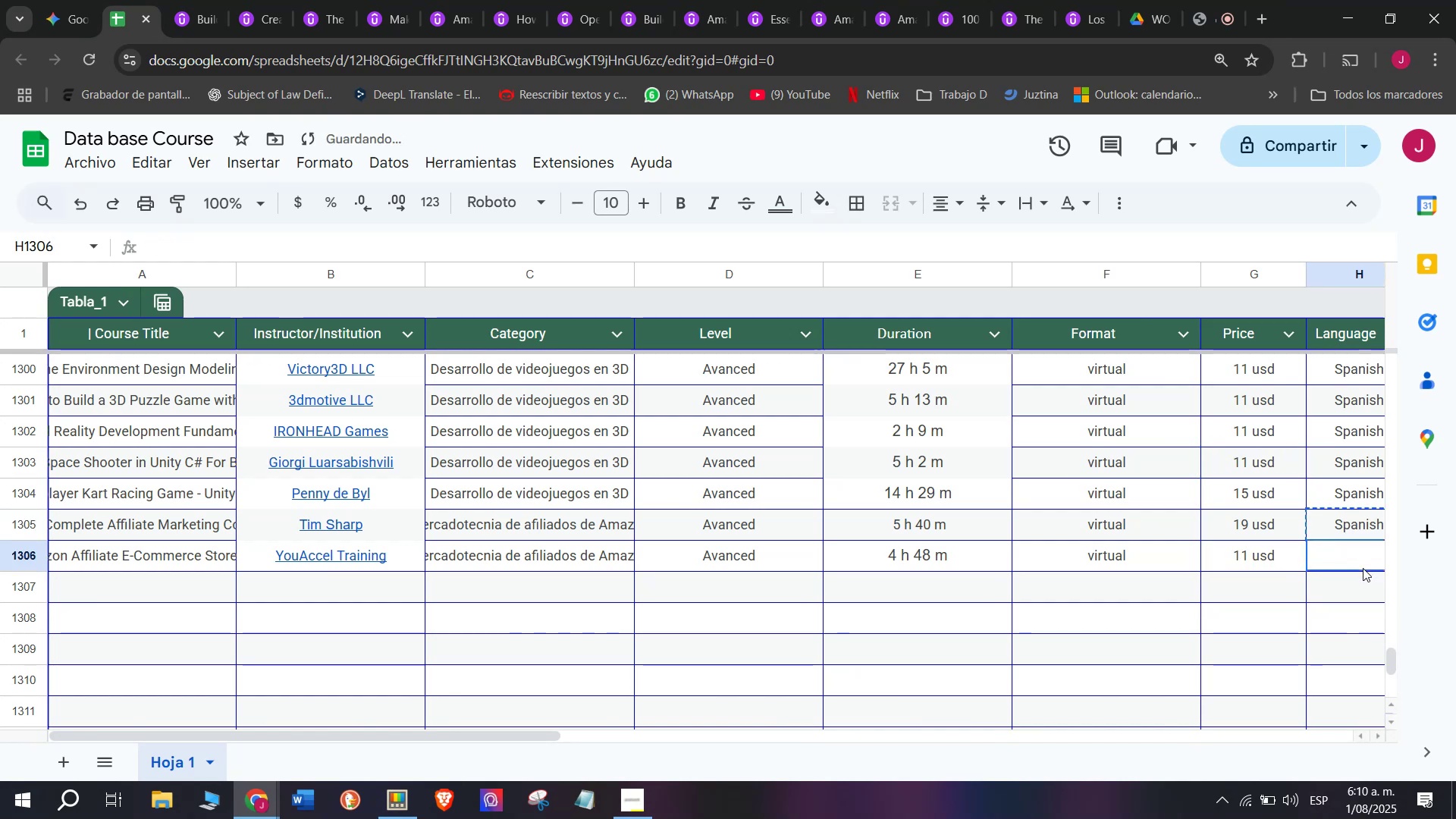 
key(Z)
 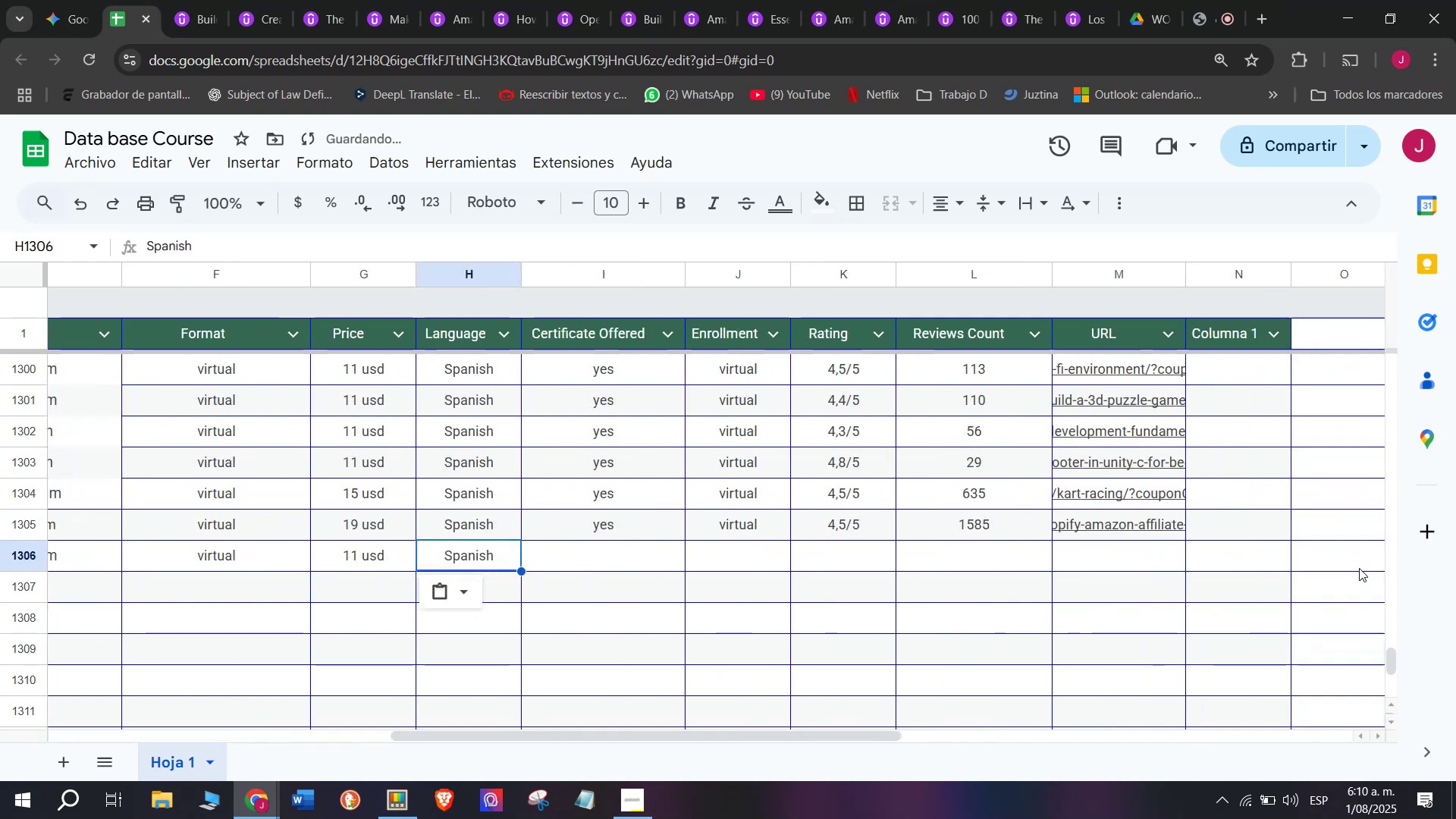 
key(Control+ControlLeft)
 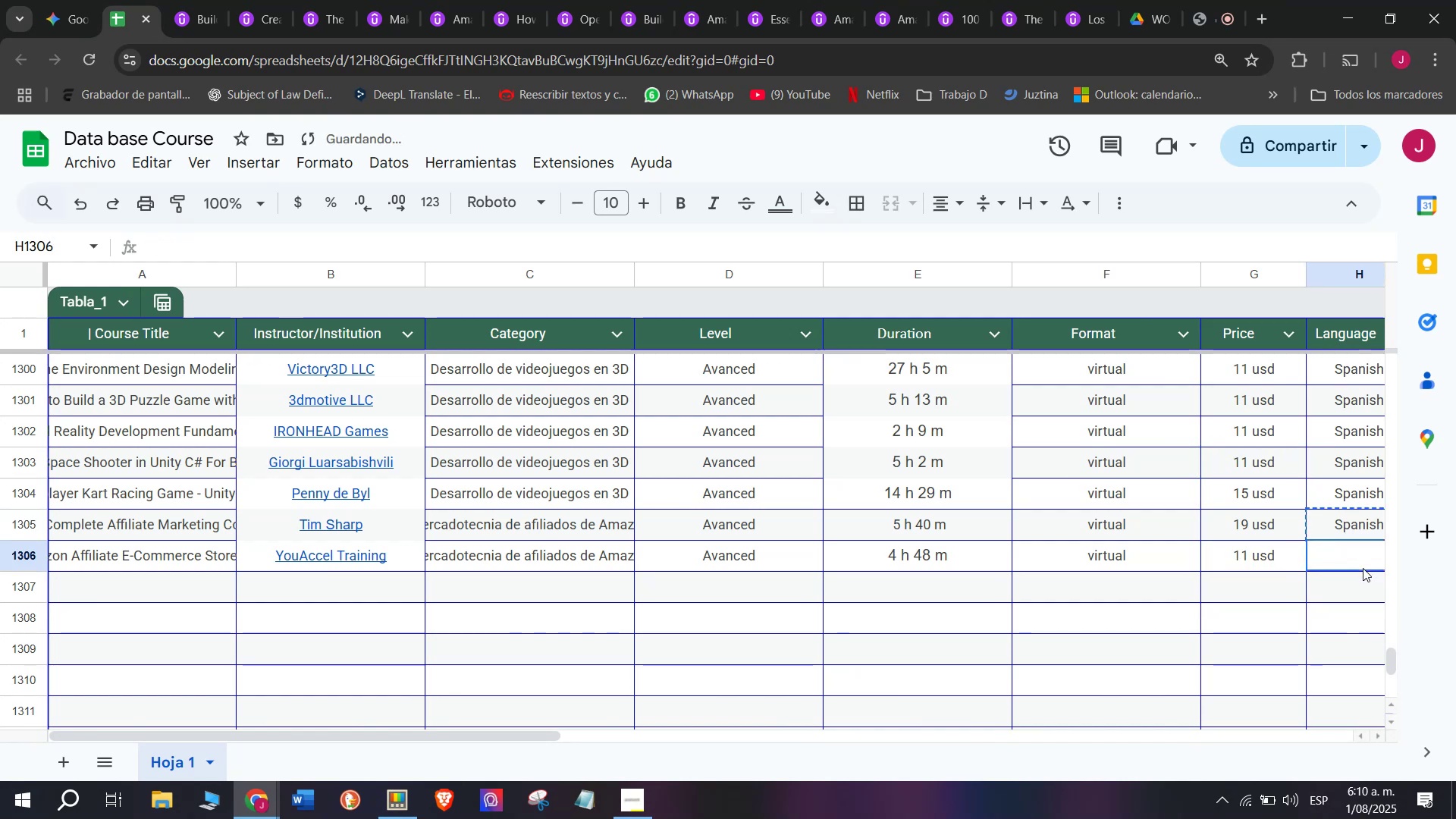 
key(Control+V)
 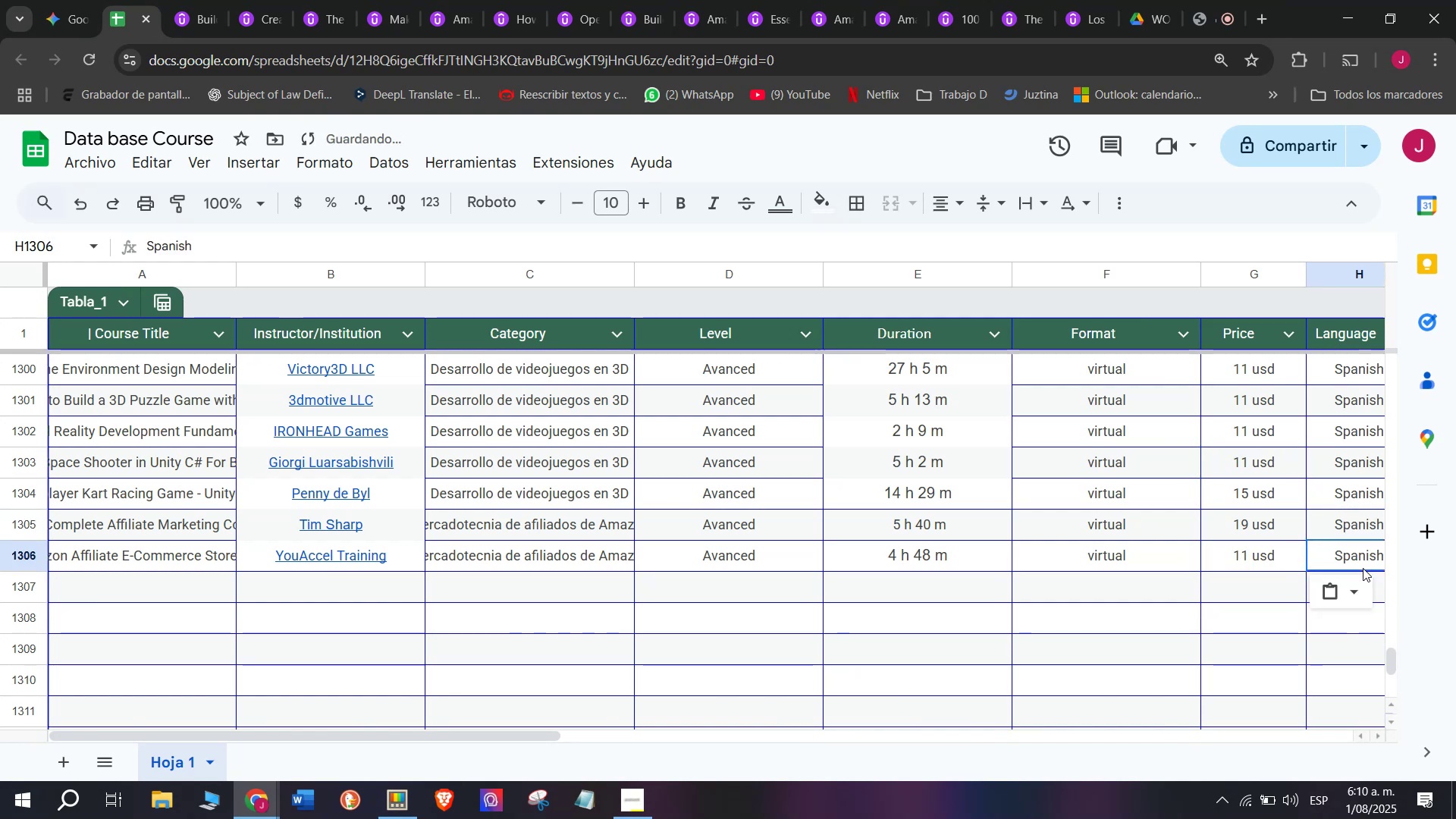 
scroll: coordinate [297, 560], scroll_direction: down, amount: 2.0
 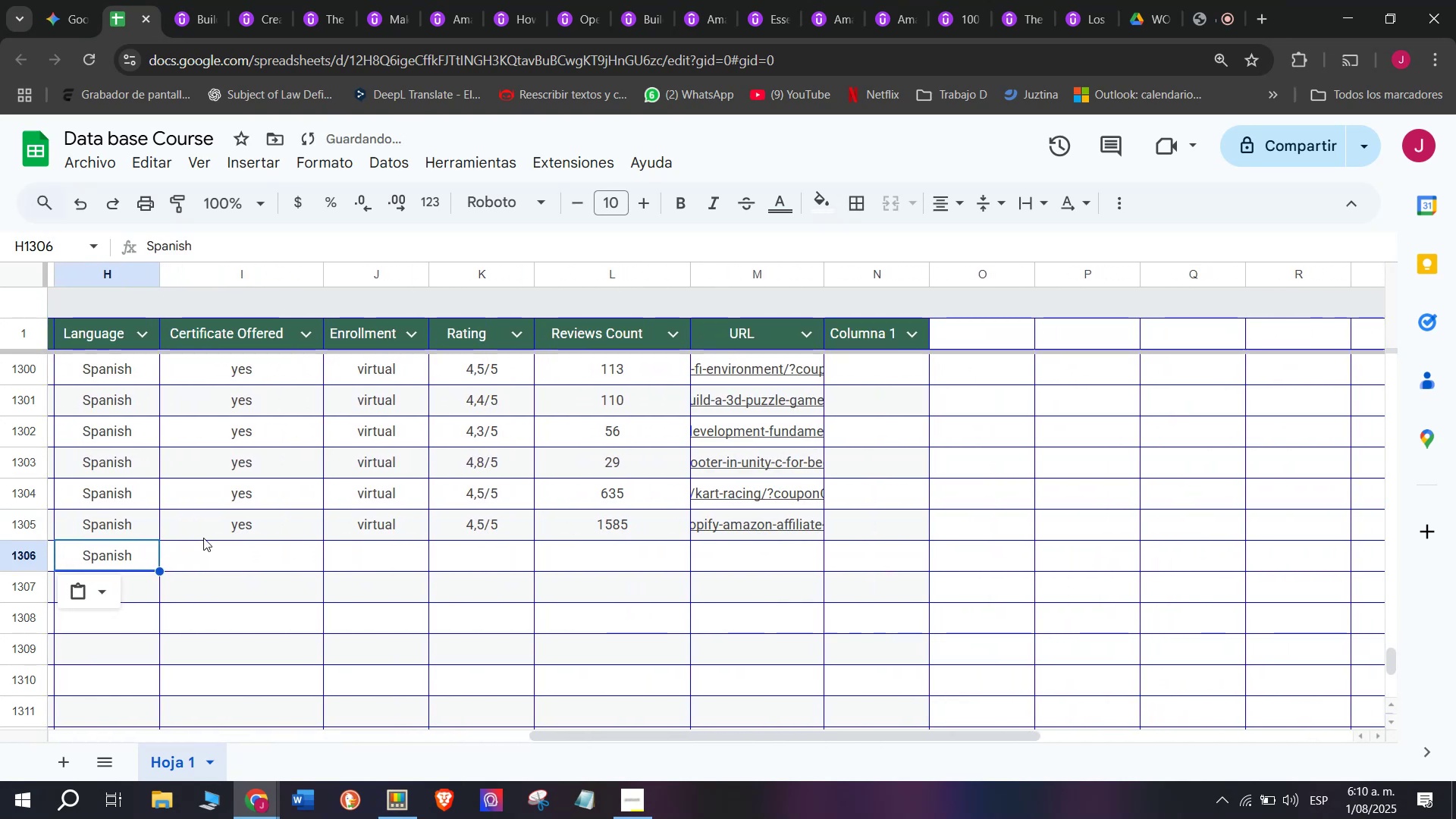 
key(Control+ControlLeft)
 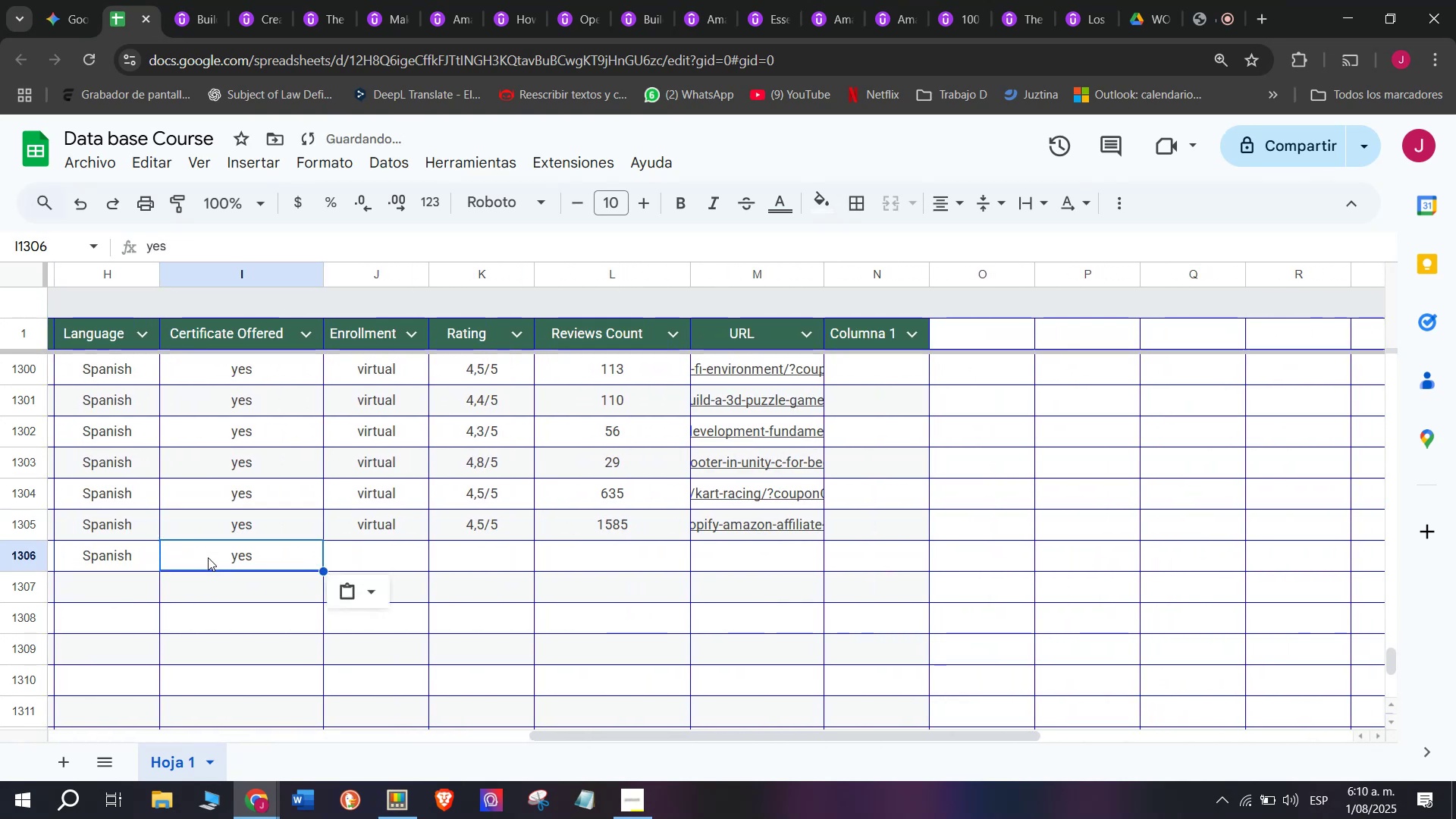 
key(Break)
 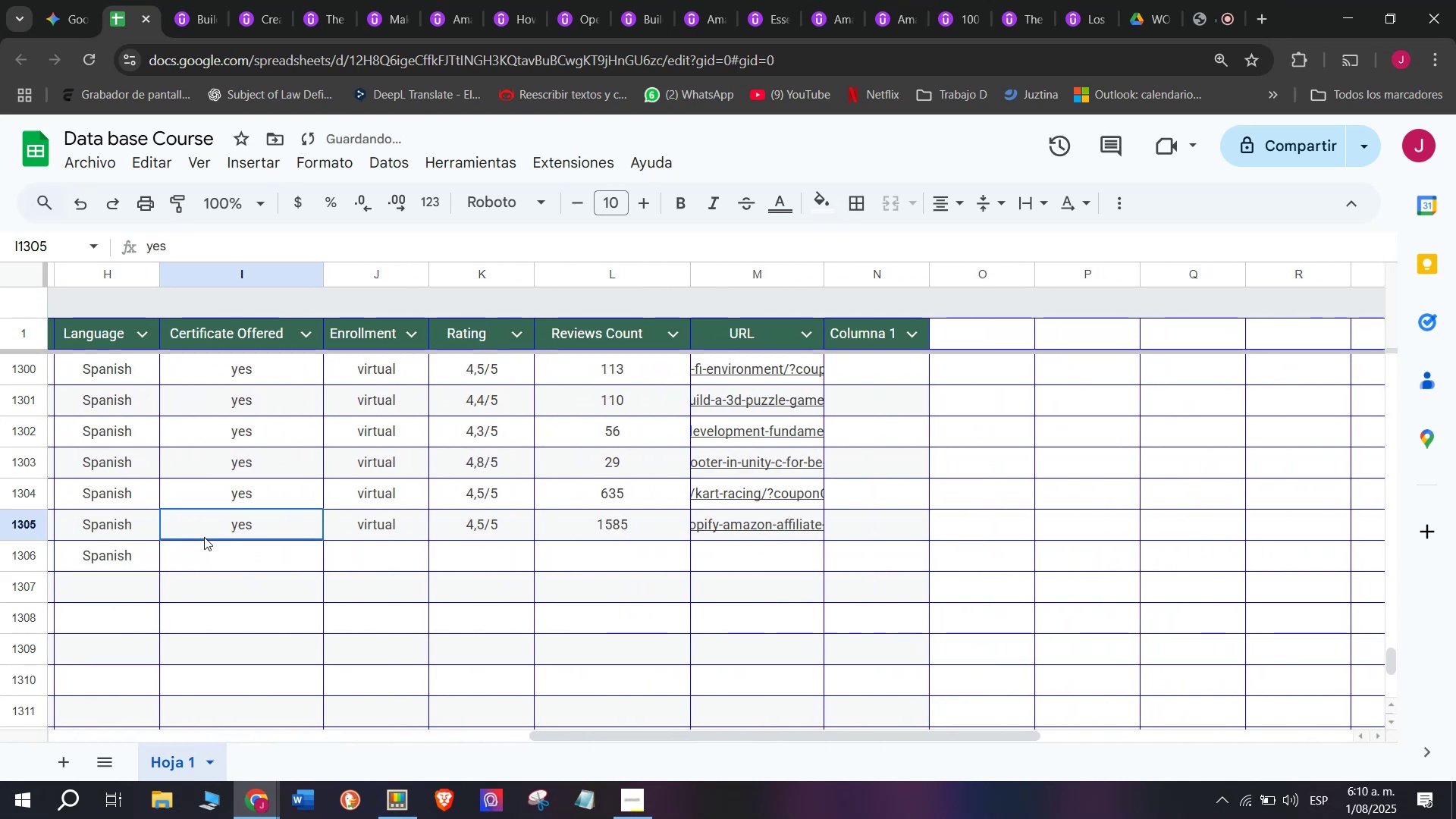 
key(Control+C)
 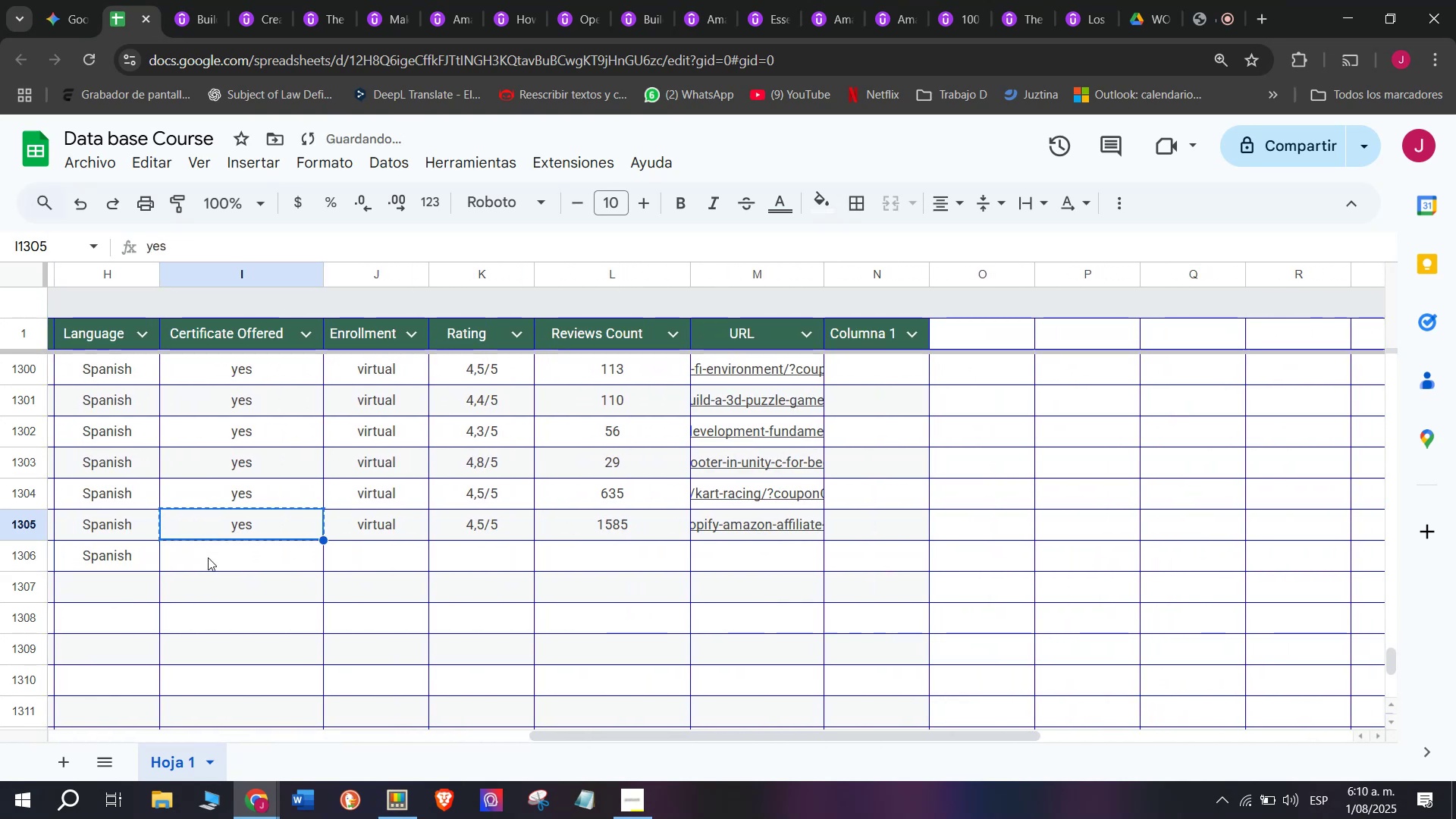 
double_click([208, 557])
 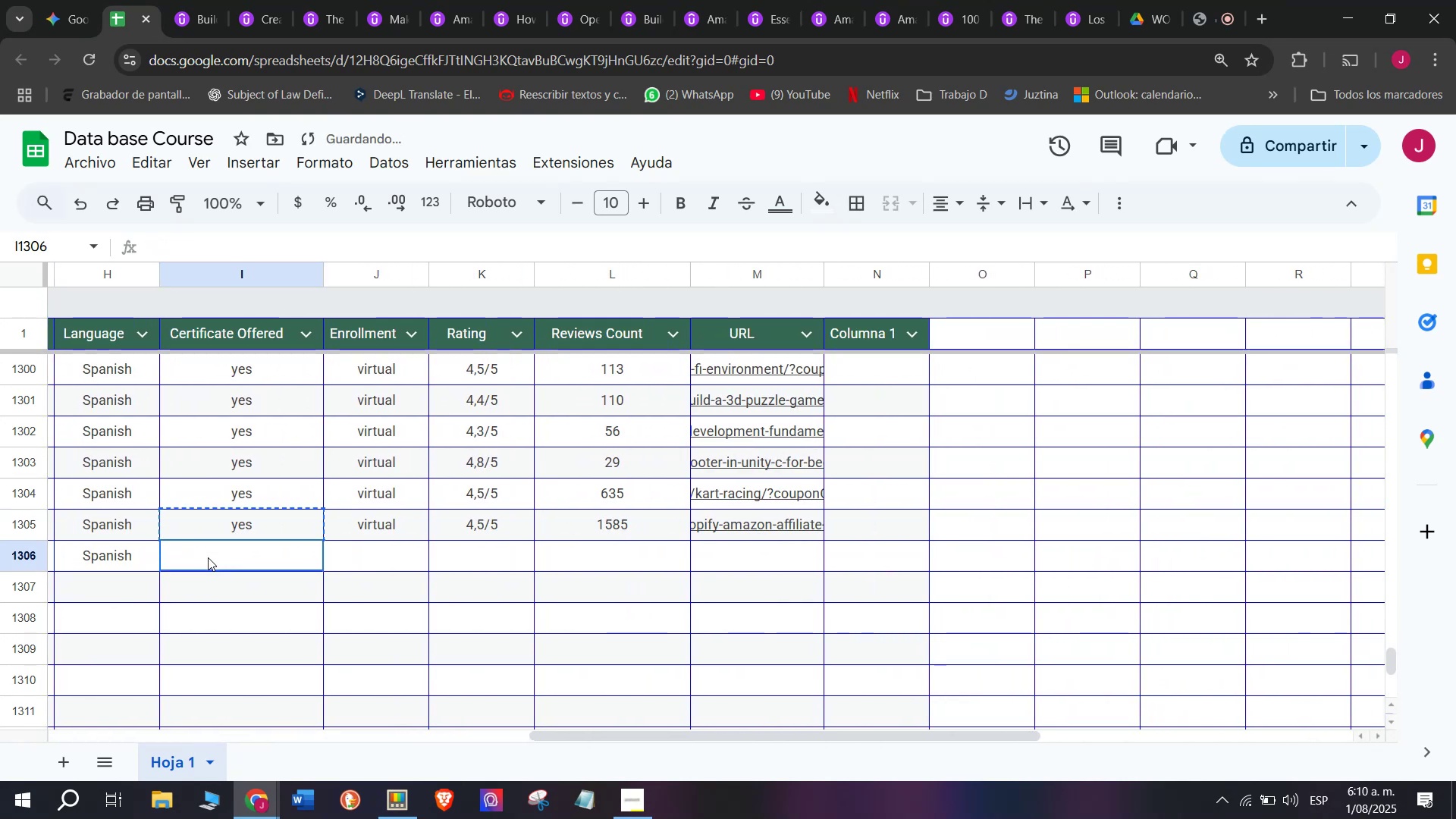 
key(Z)
 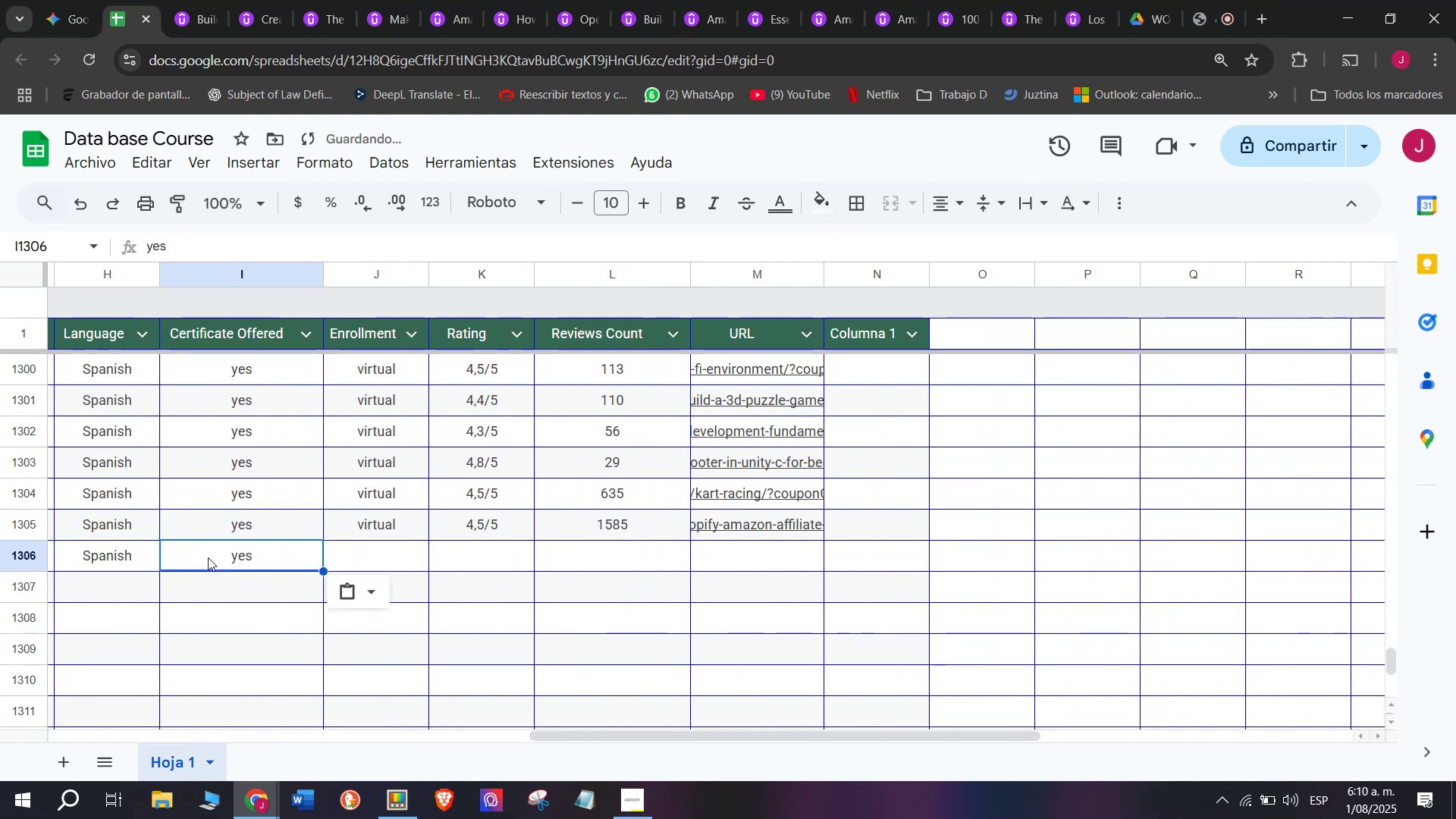 
key(Control+ControlLeft)
 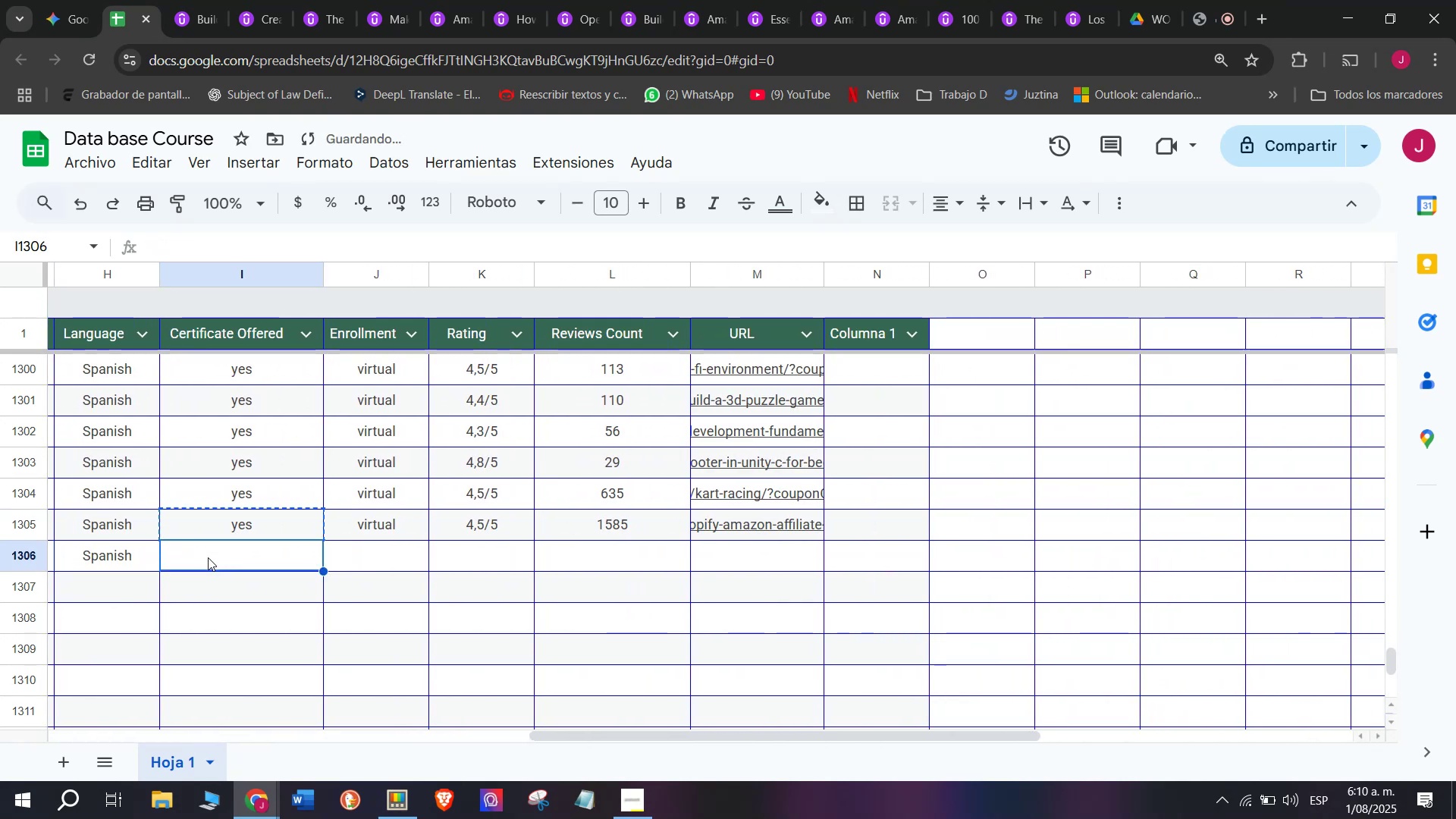 
key(Control+V)
 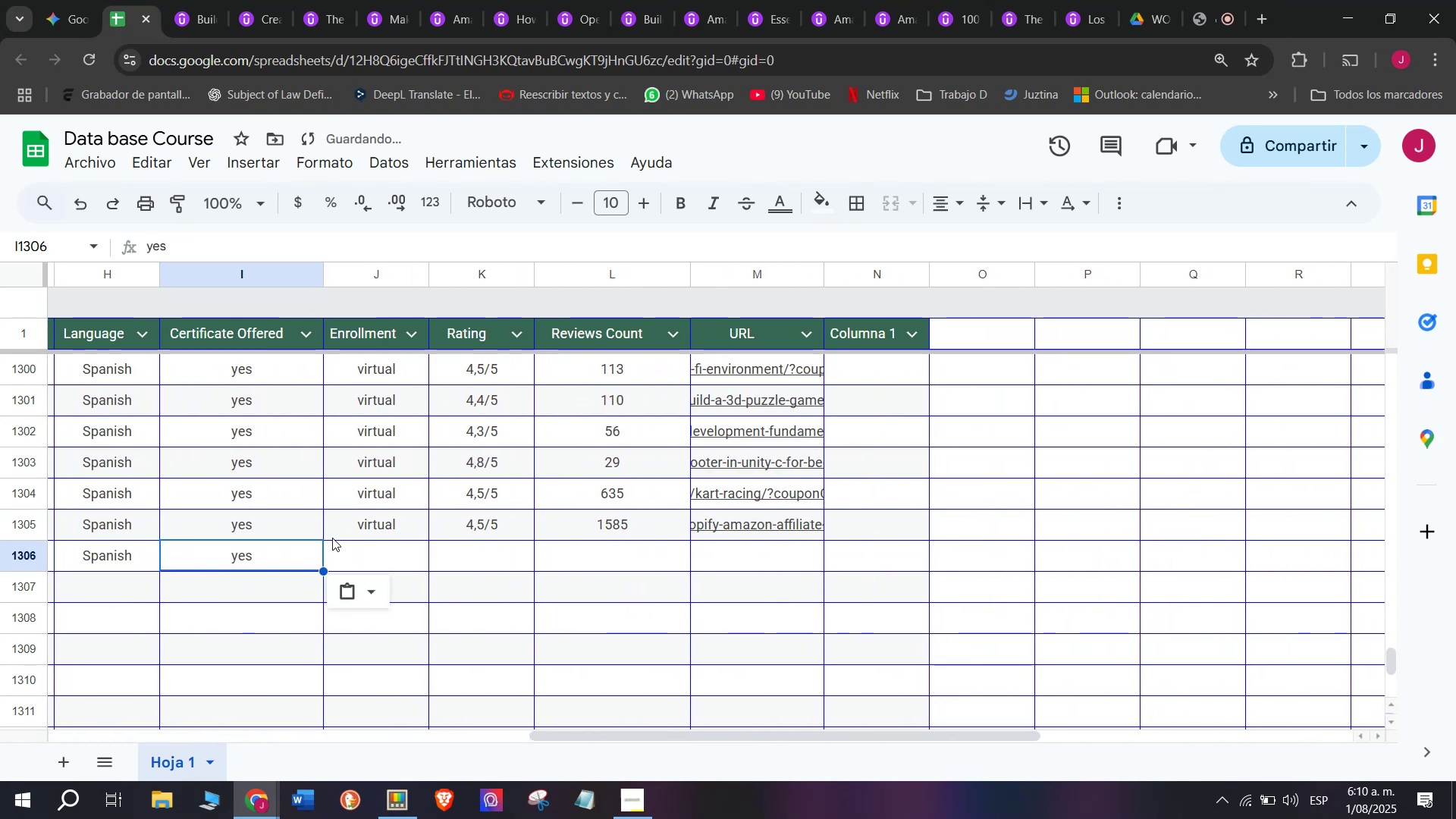 
key(Break)
 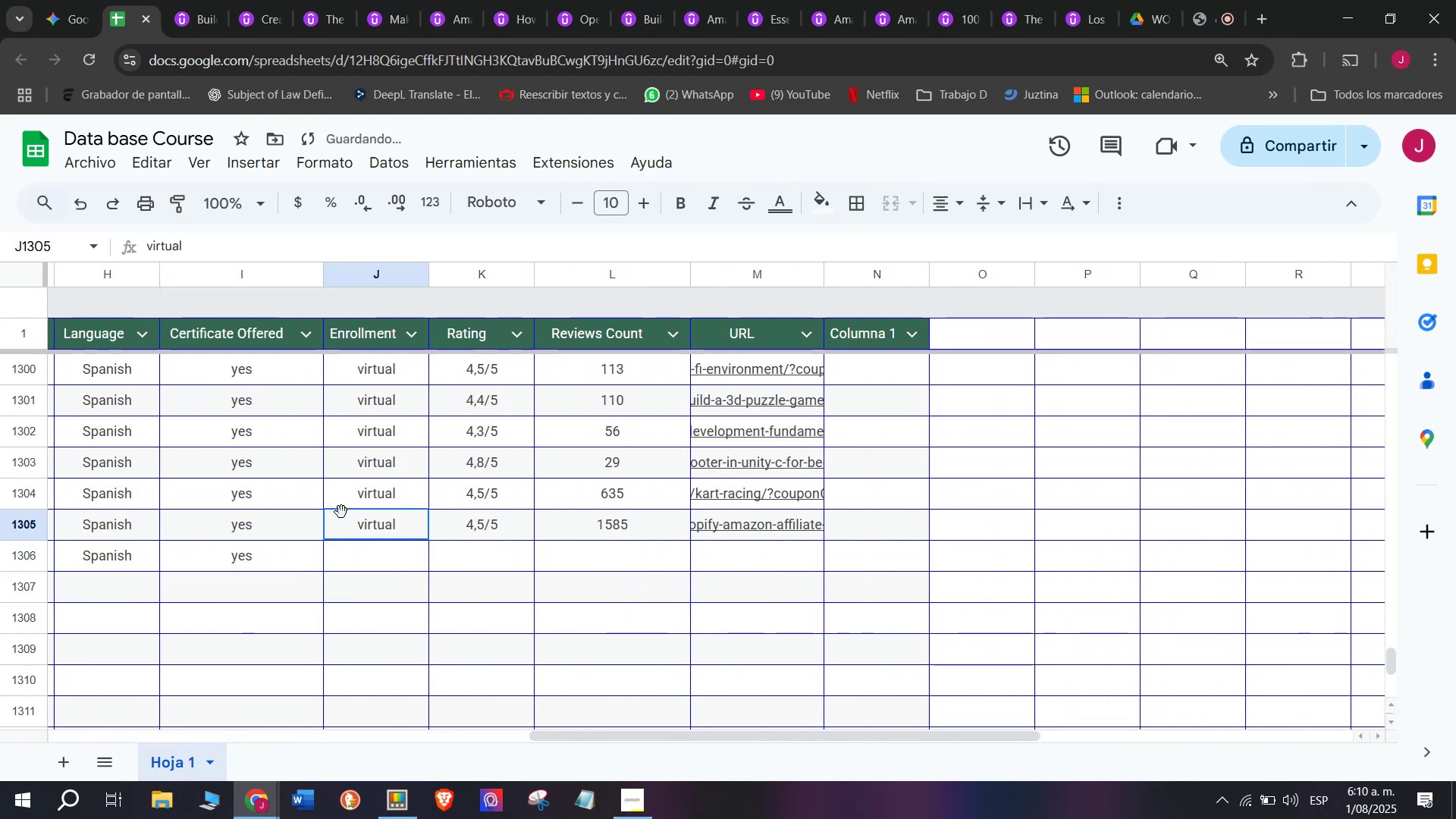 
key(Control+ControlLeft)
 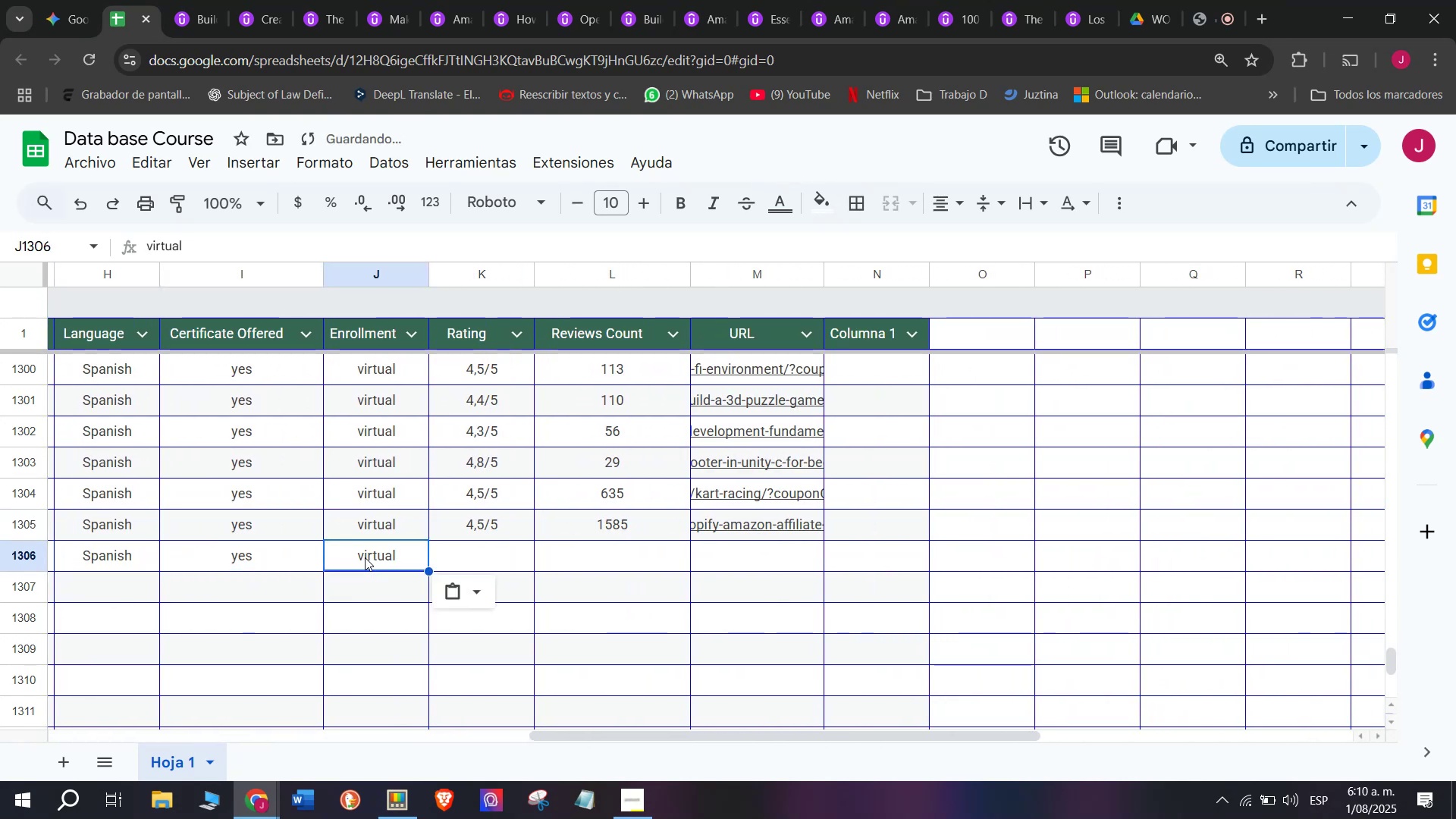 
key(Control+C)
 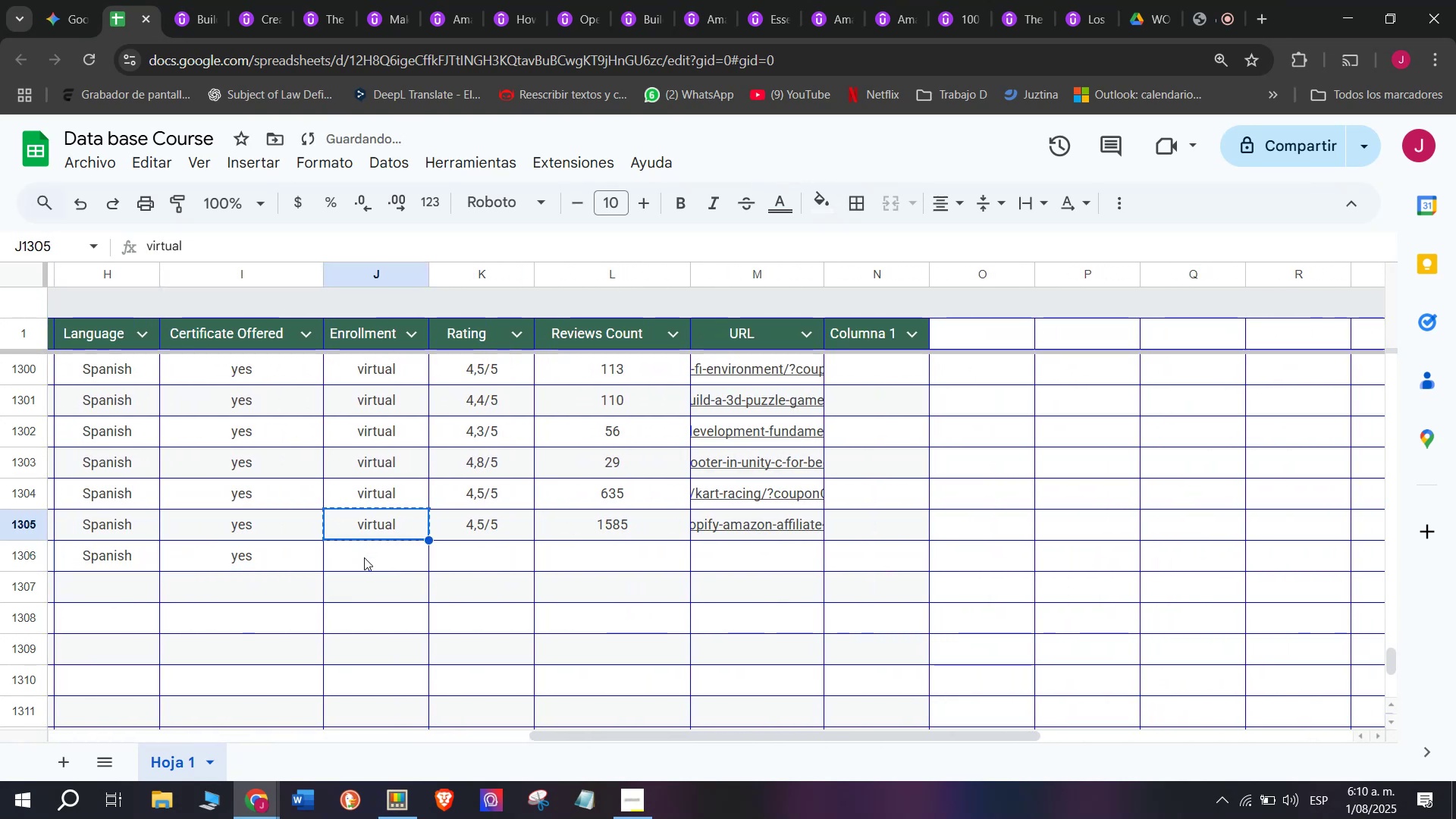 
key(Control+ControlLeft)
 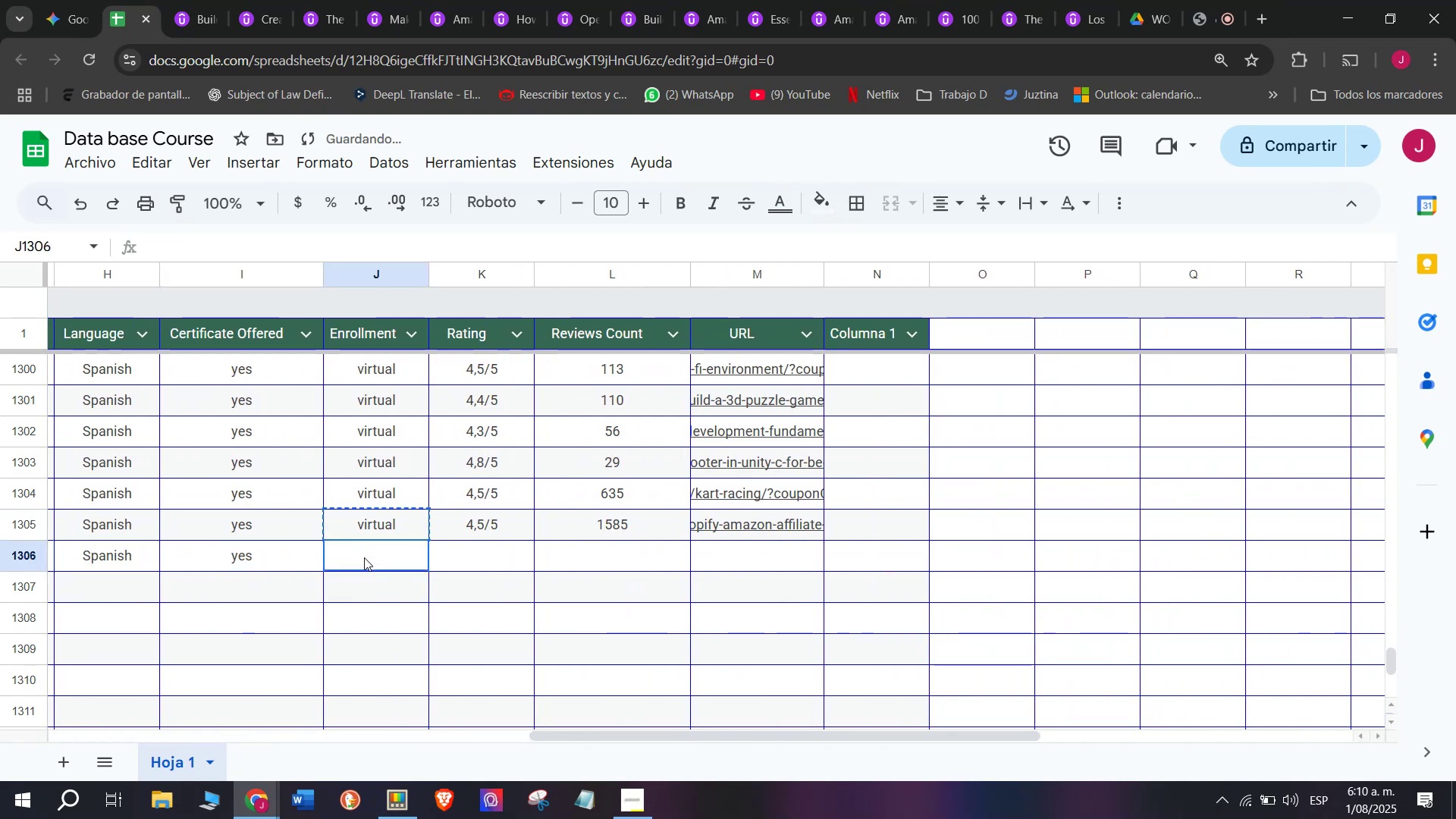 
key(Z)
 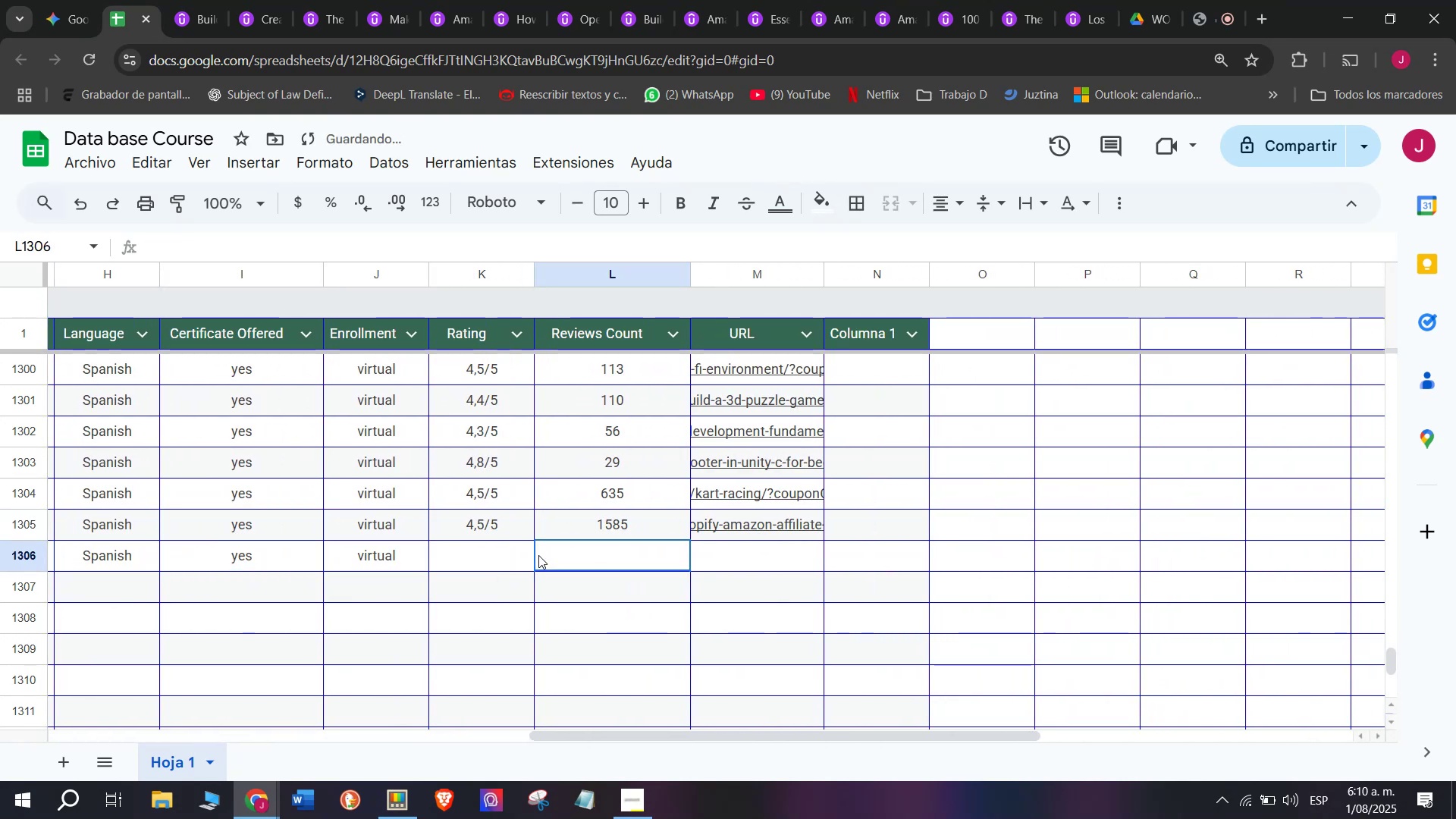 
double_click([364, 557])
 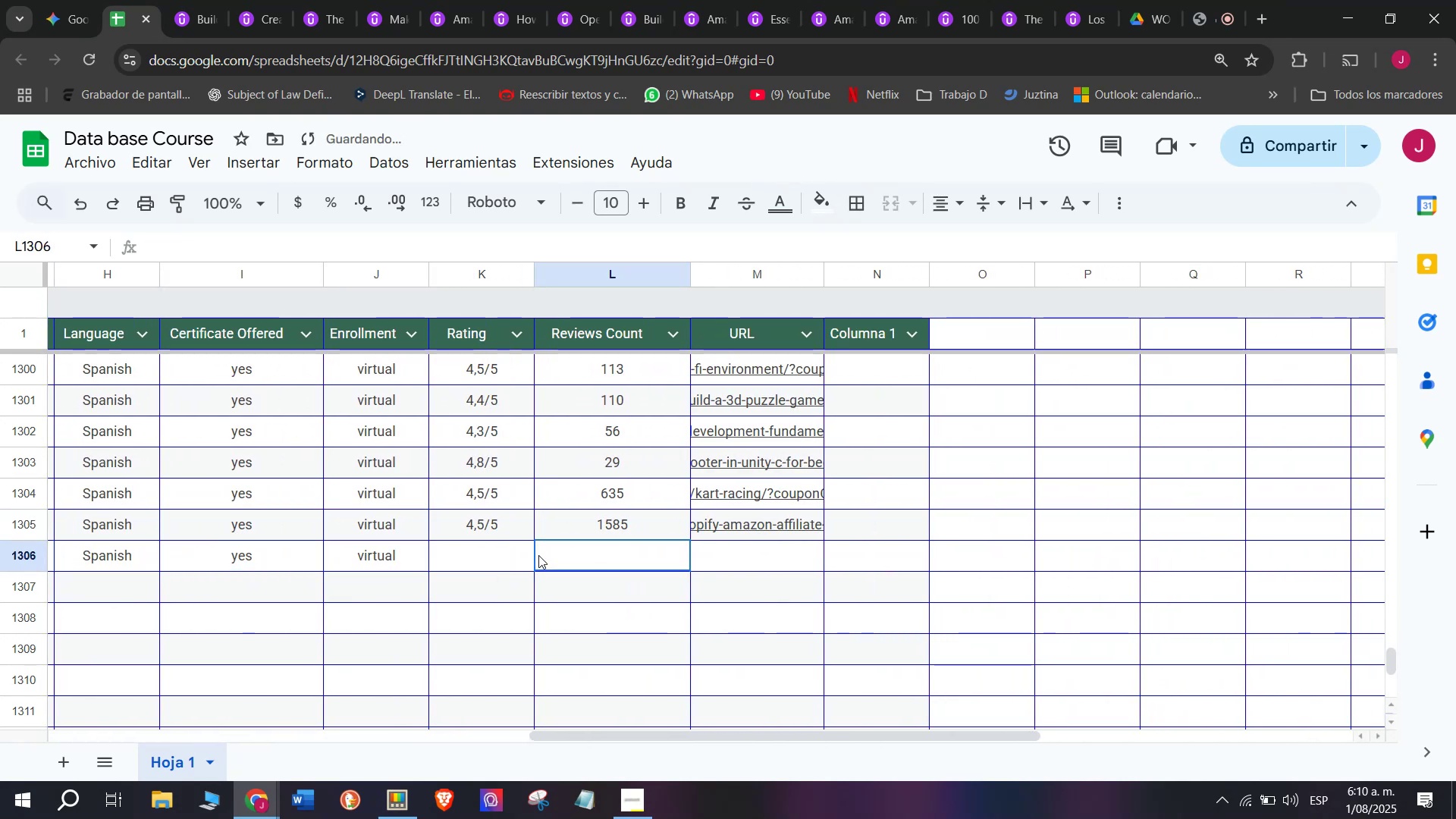 
key(Control+V)
 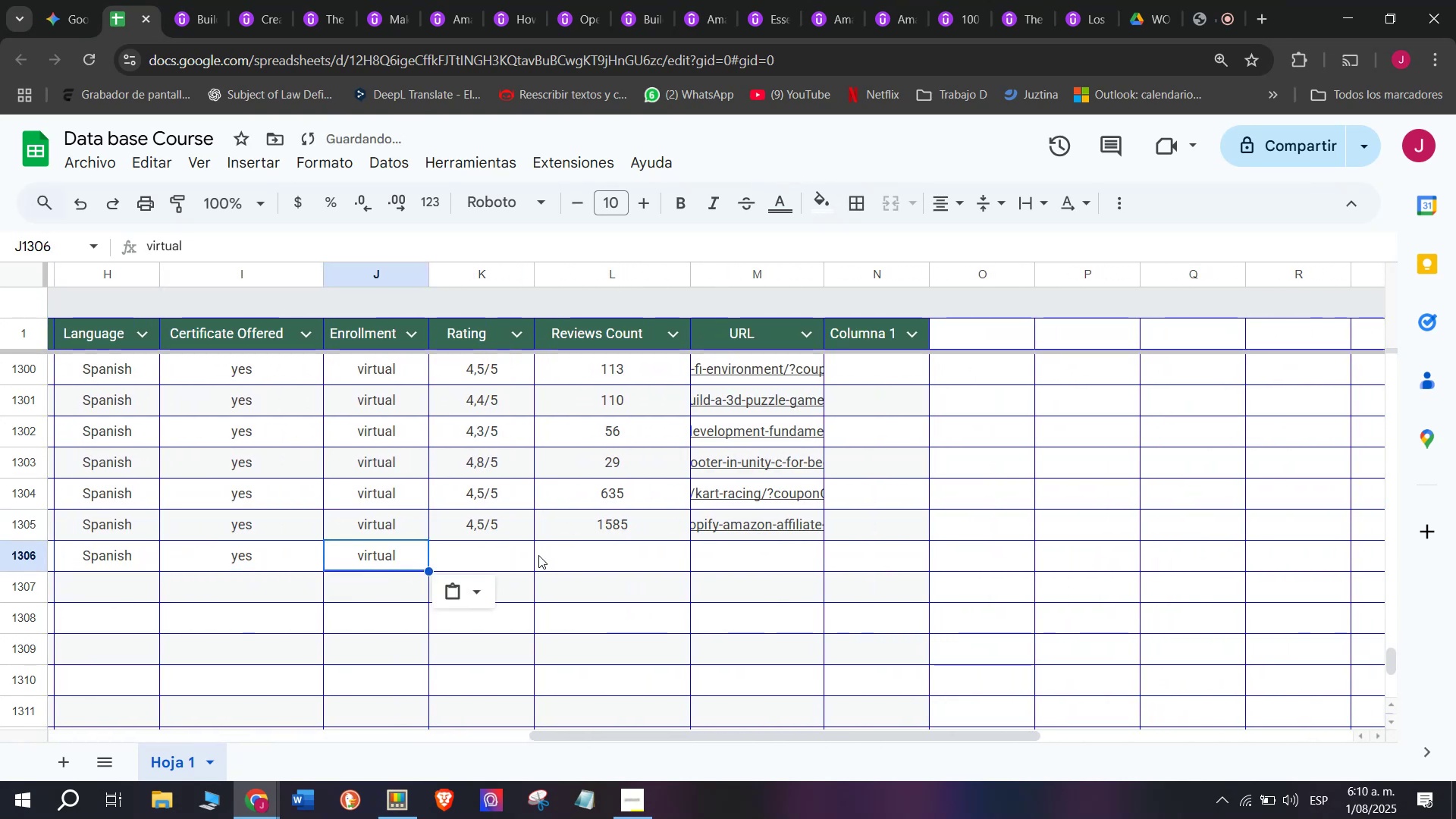 
left_click([538, 555])
 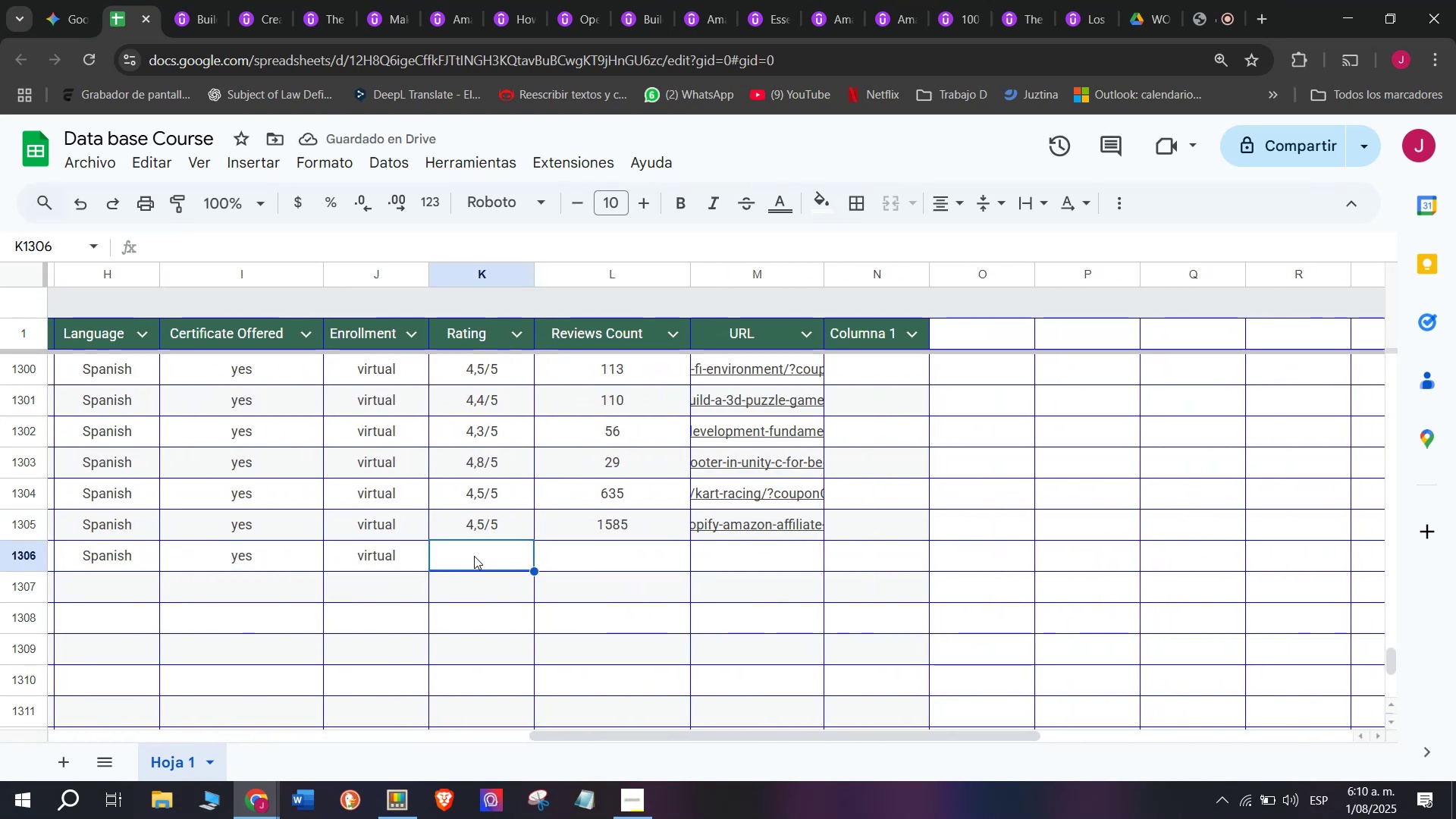 
left_click([455, 470])
 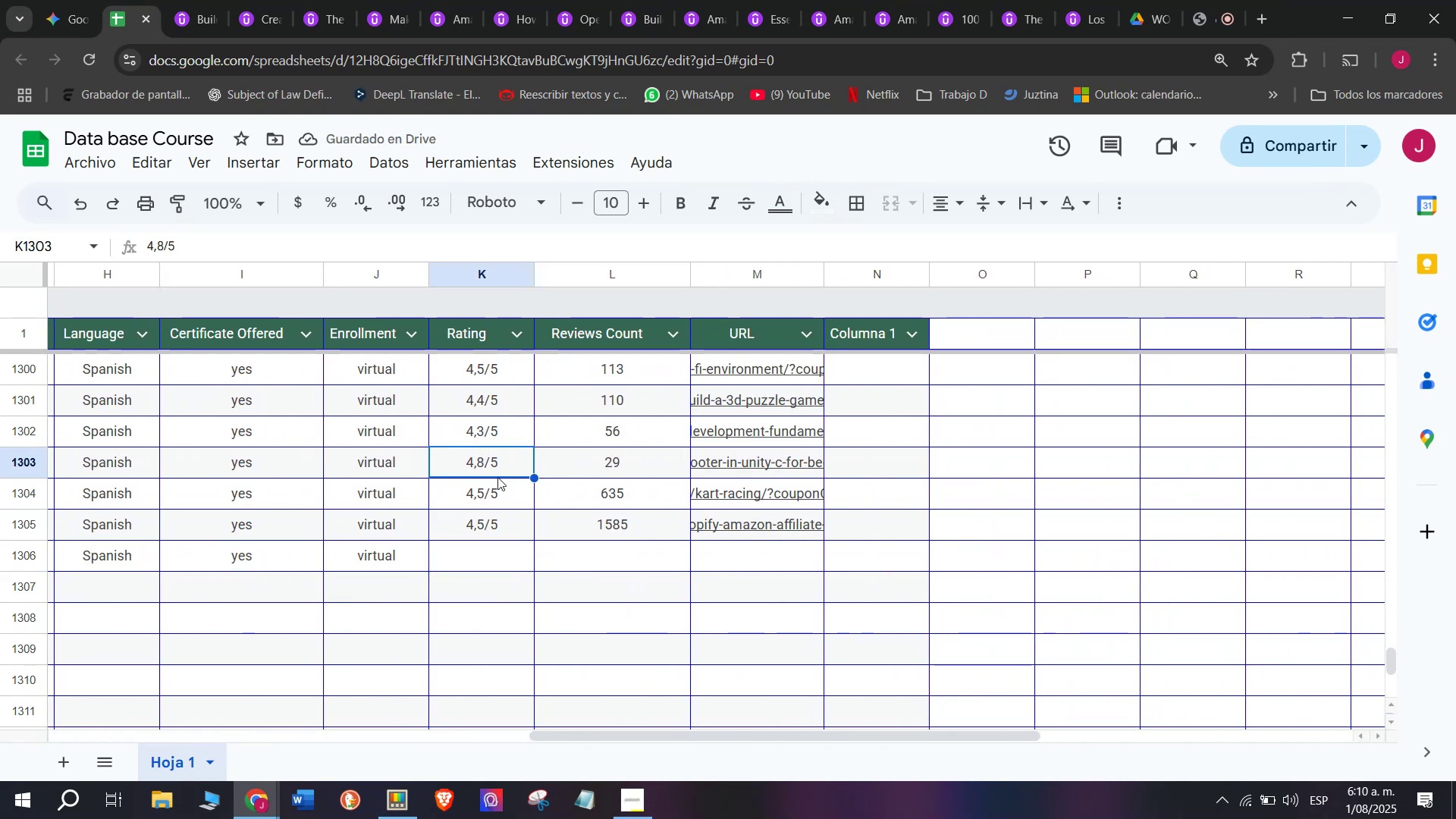 
key(Break)
 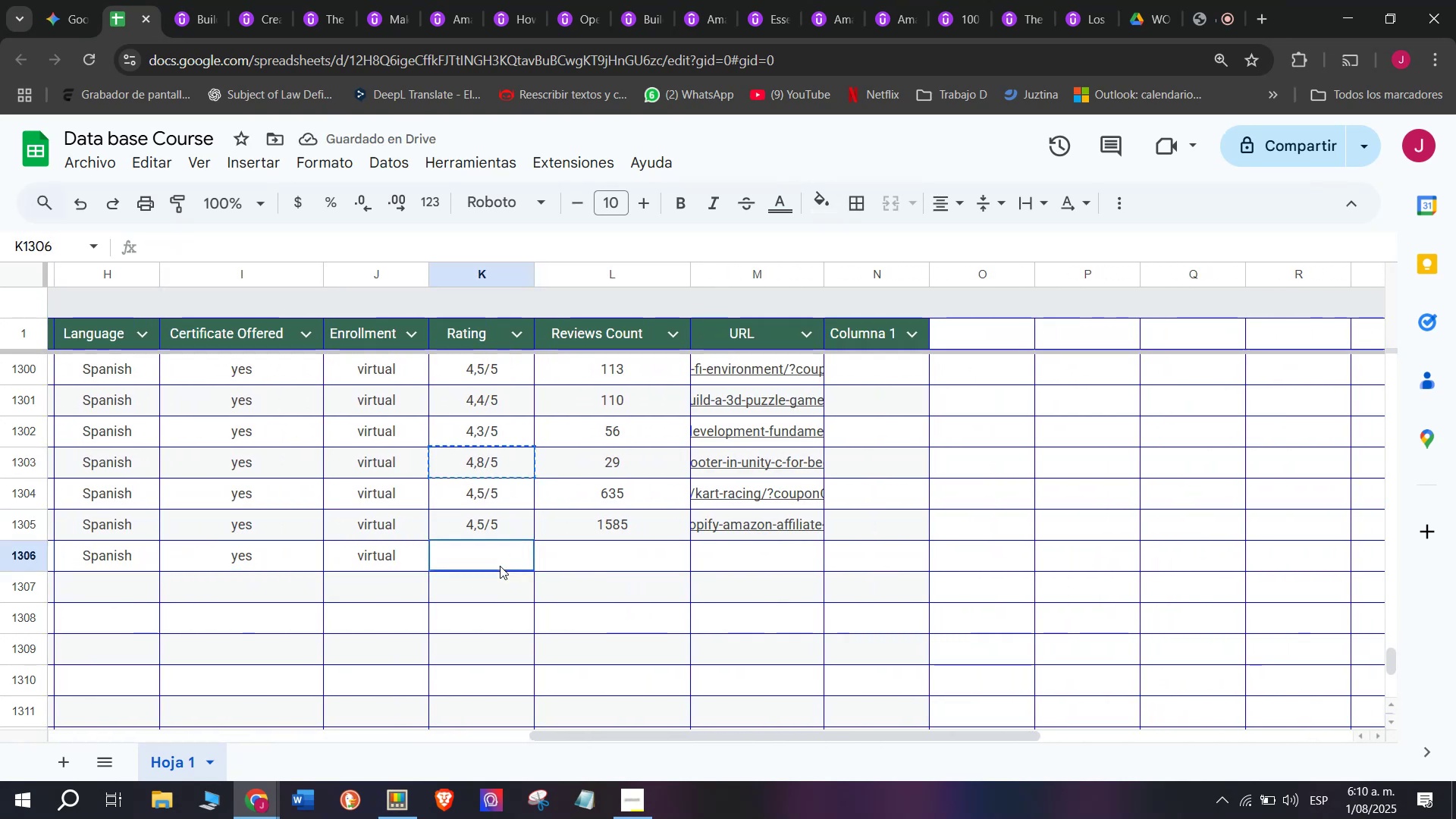 
key(Control+ControlLeft)
 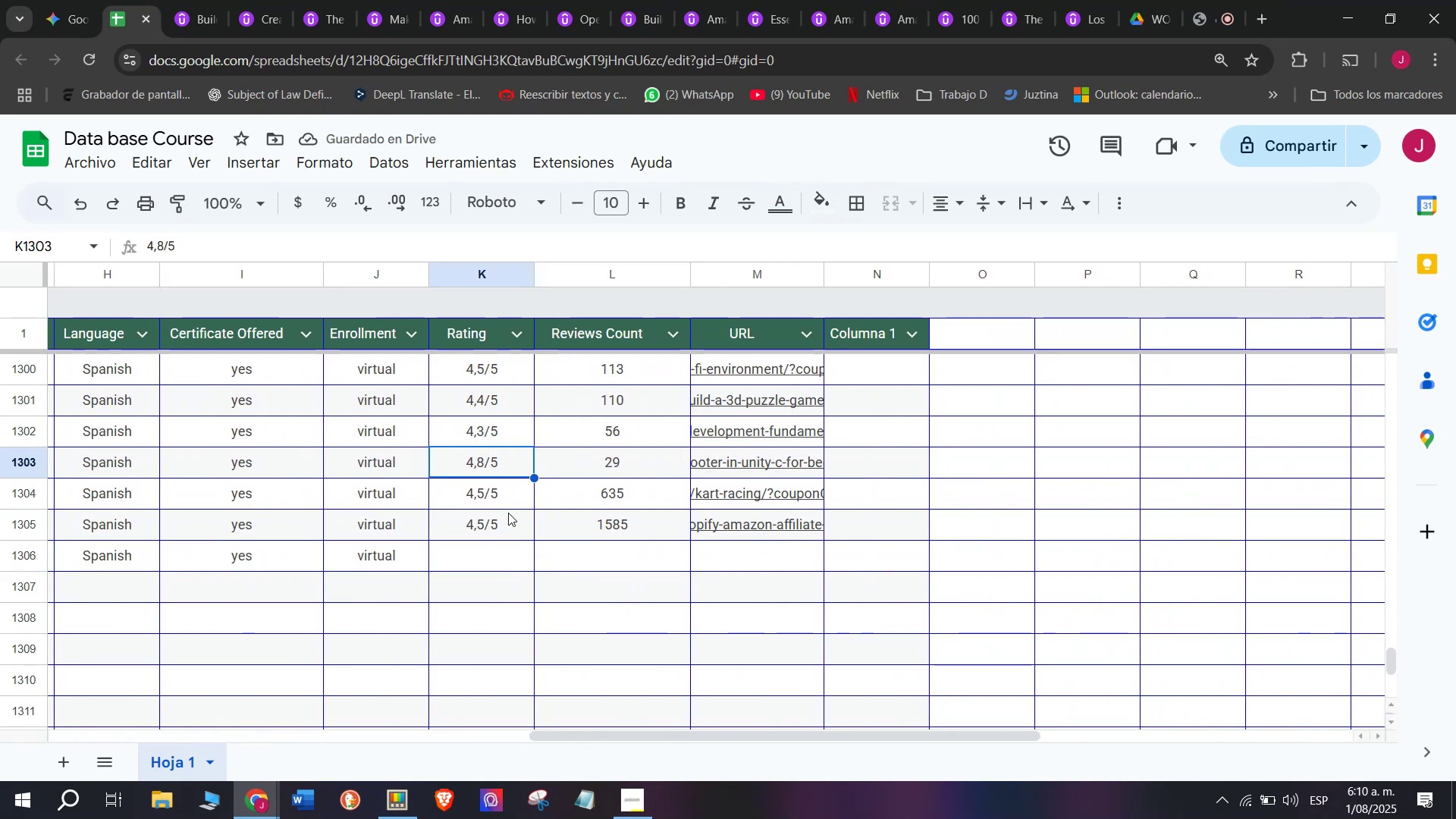 
key(Control+C)
 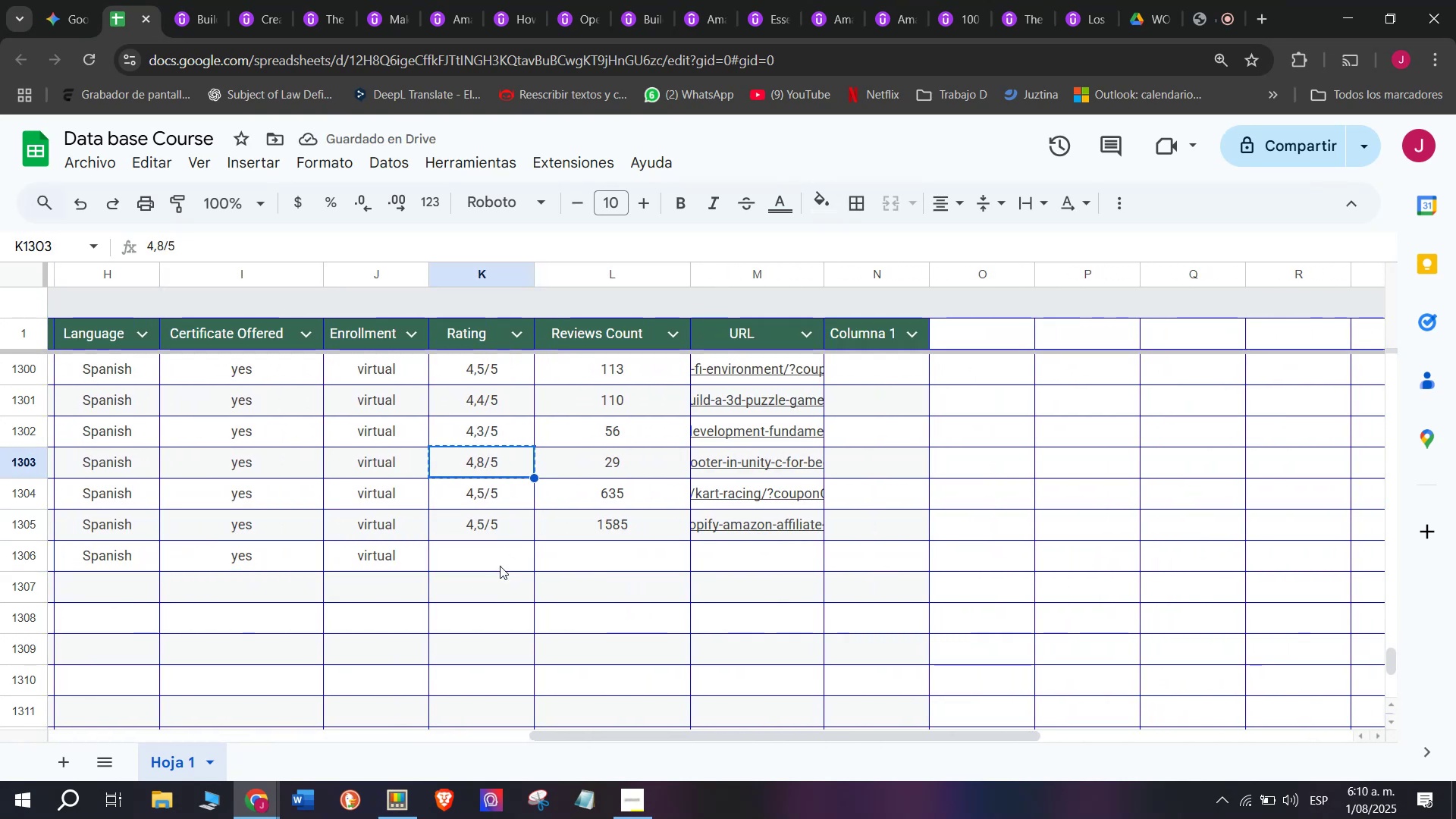 
left_click([500, 566])
 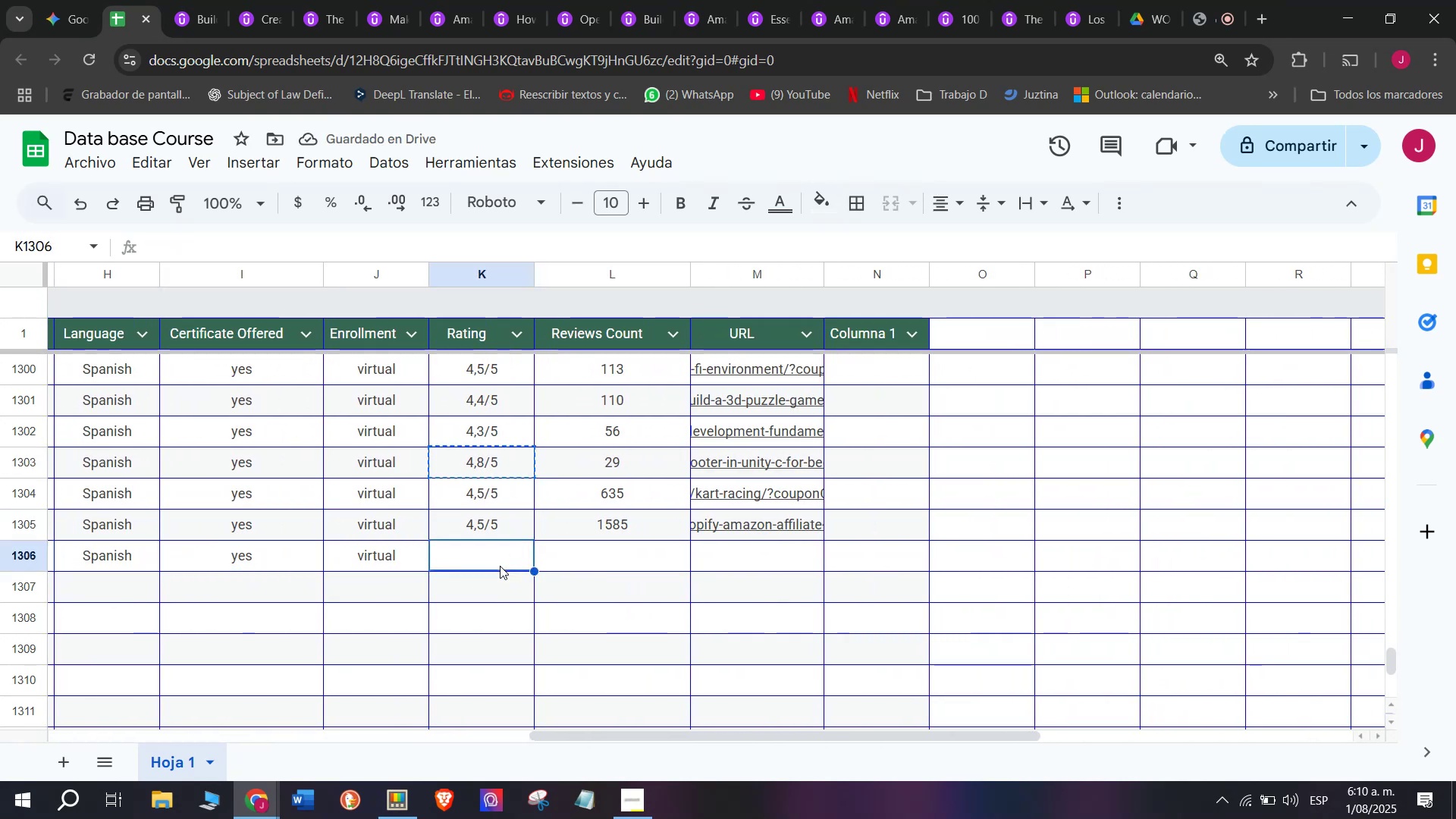 
key(Z)
 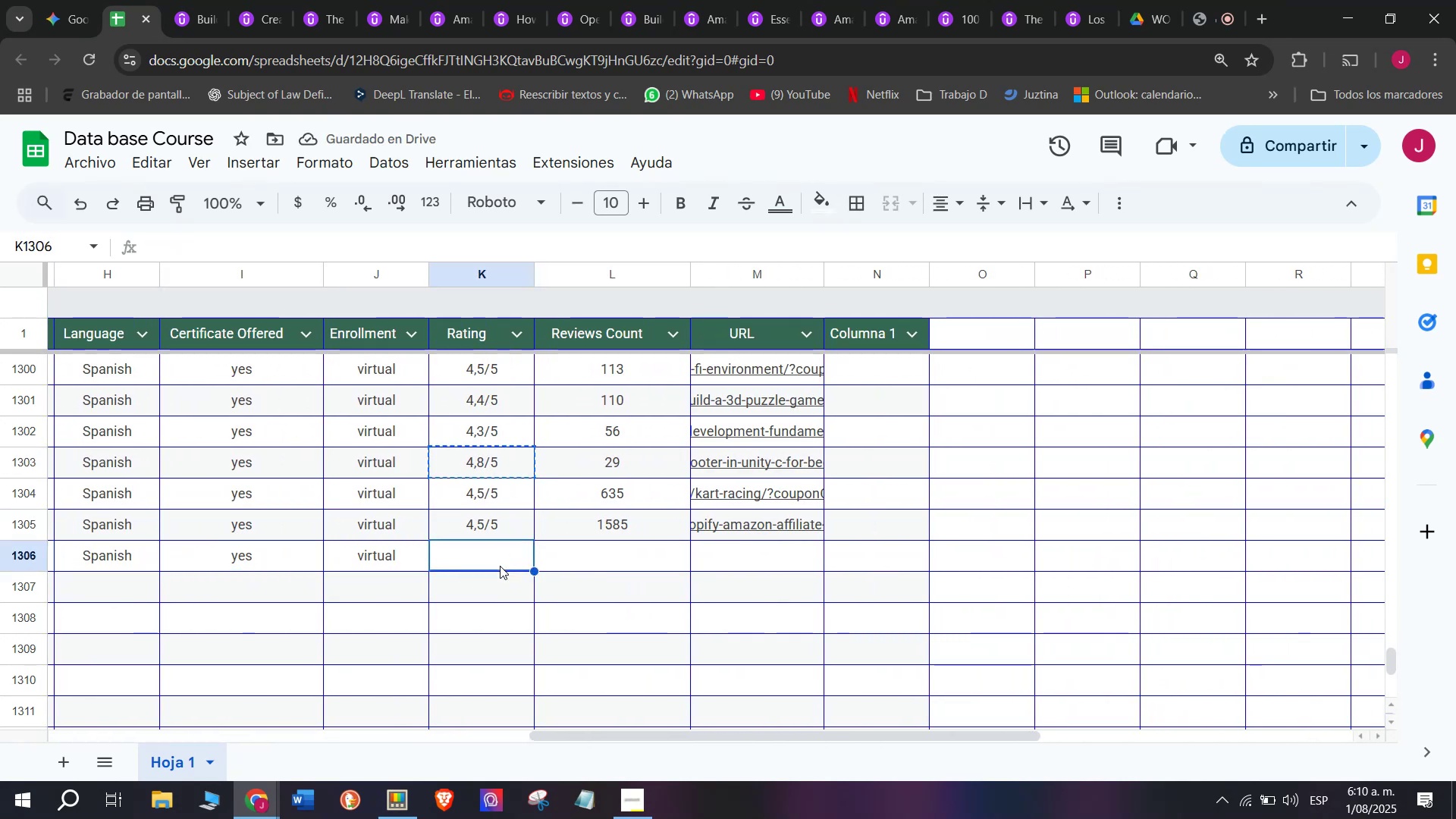 
key(Control+ControlLeft)
 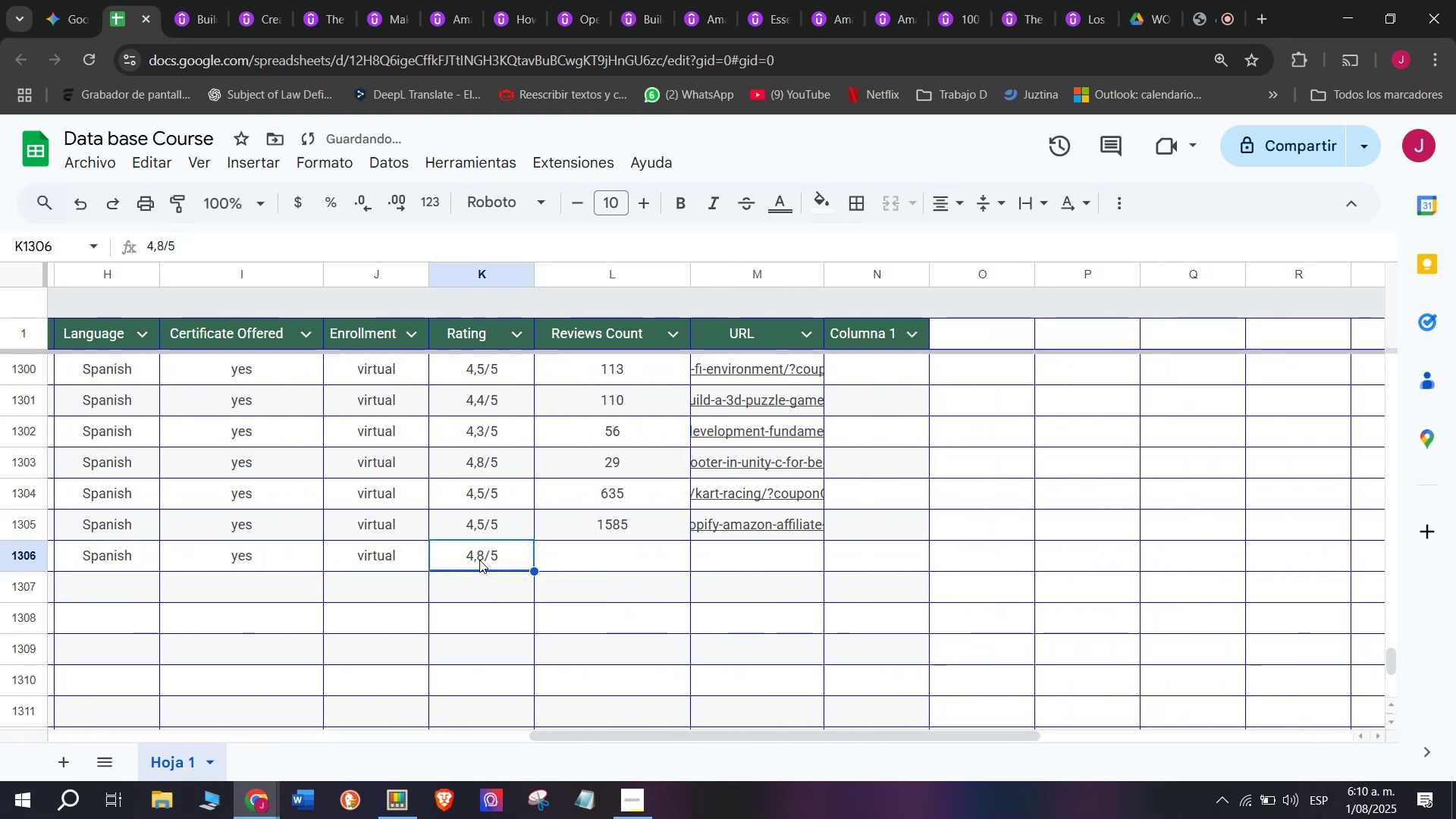 
key(Control+V)
 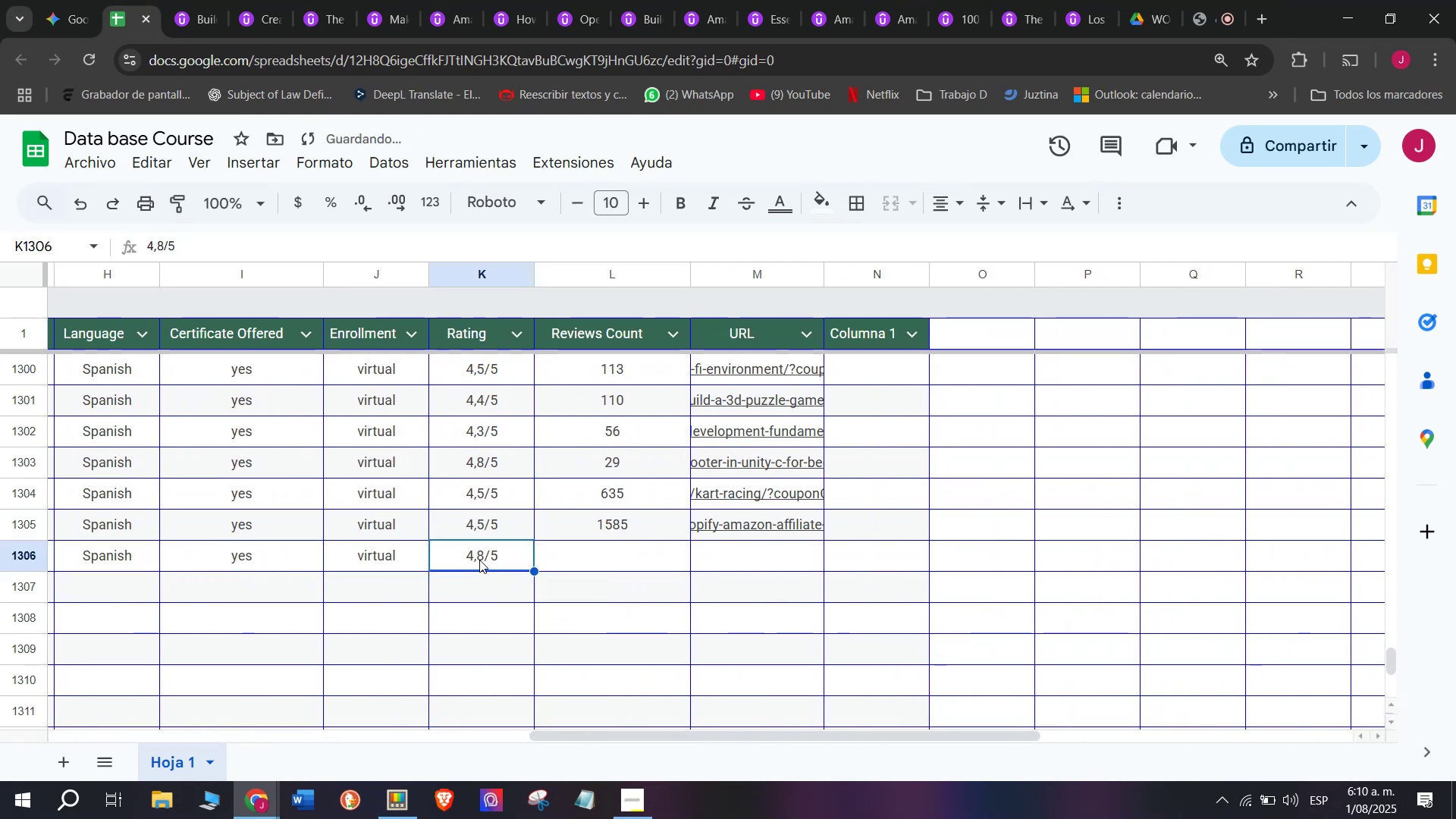 
double_click([479, 560])
 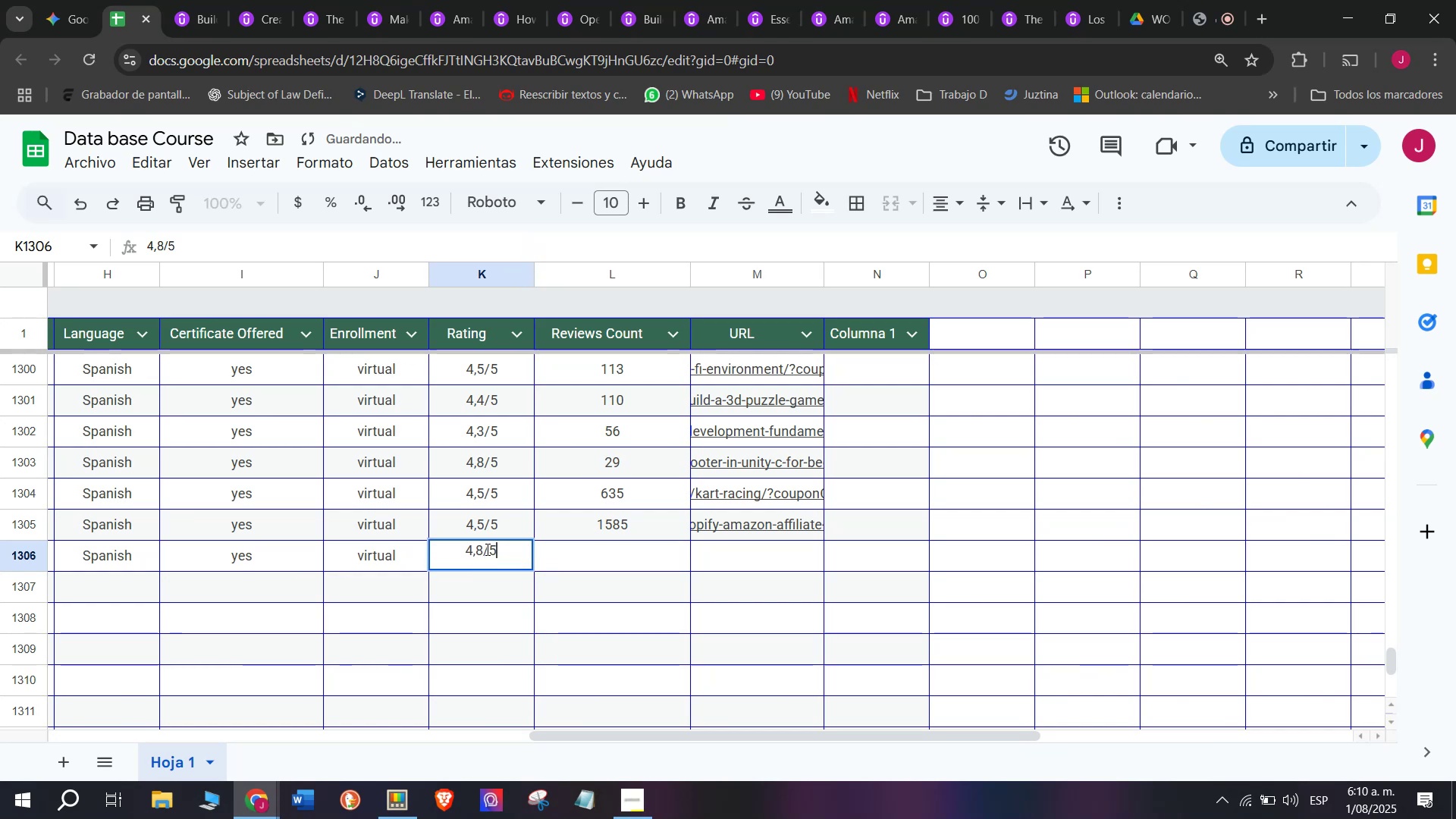 
left_click([486, 549])
 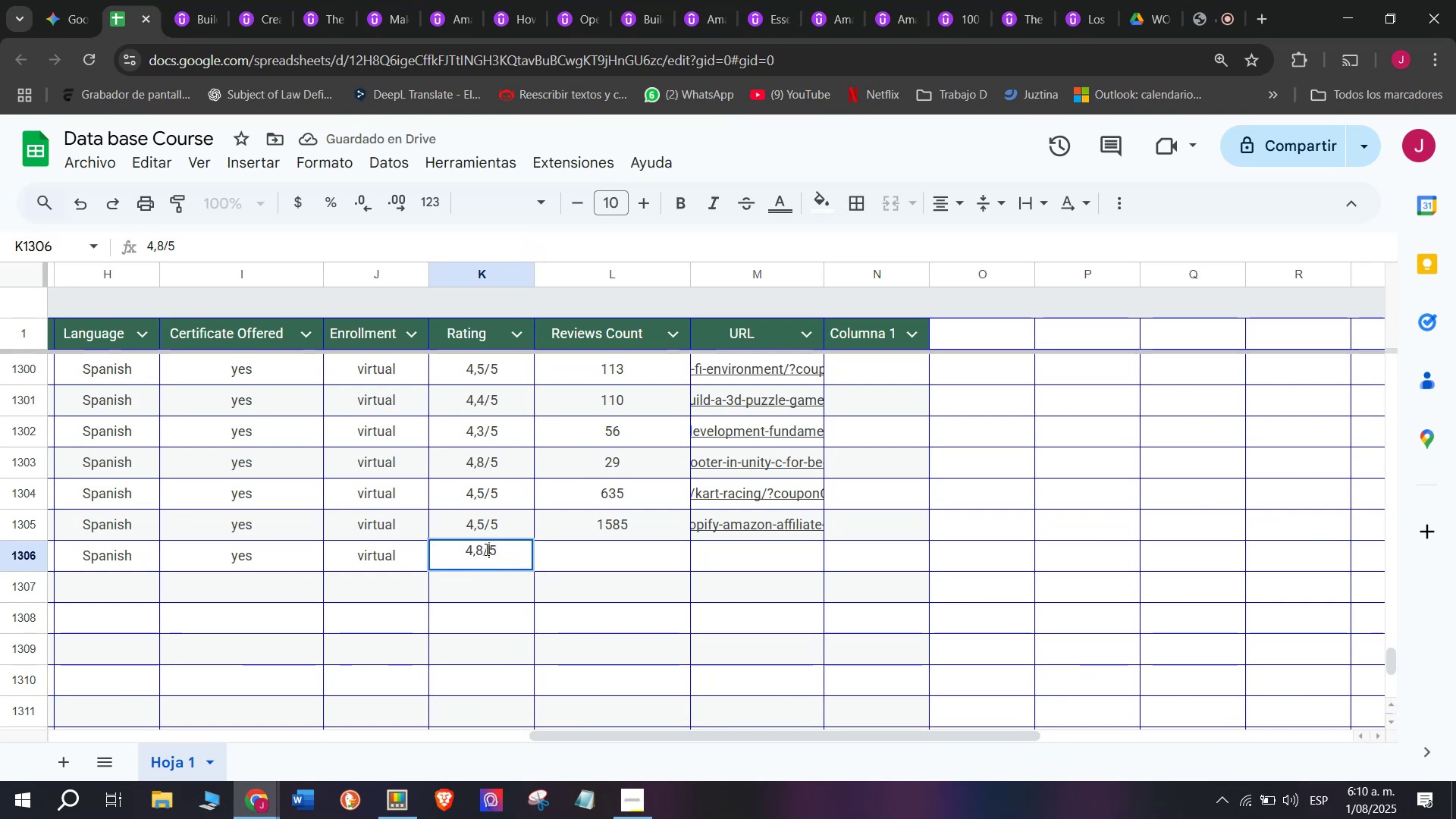 
left_click([479, 549])
 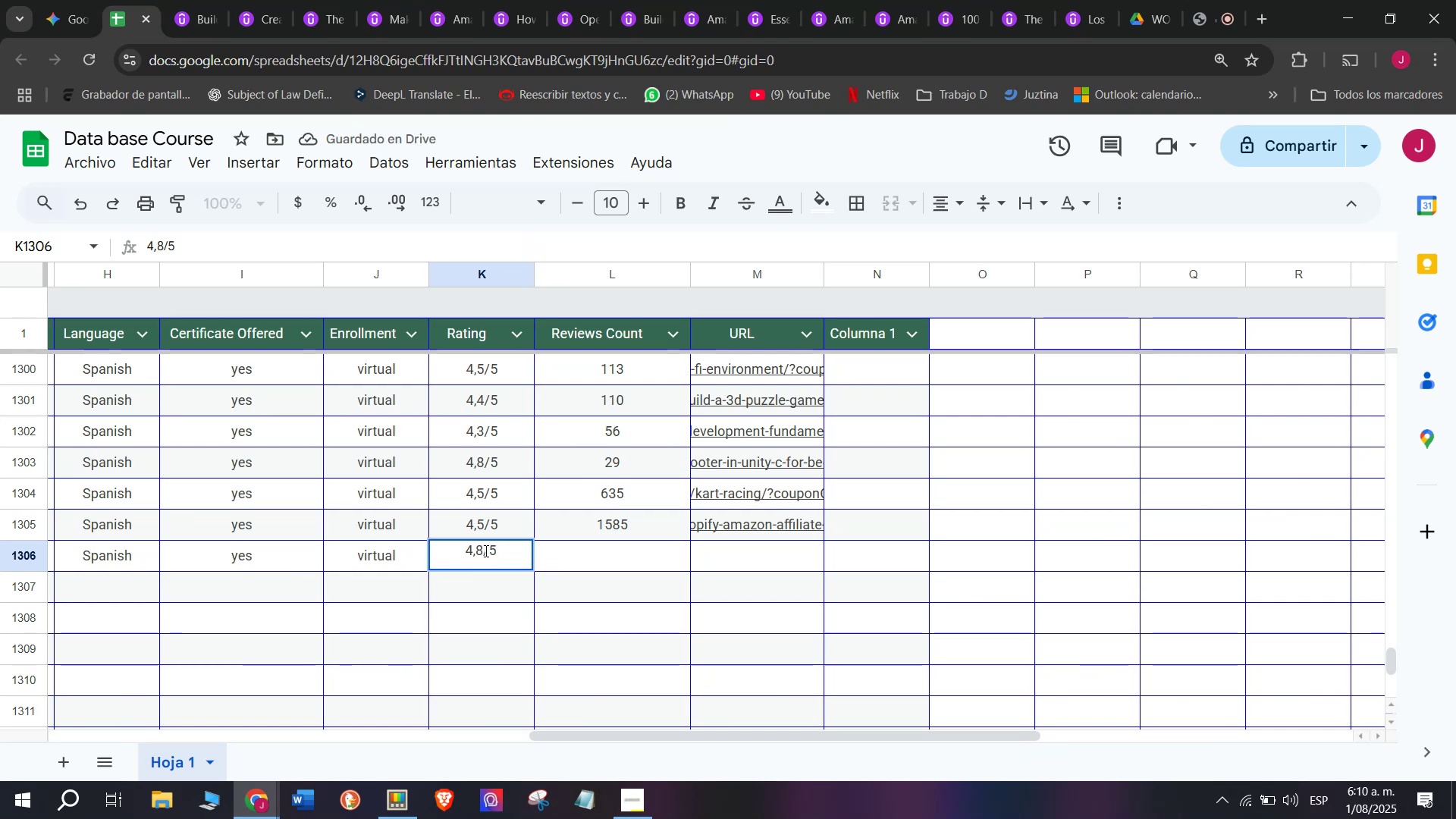 
left_click([485, 551])
 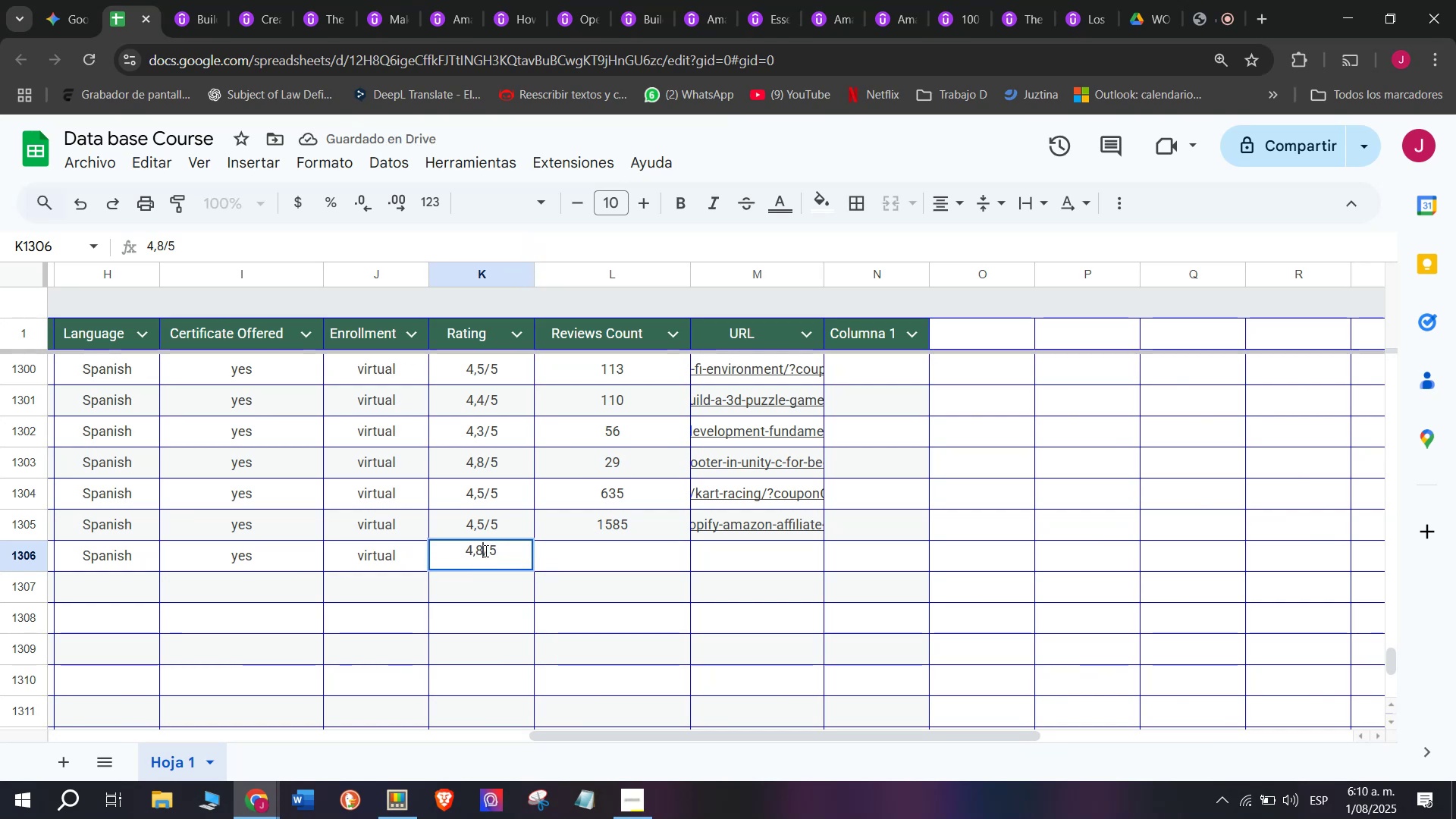 
key(Backspace)
type(q2)
 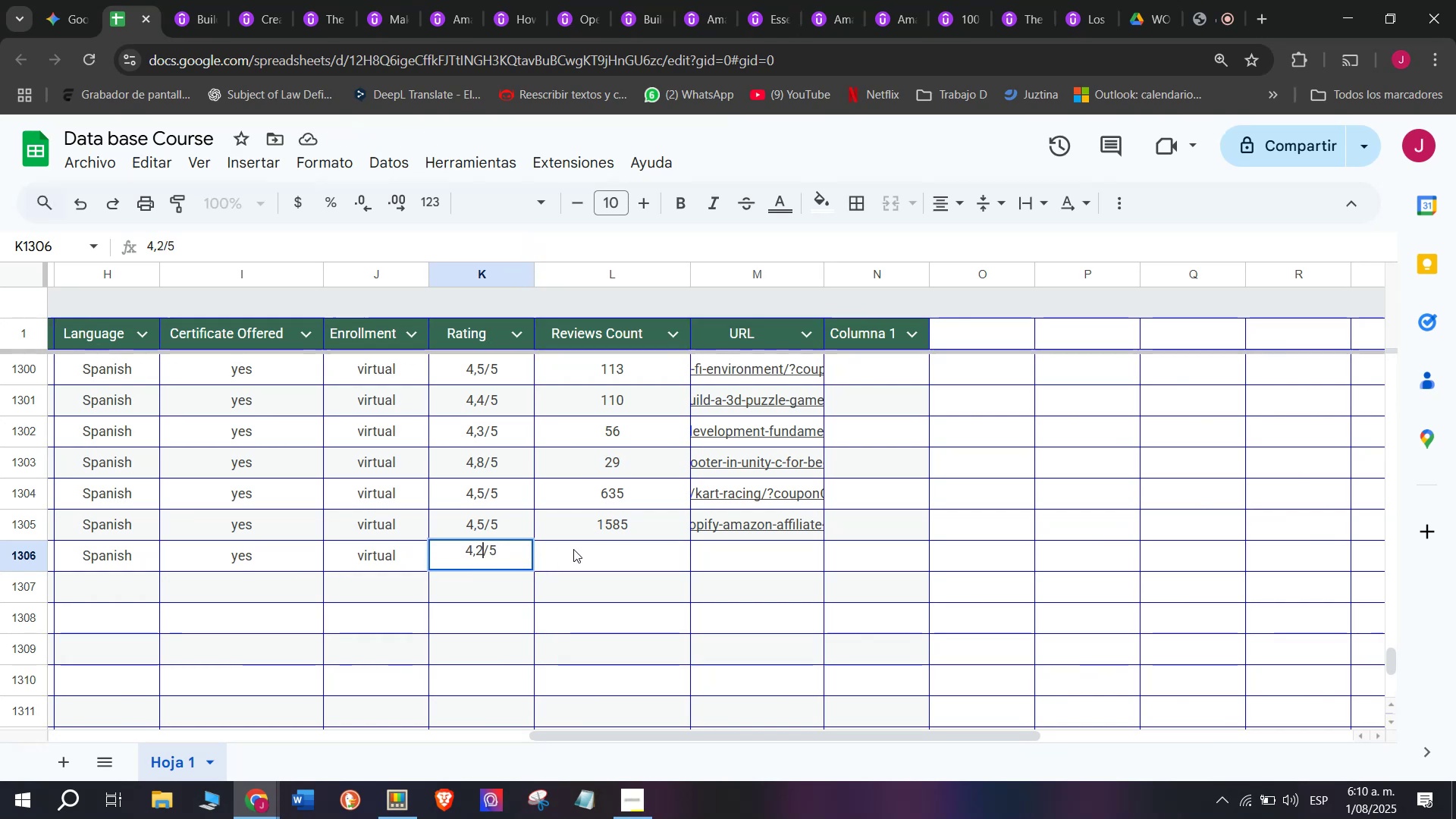 
left_click([587, 546])
 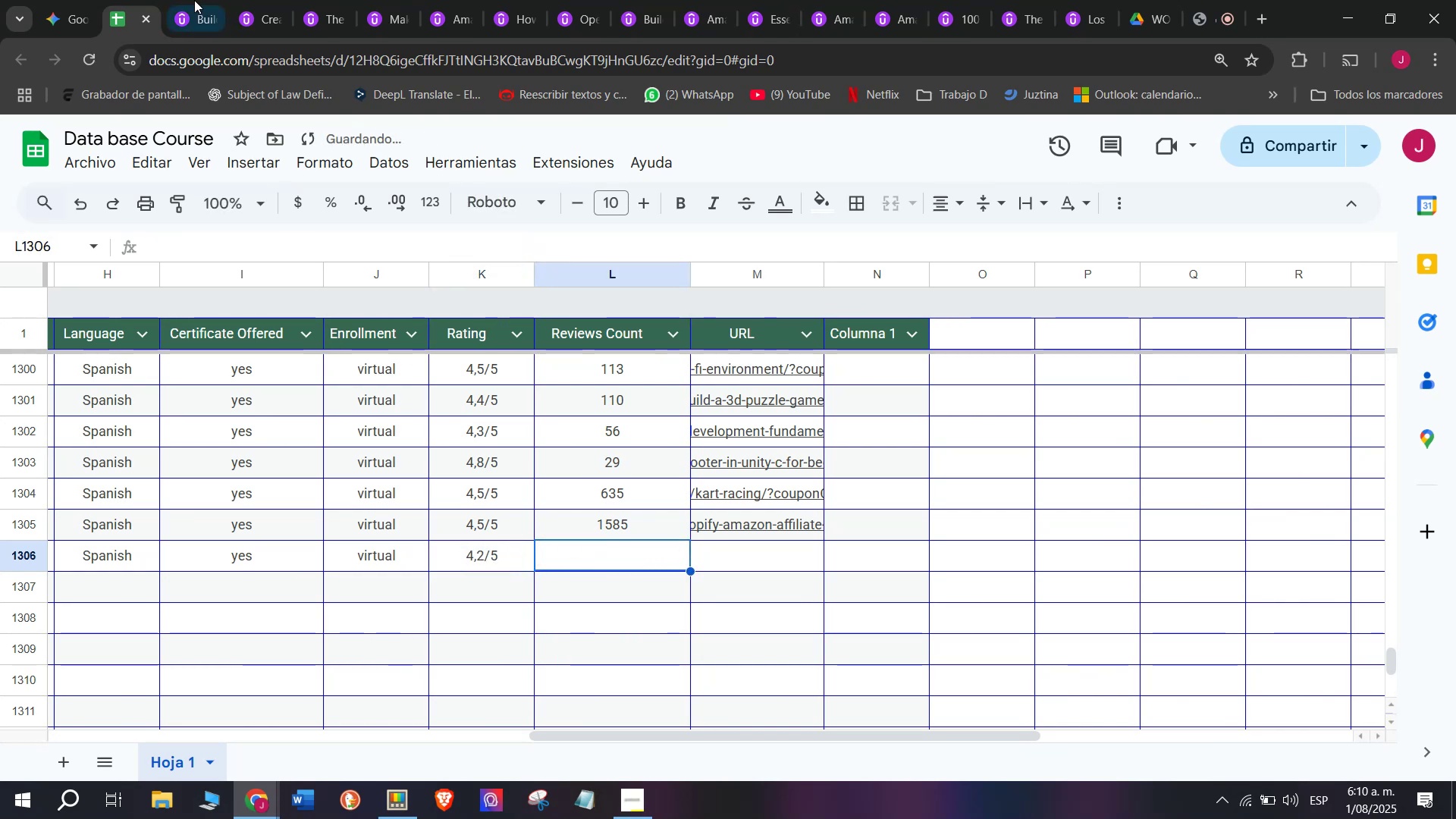 
left_click([190, 0])
 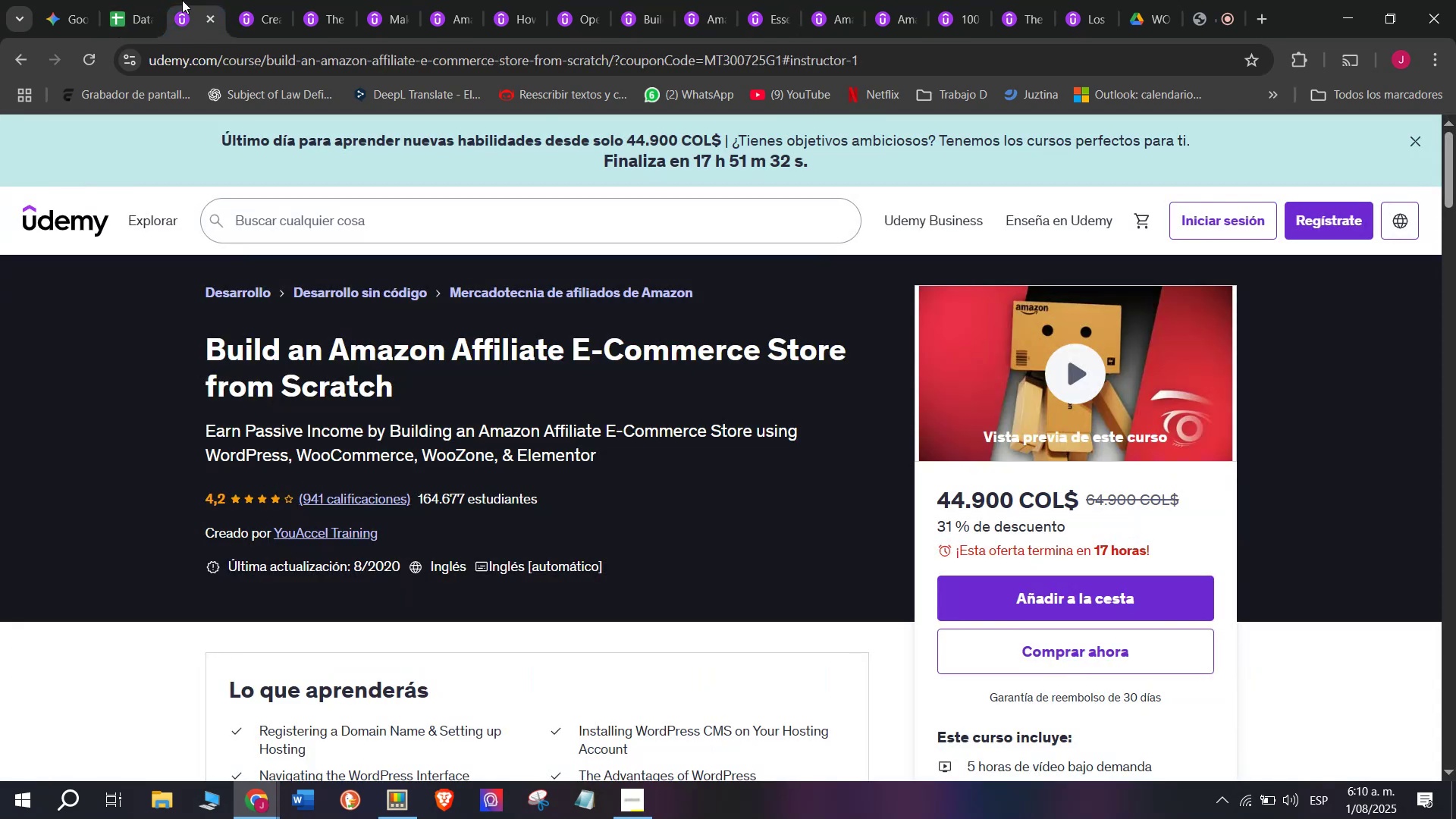 
left_click([118, 0])
 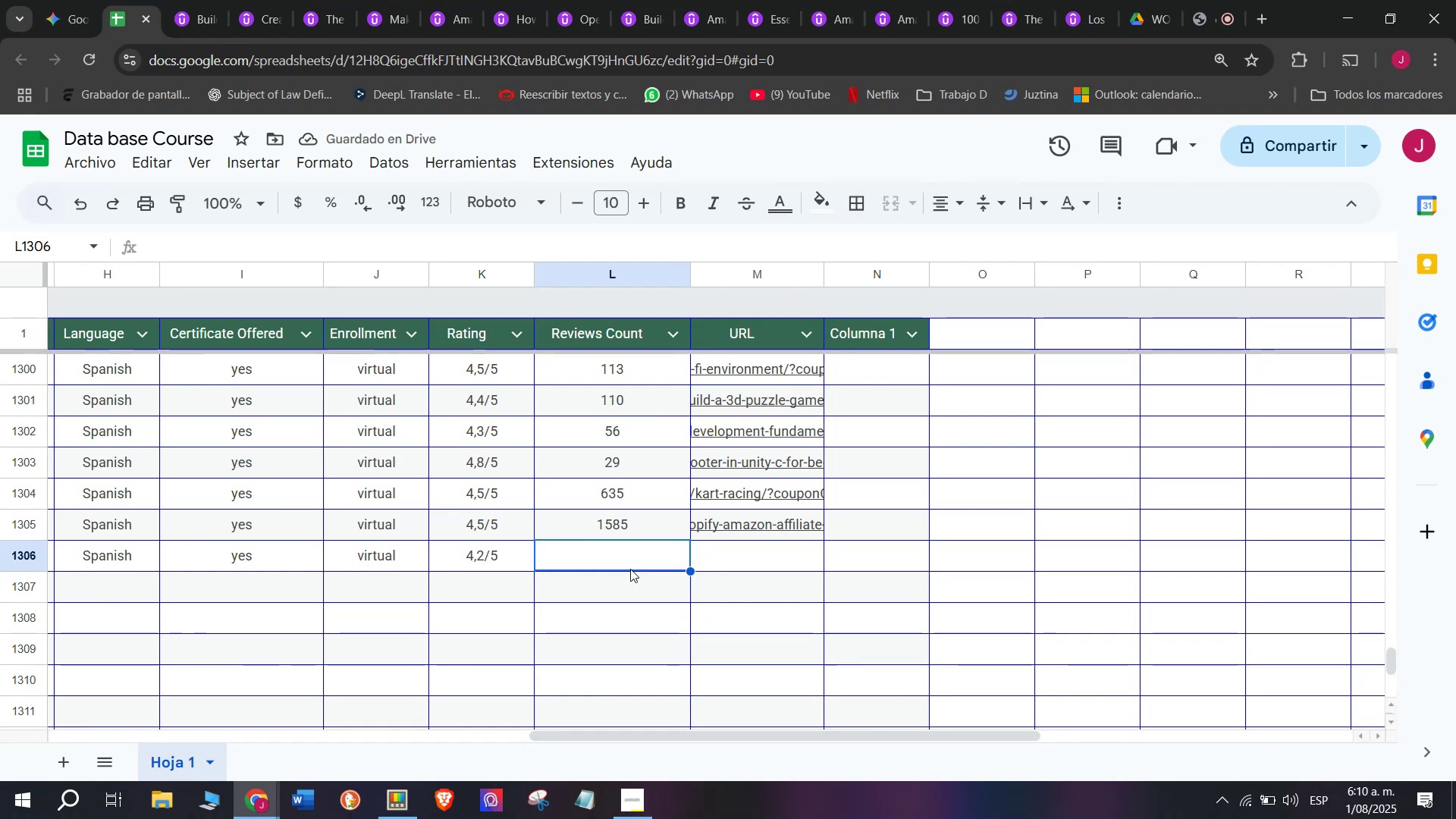 
type(941)
 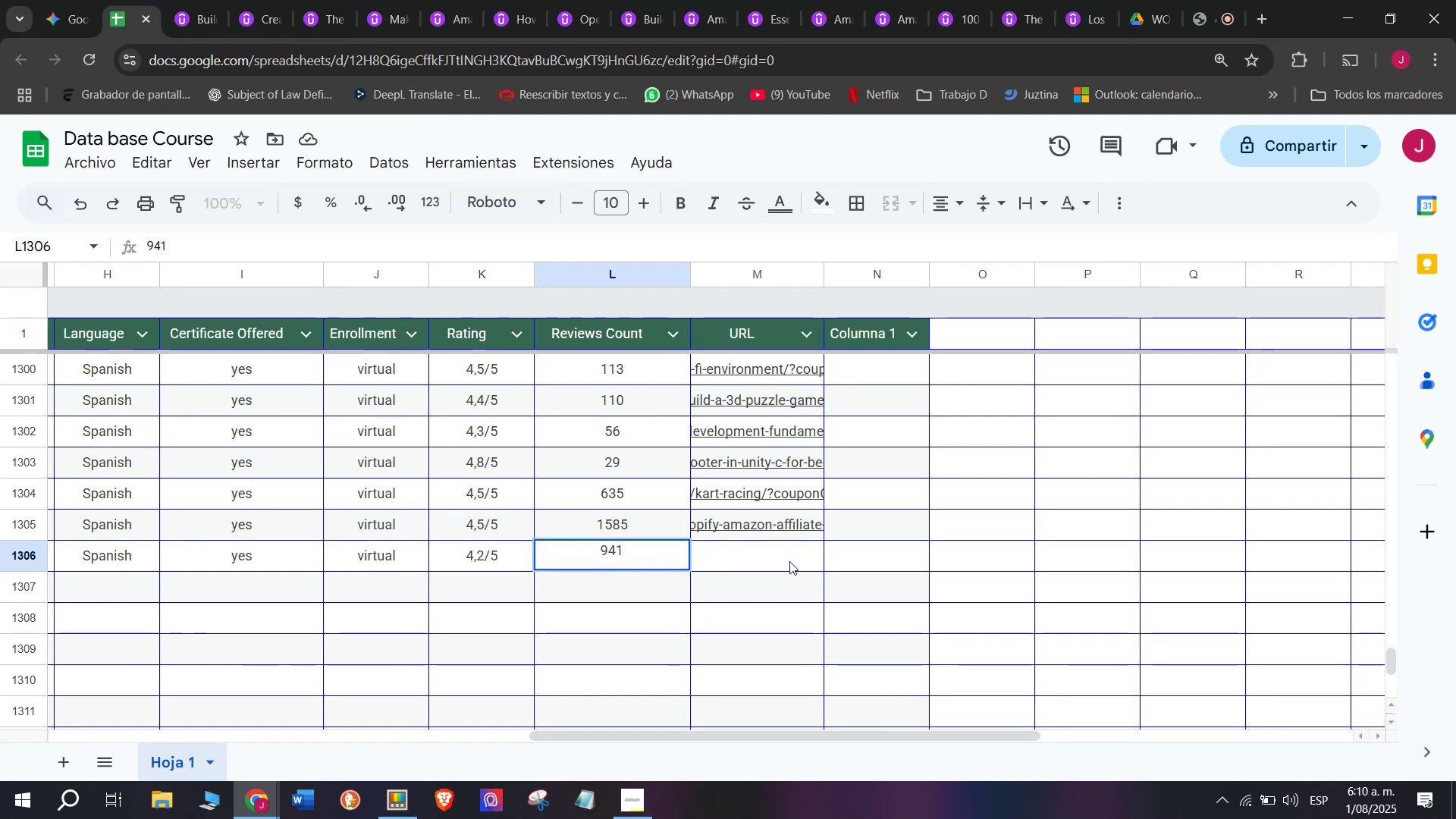 
left_click([790, 558])
 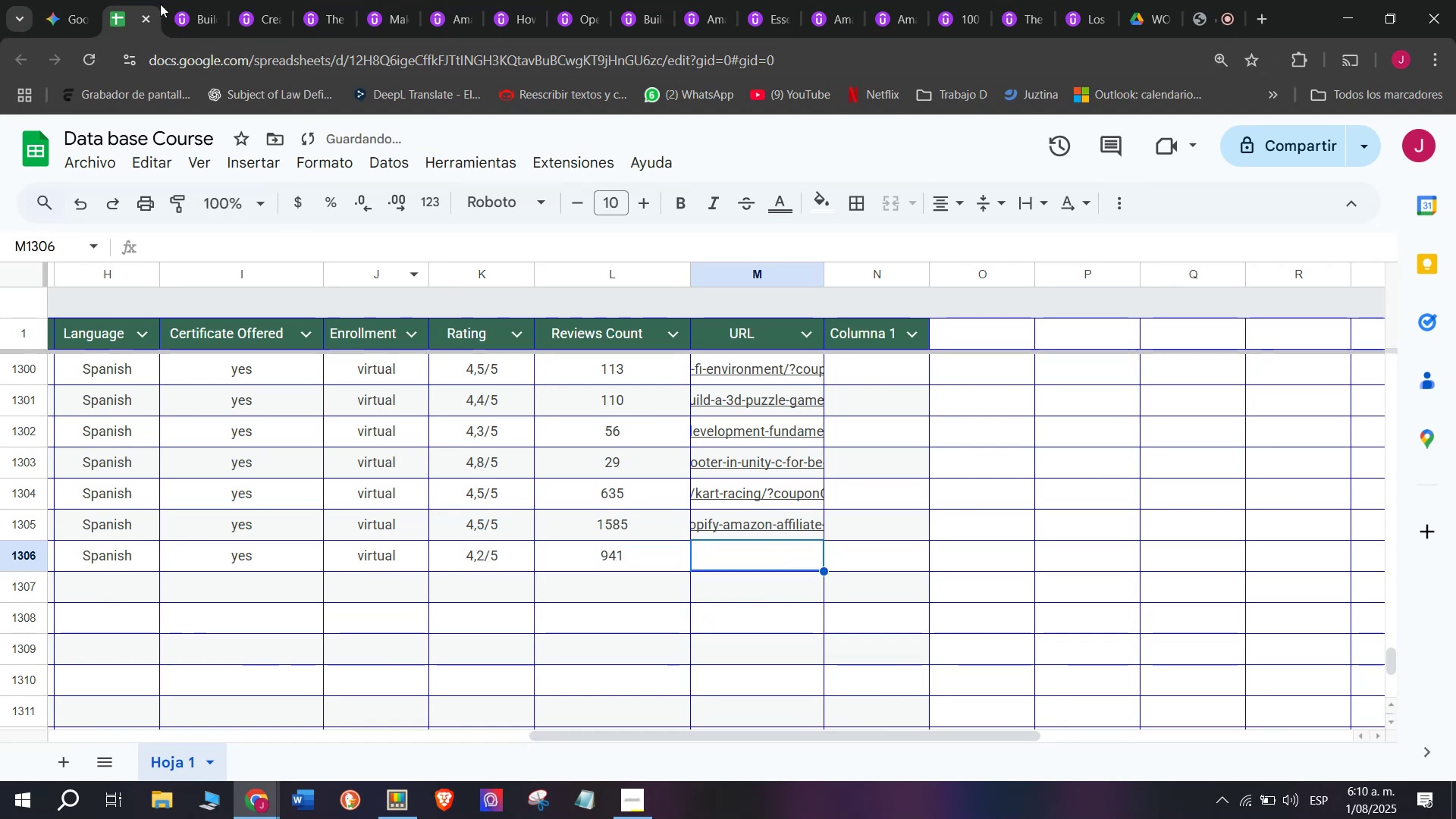 
left_click([204, 0])
 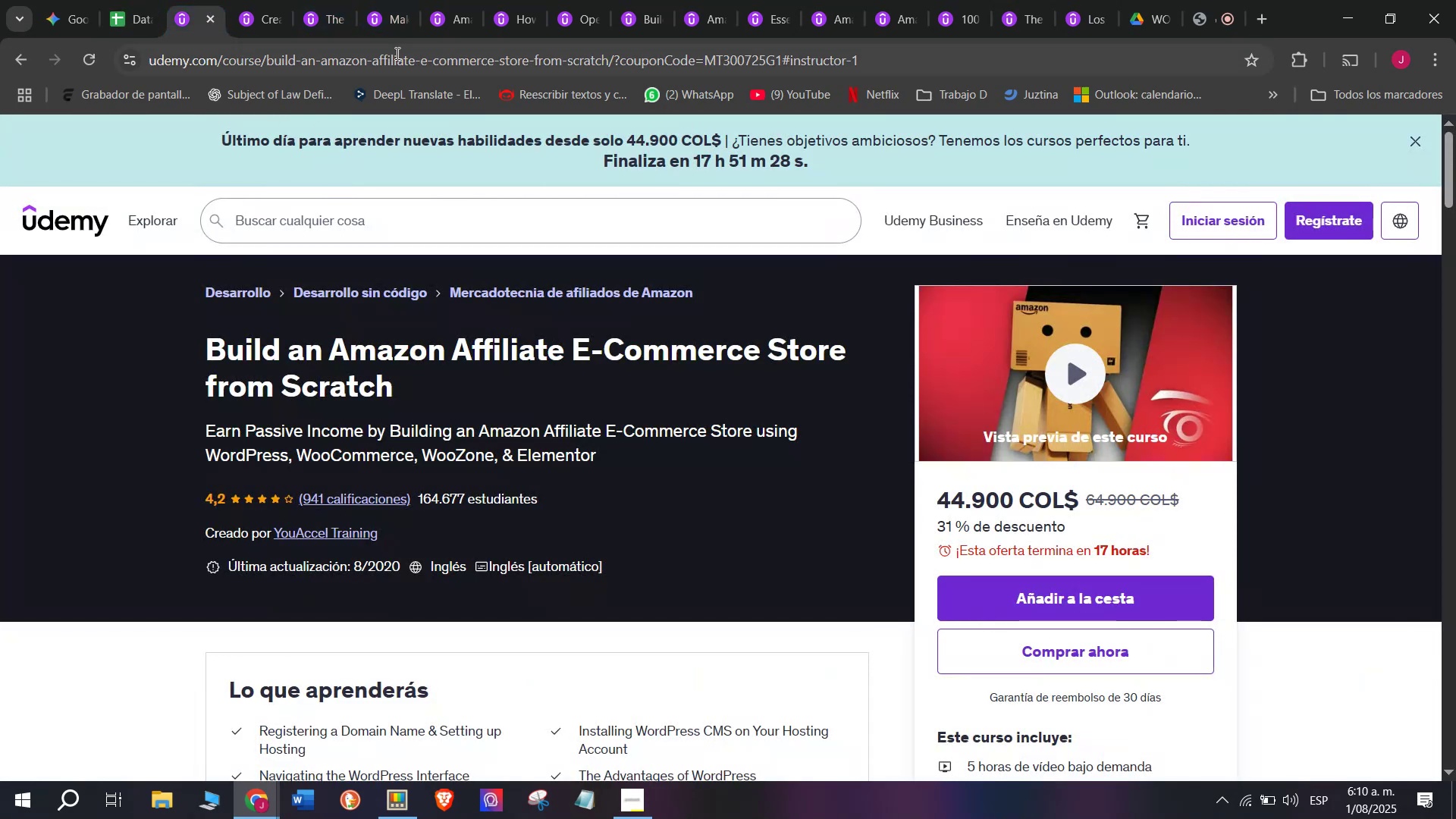 
double_click([396, 53])
 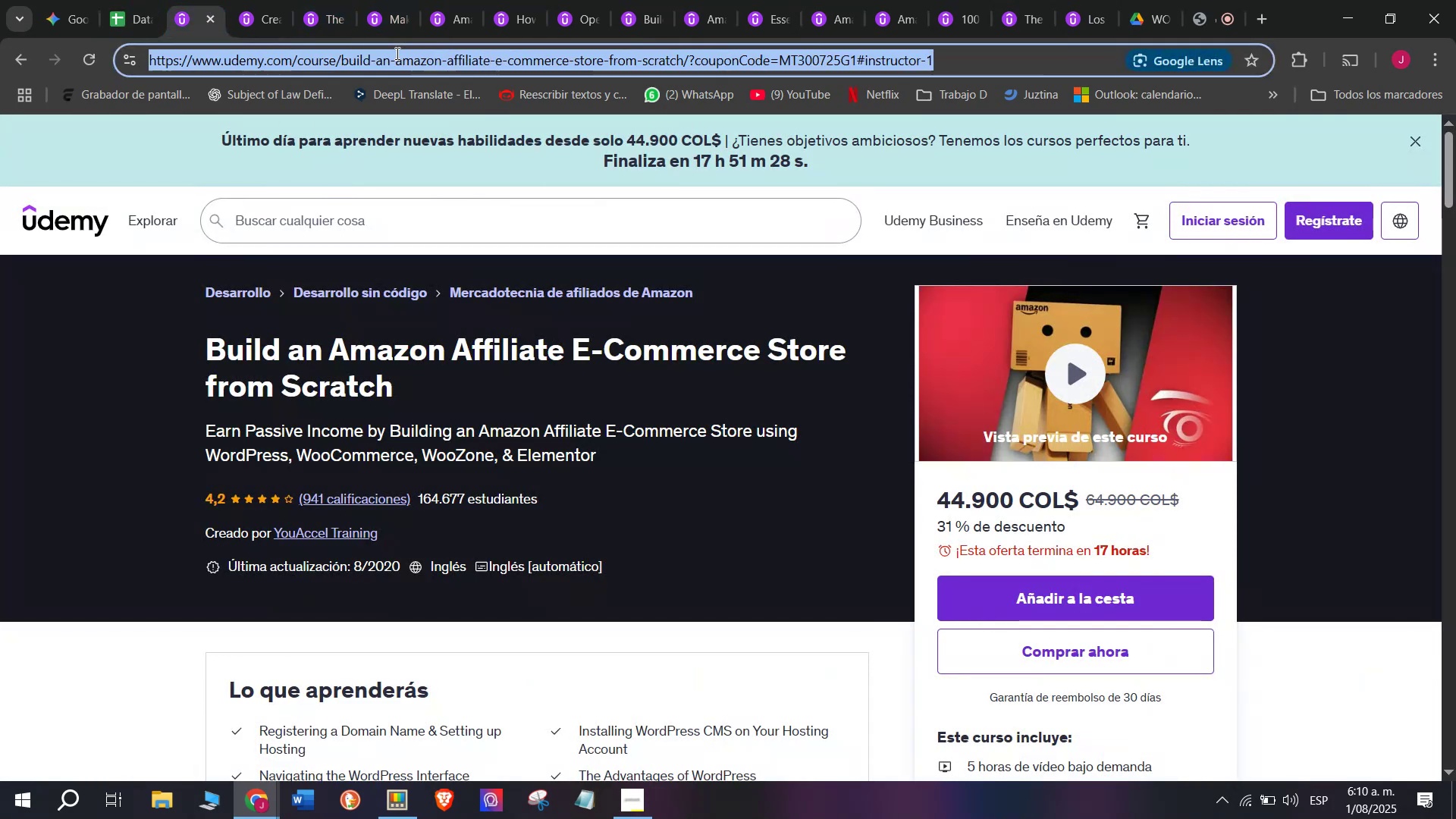 
triple_click([396, 53])
 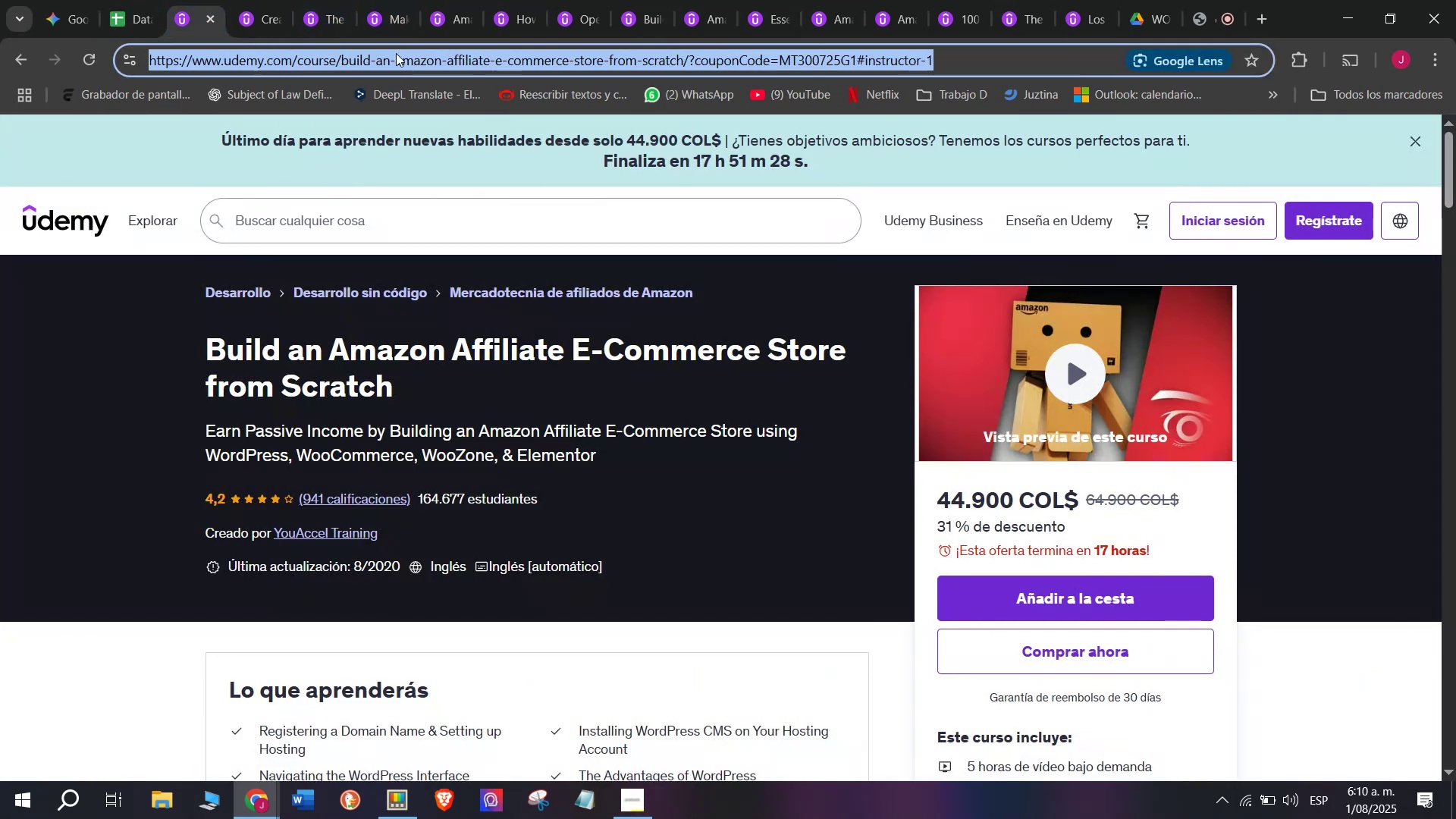 
key(Break)
 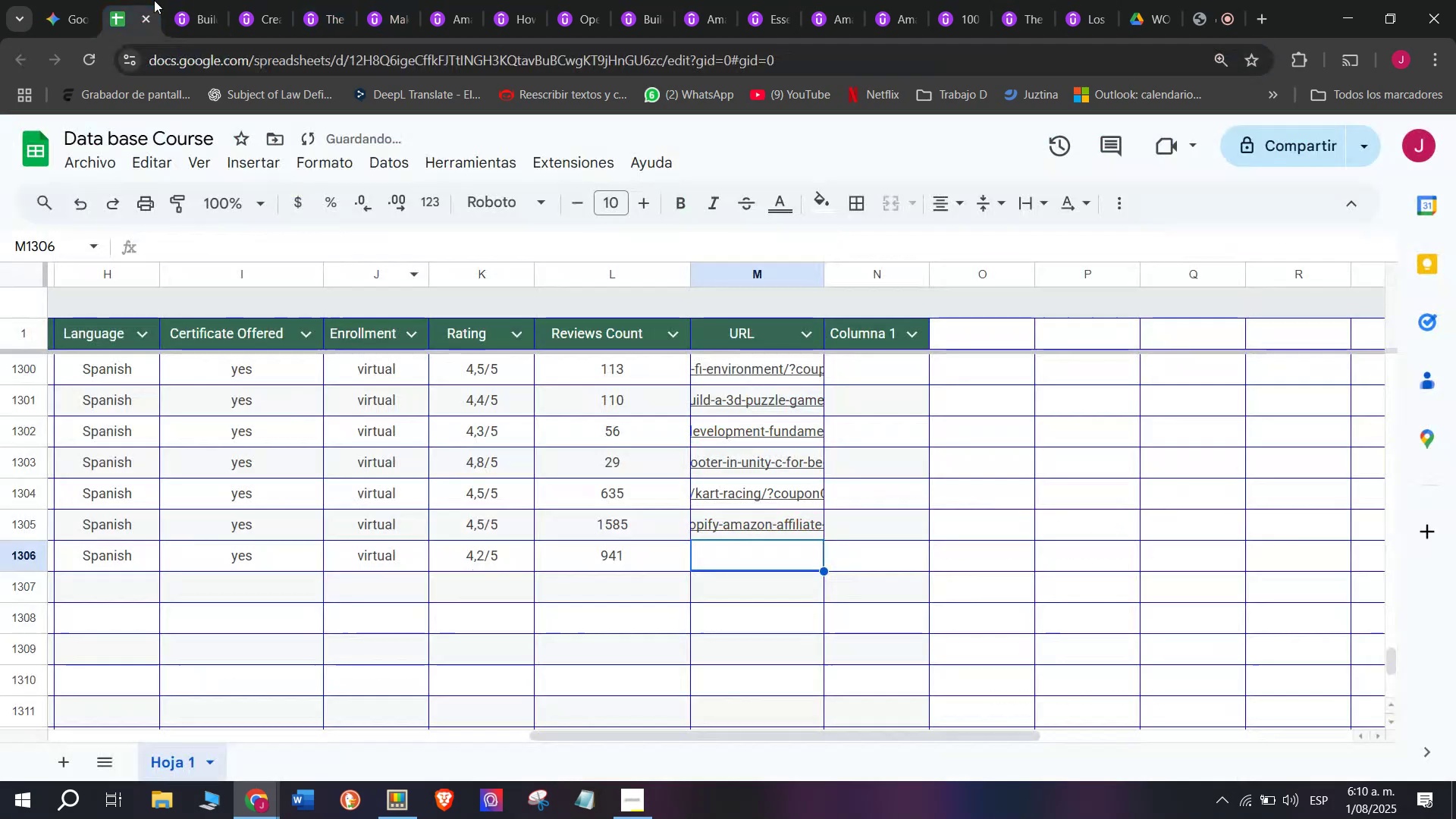 
key(Control+ControlLeft)
 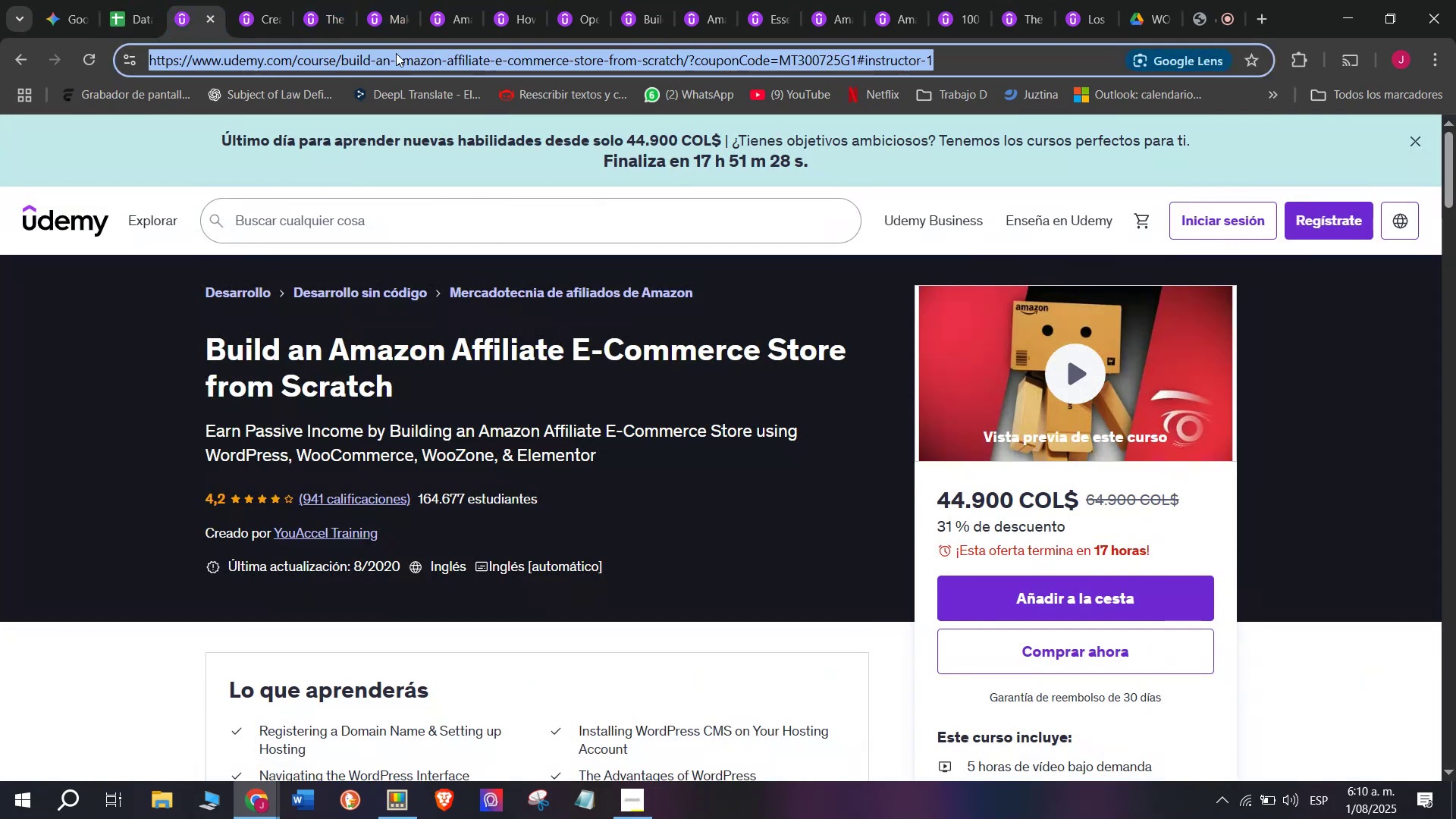 
key(Control+C)
 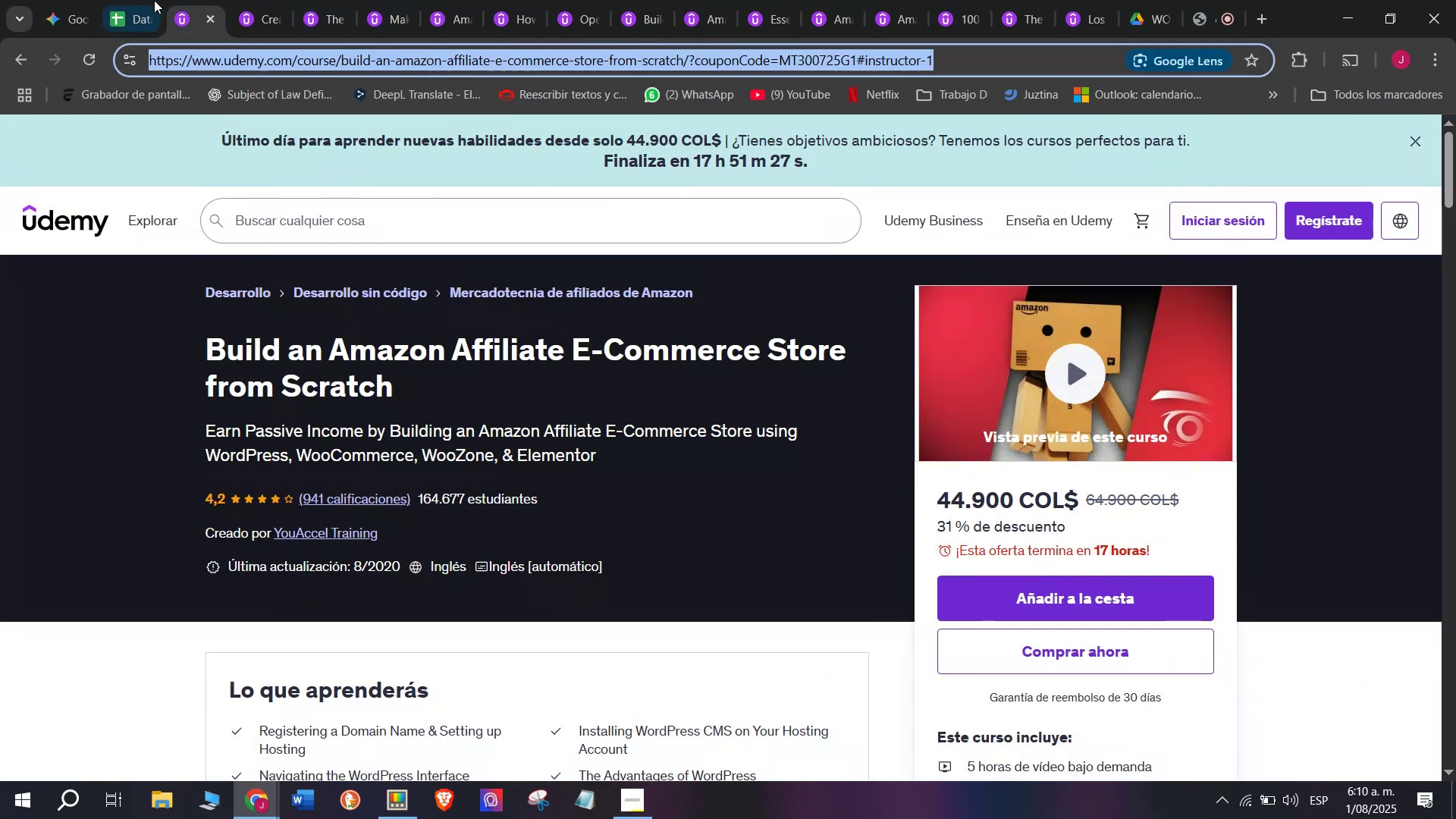 
left_click([154, 0])
 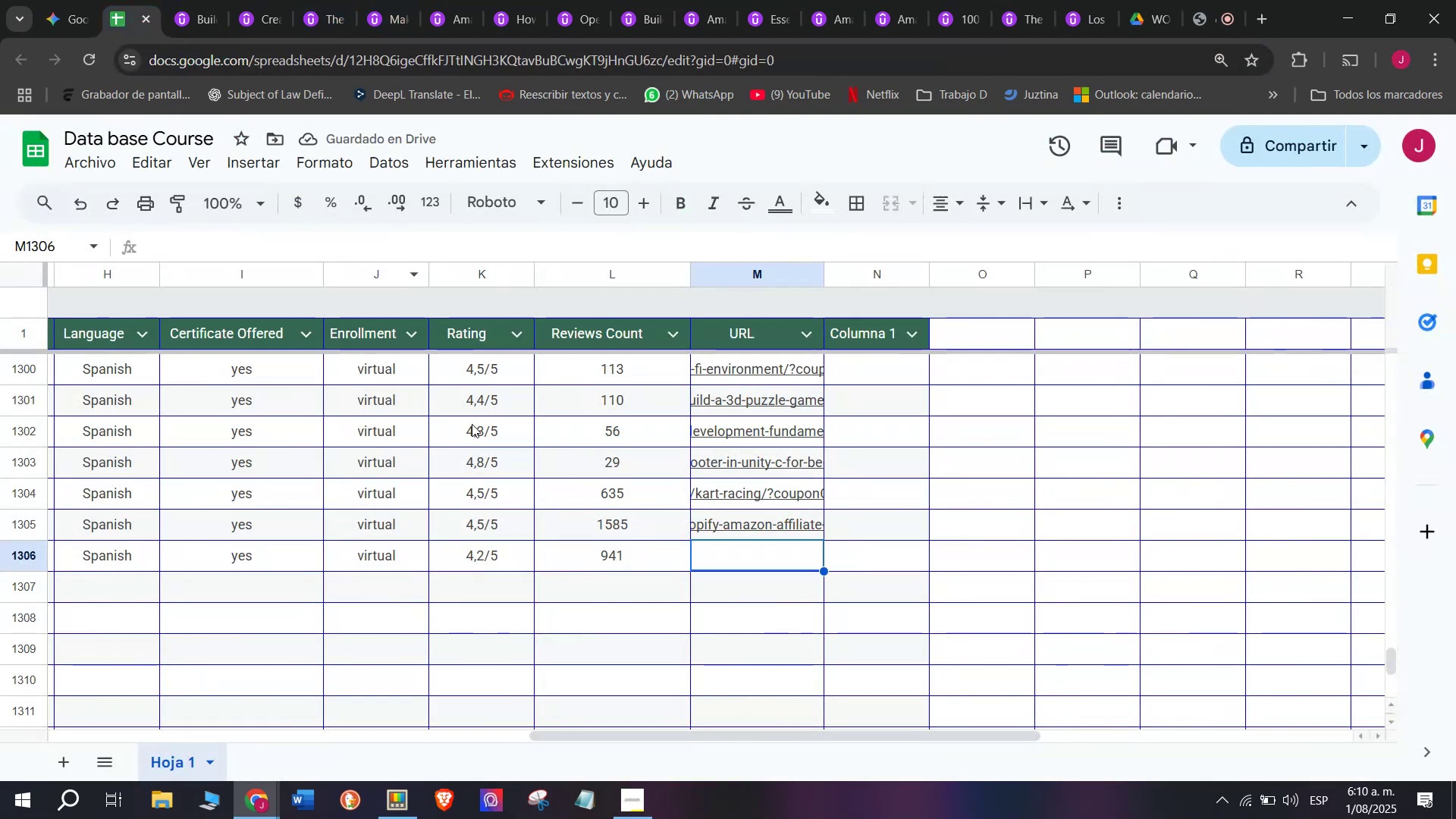 
key(Z)
 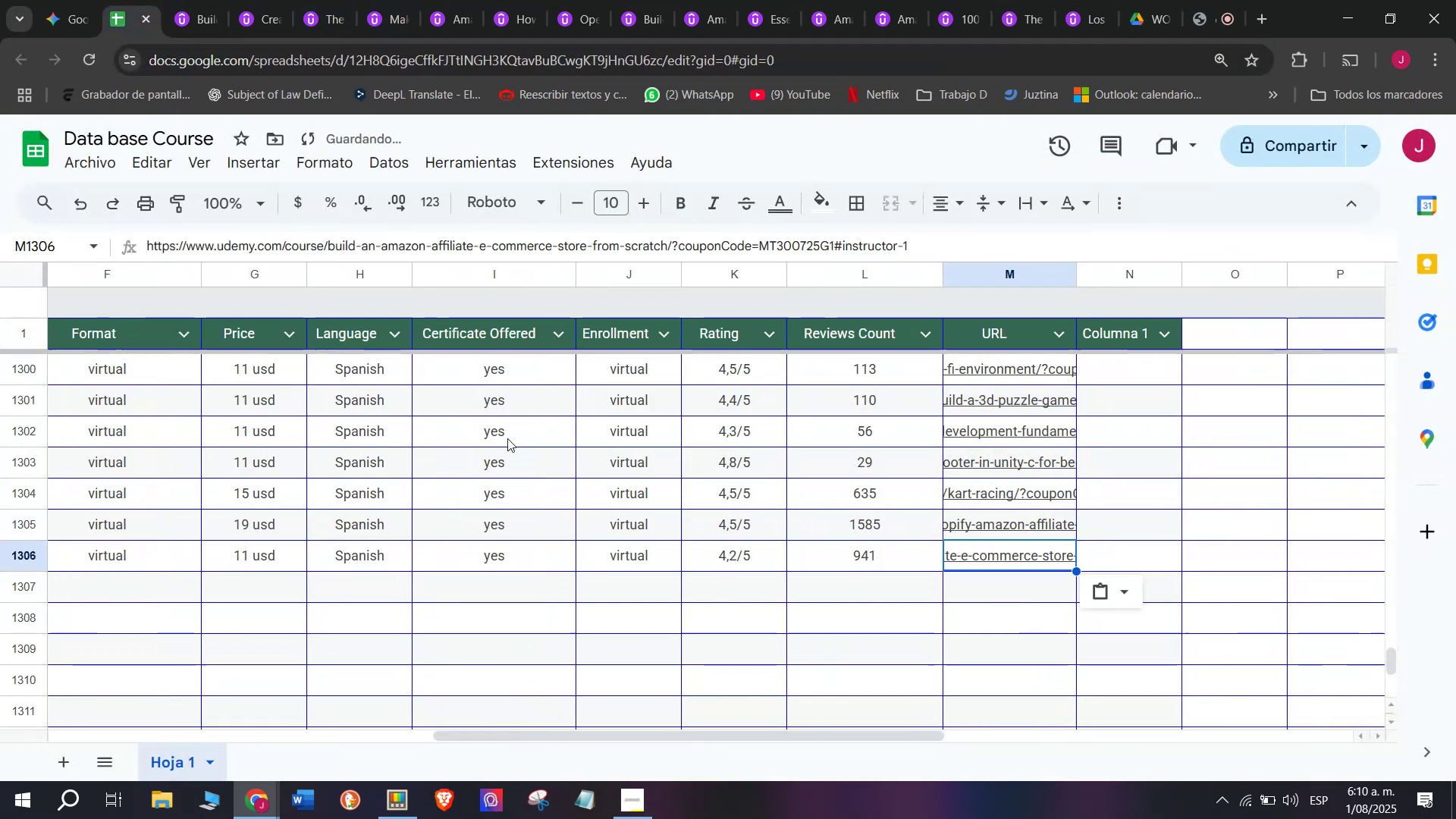 
key(Control+ControlLeft)
 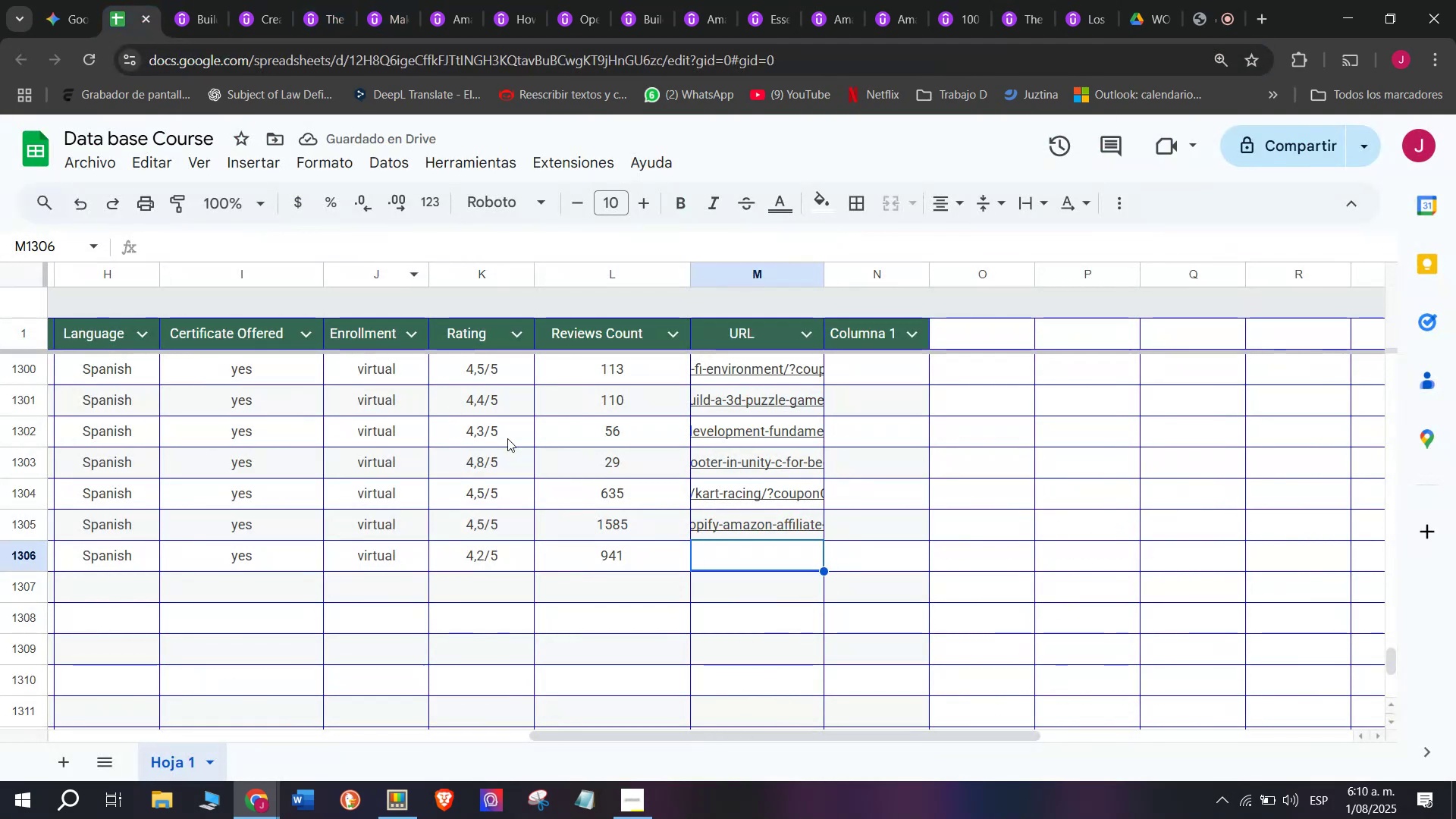 
key(Control+V)
 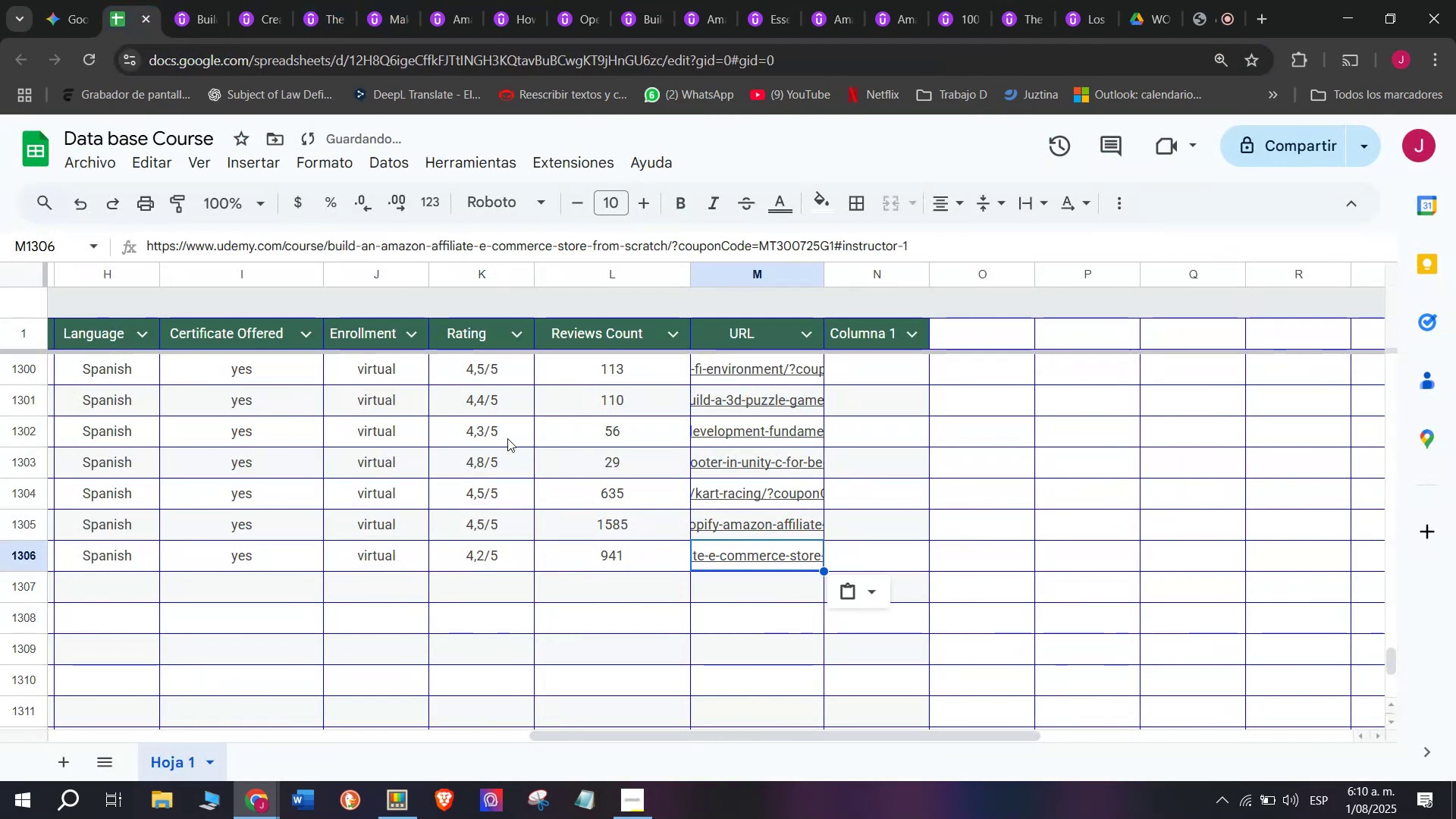 
scroll: coordinate [455, 460], scroll_direction: up, amount: 2.0
 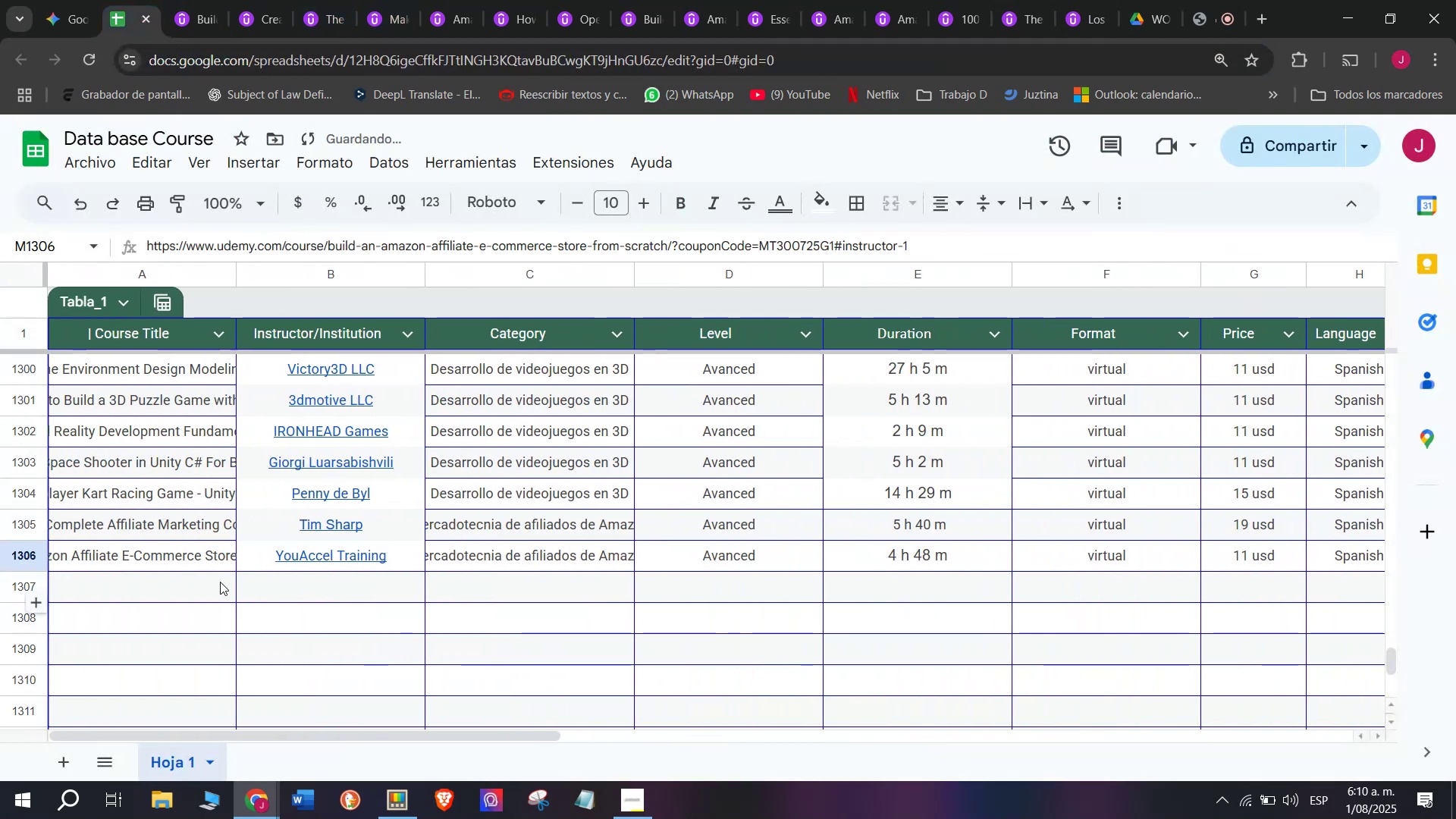 
left_click([218, 582])
 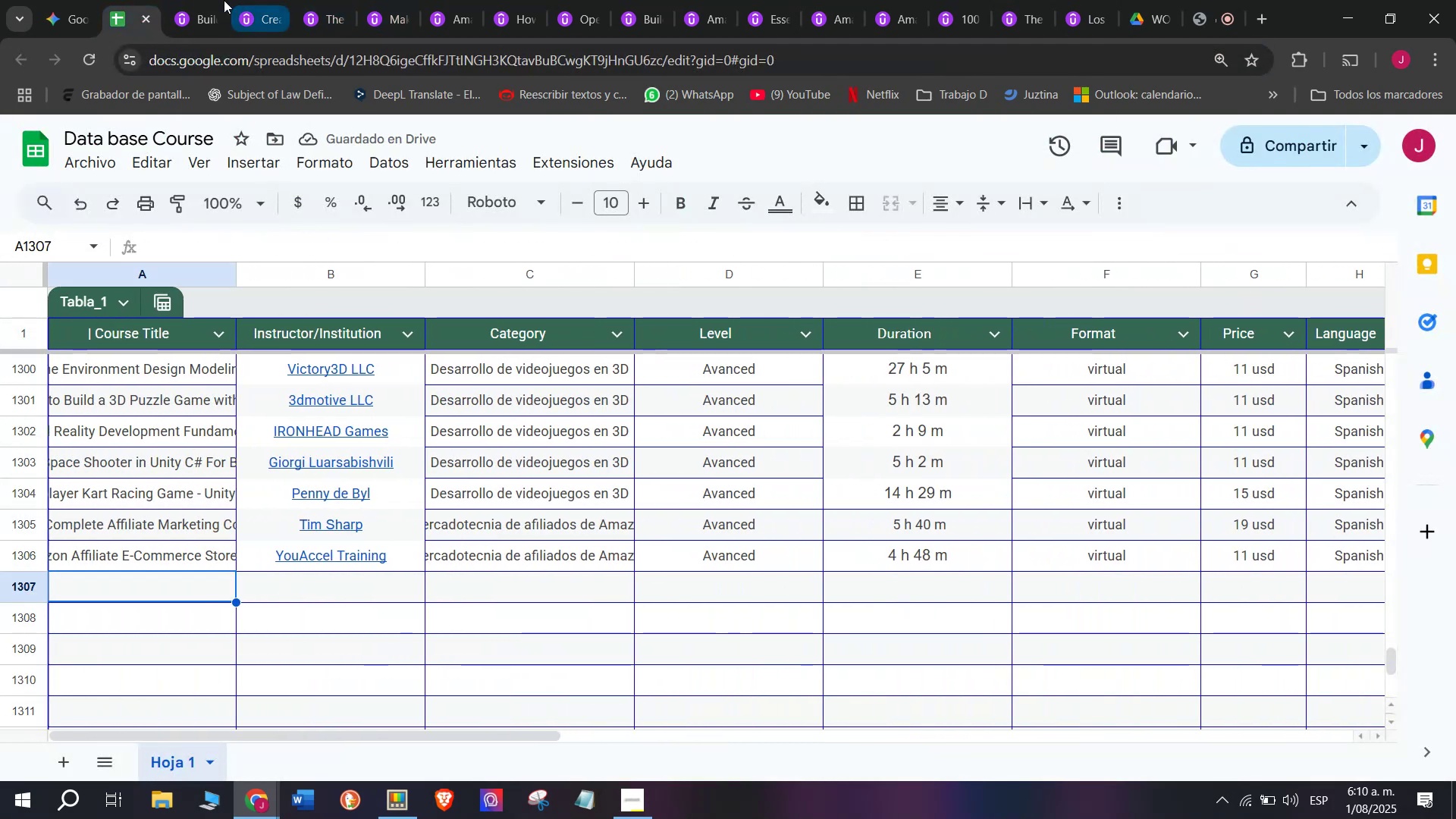 
left_click([193, 0])
 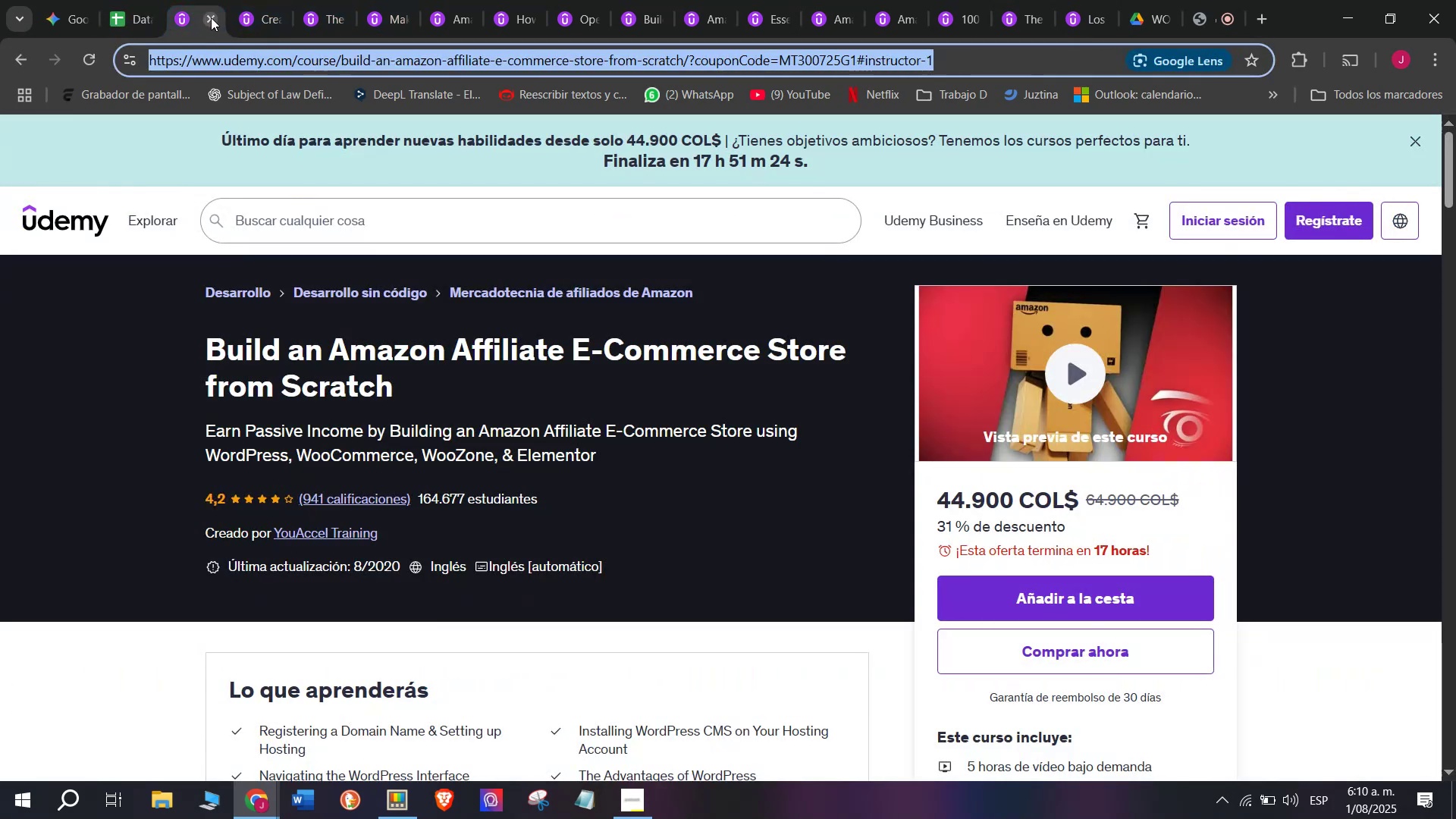 
left_click([211, 17])
 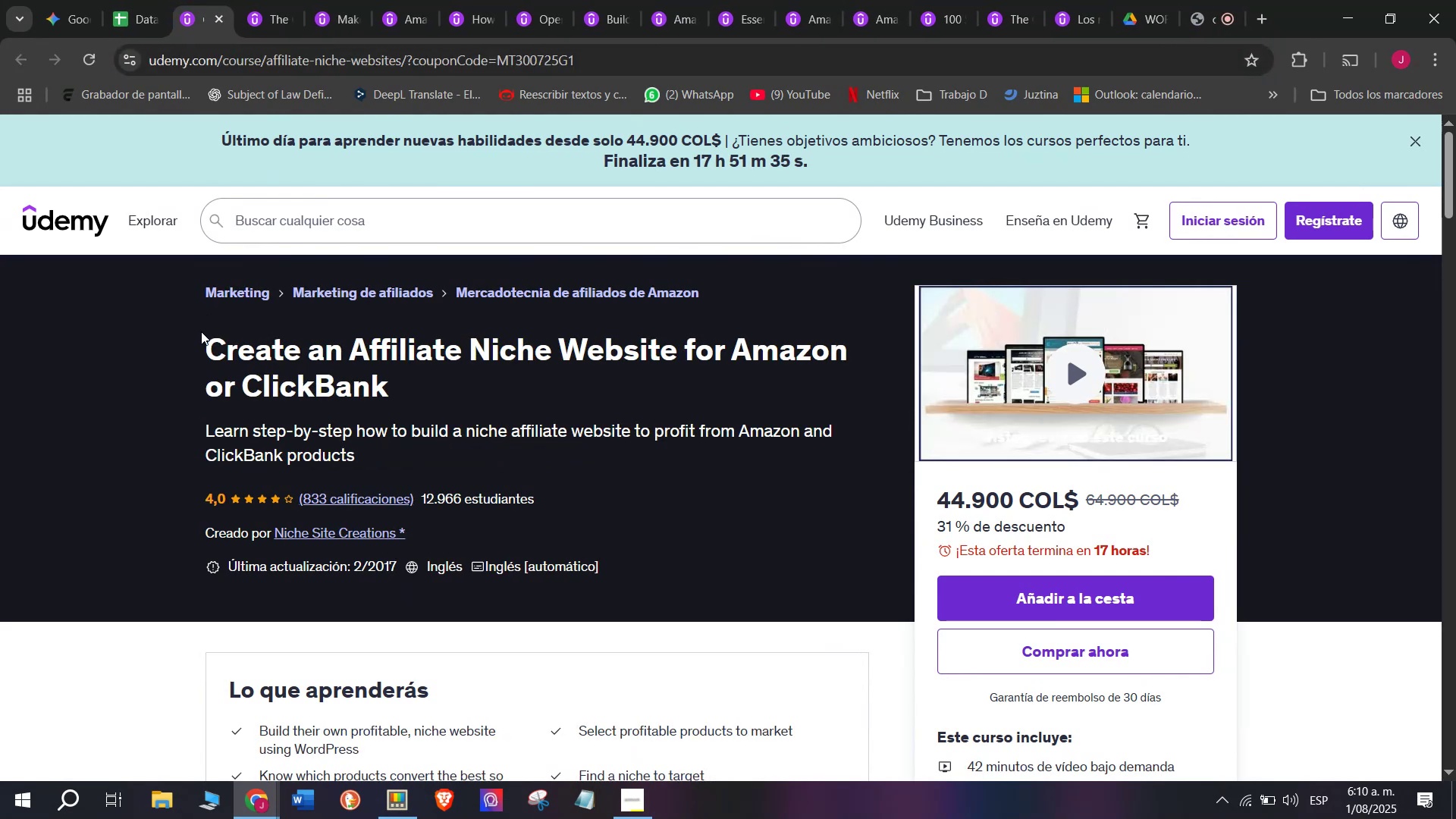 
left_click_drag(start_coordinate=[201, 331], to_coordinate=[444, 385])
 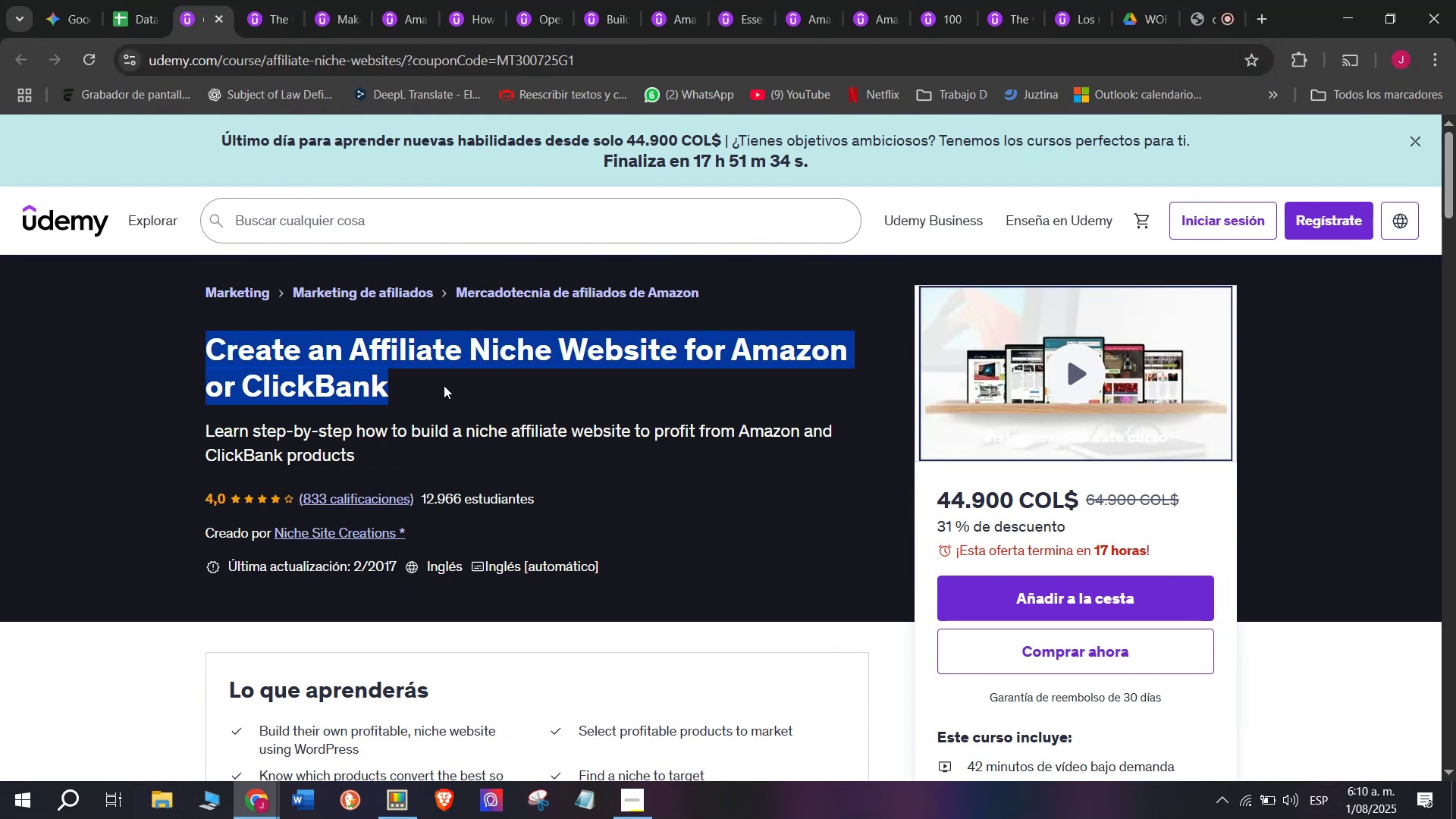 
key(Control+ControlLeft)
 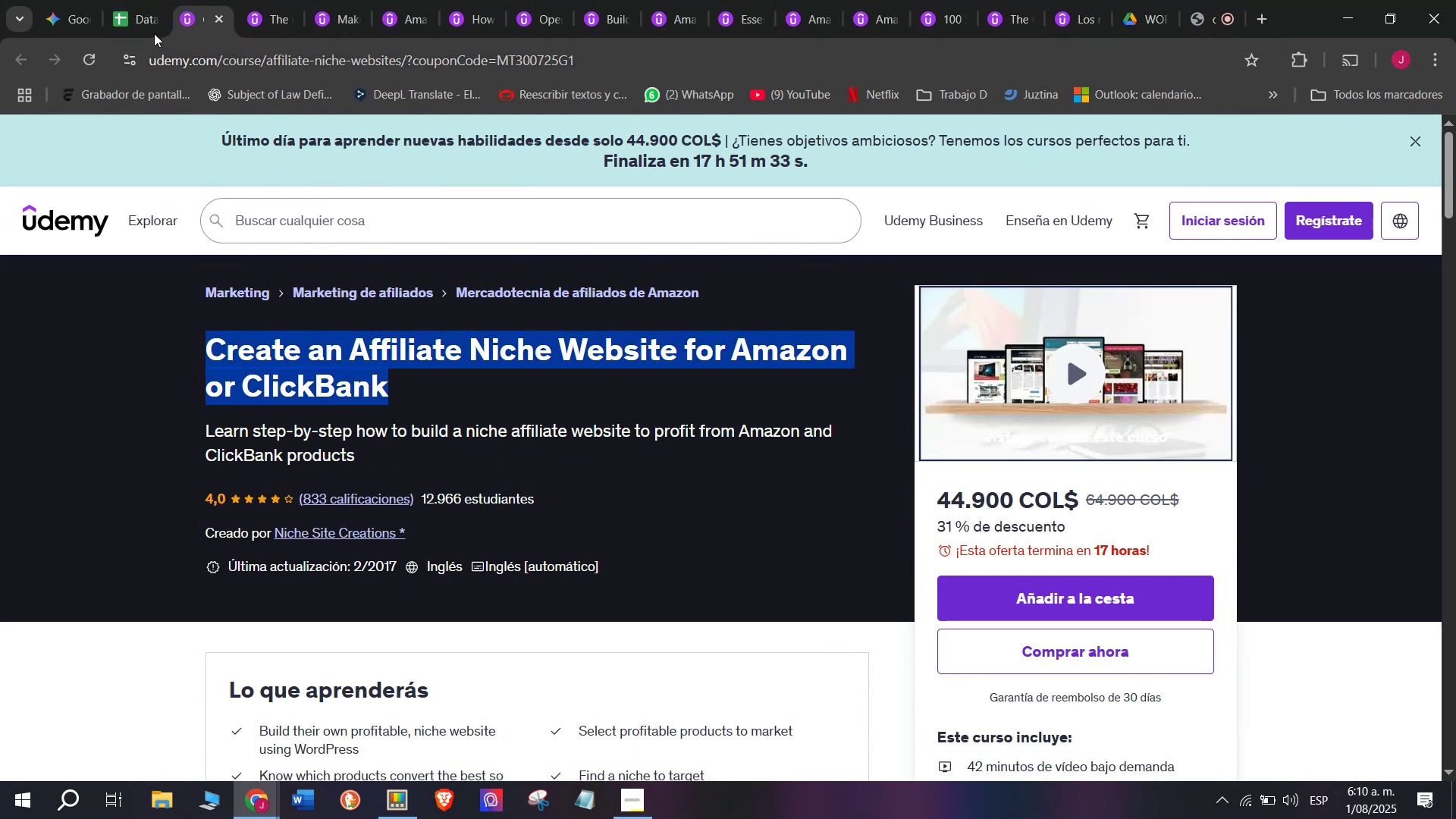 
key(Break)
 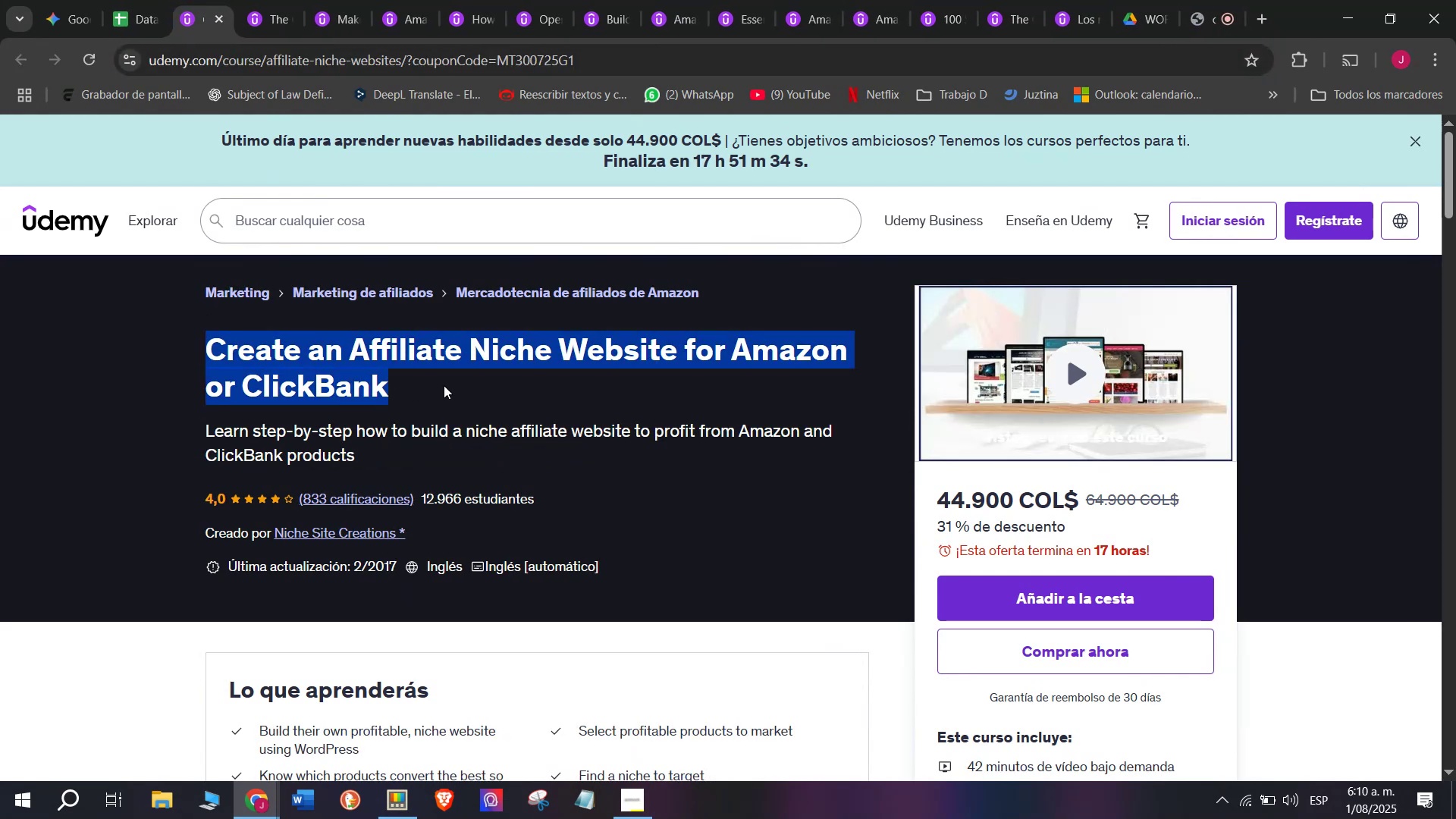 
key(Control+C)
 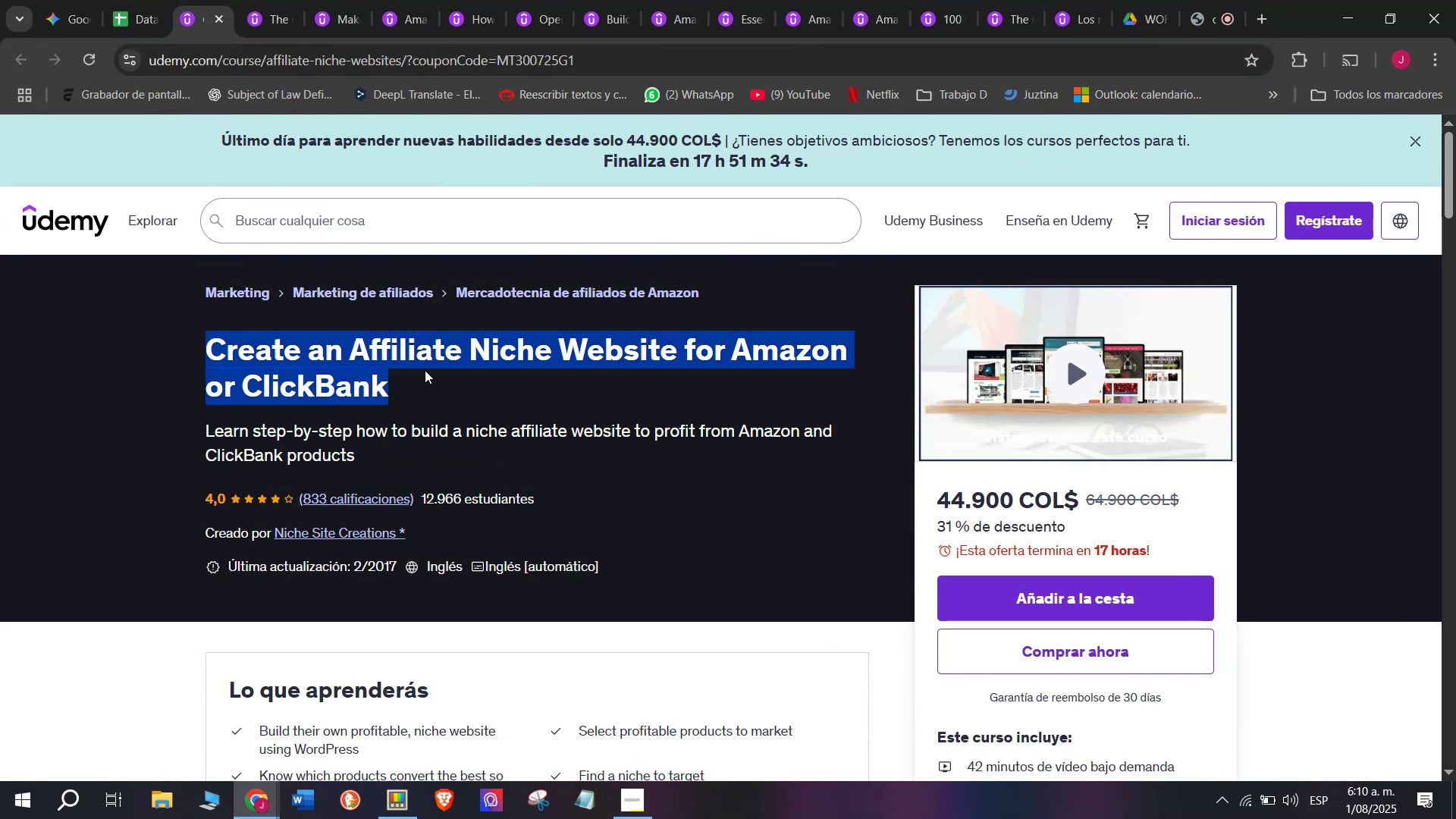 
key(Control+ControlLeft)
 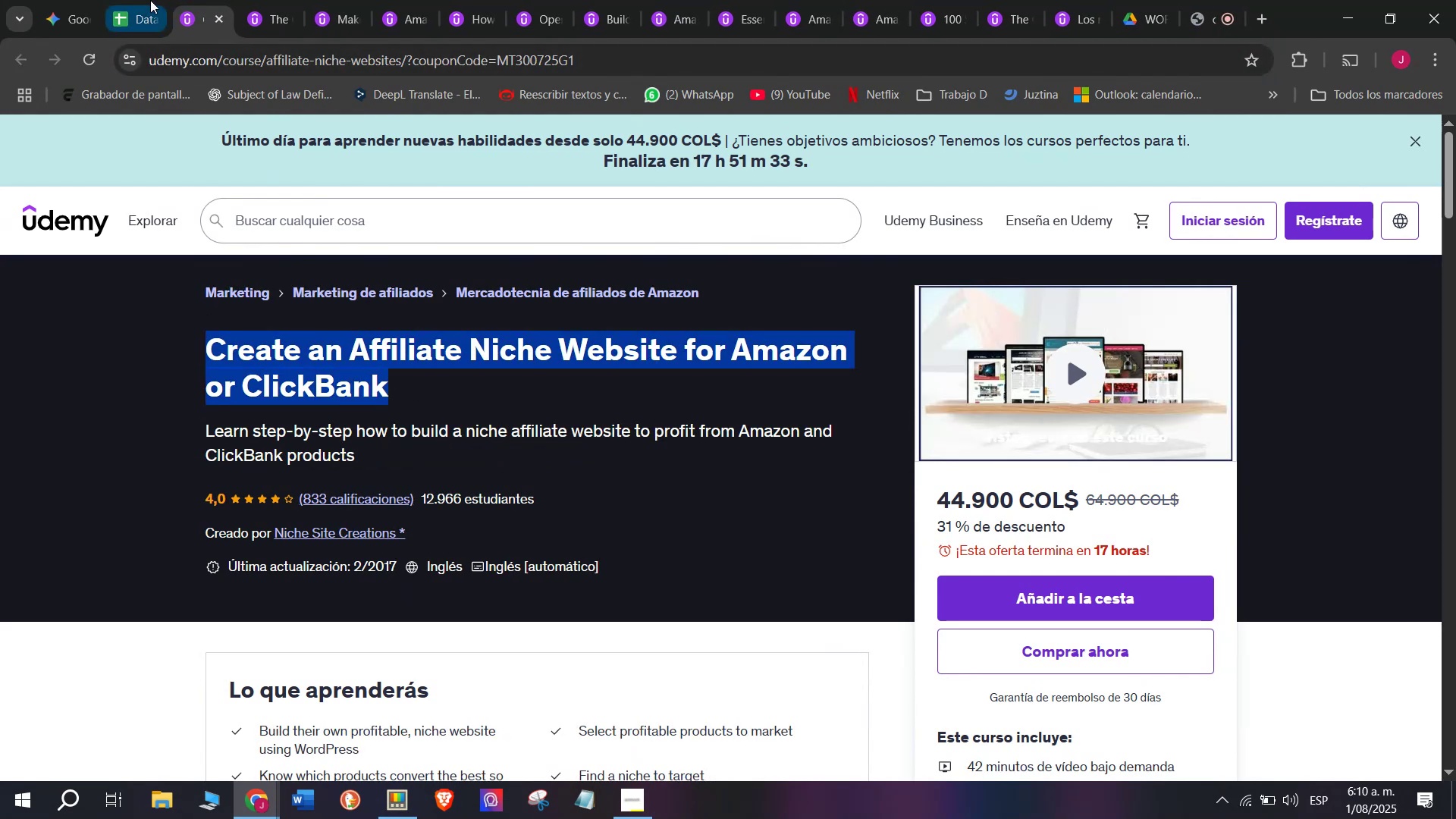 
key(Break)
 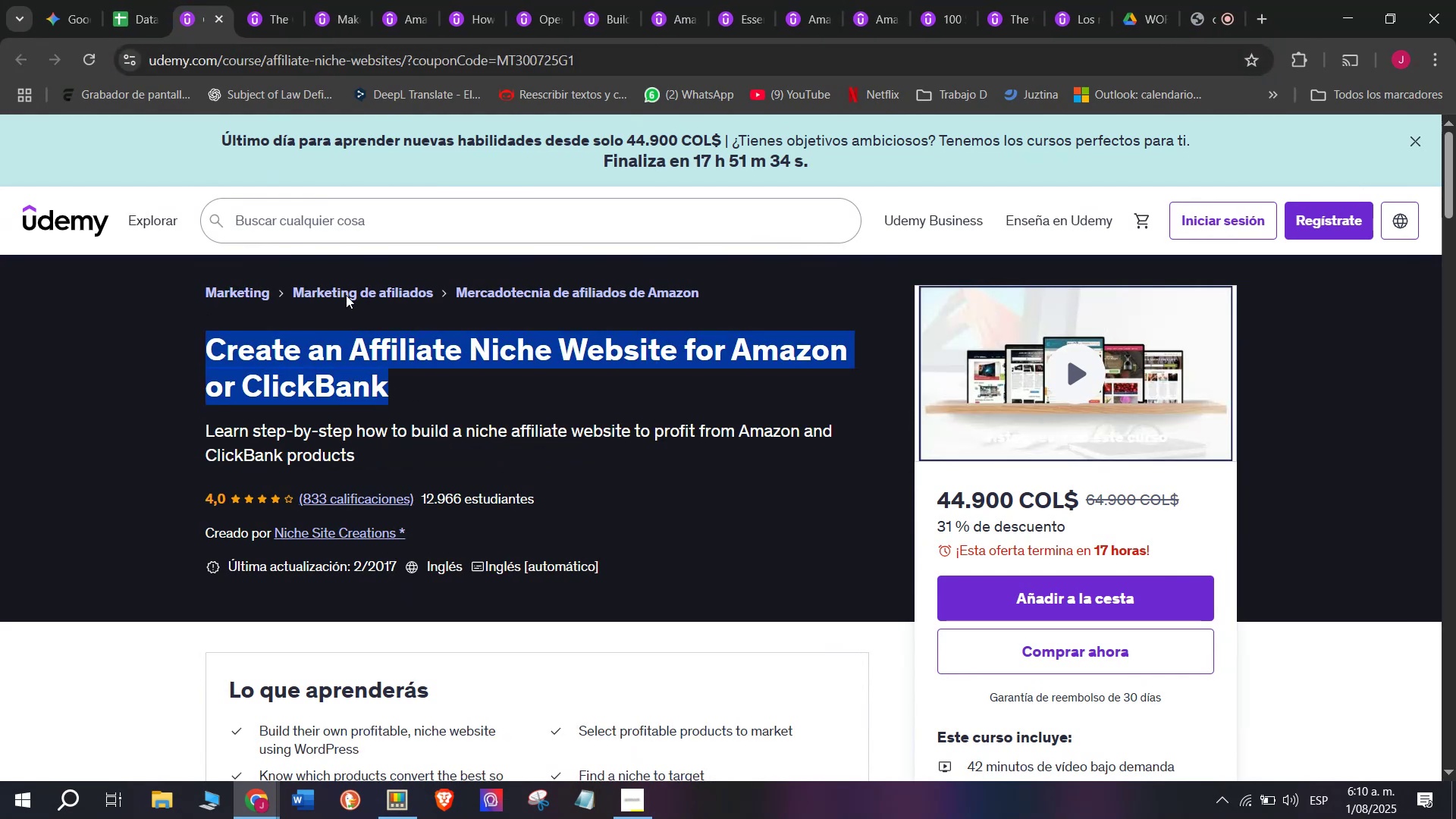 
key(Control+C)
 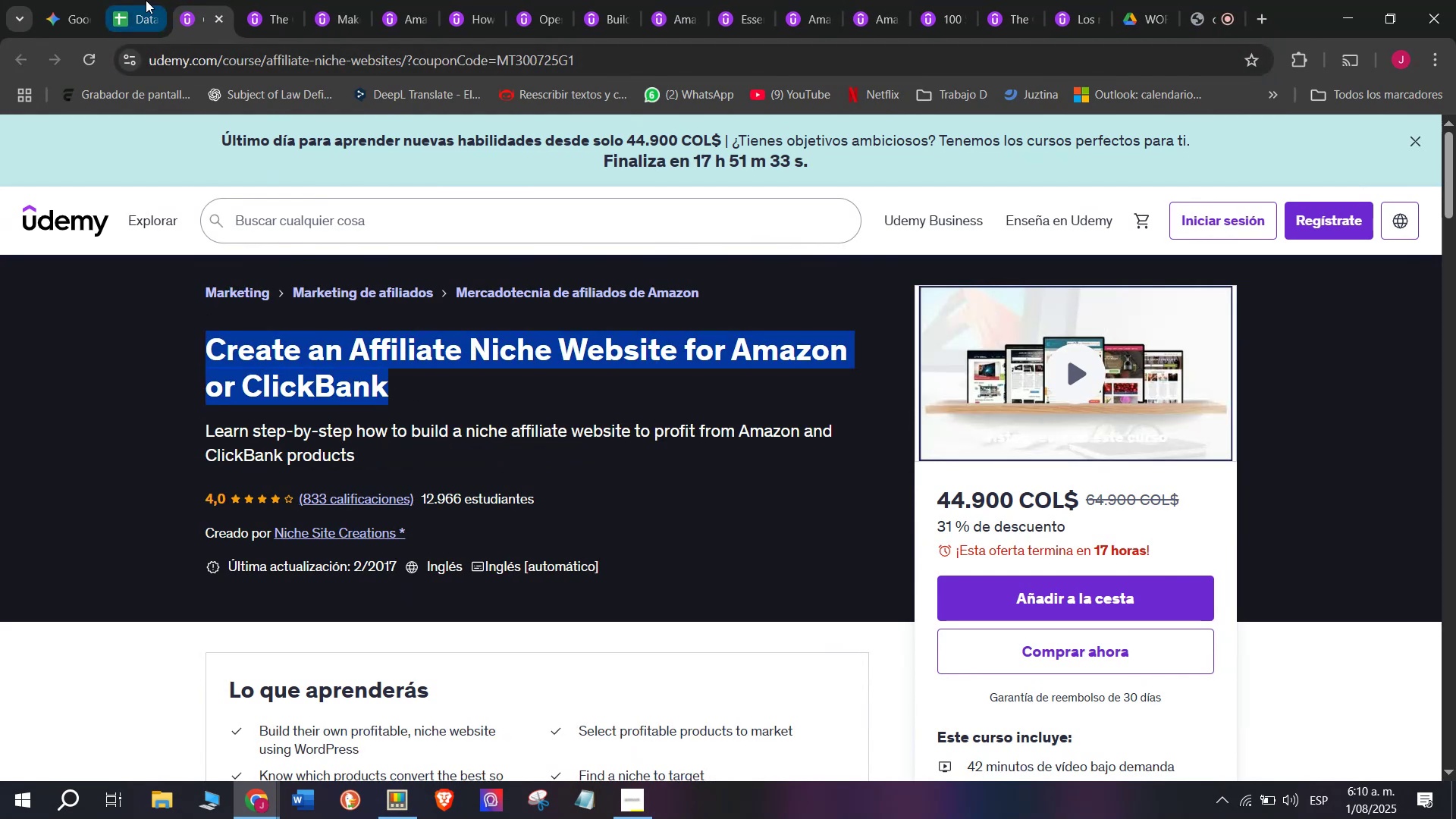 
left_click([146, 0])
 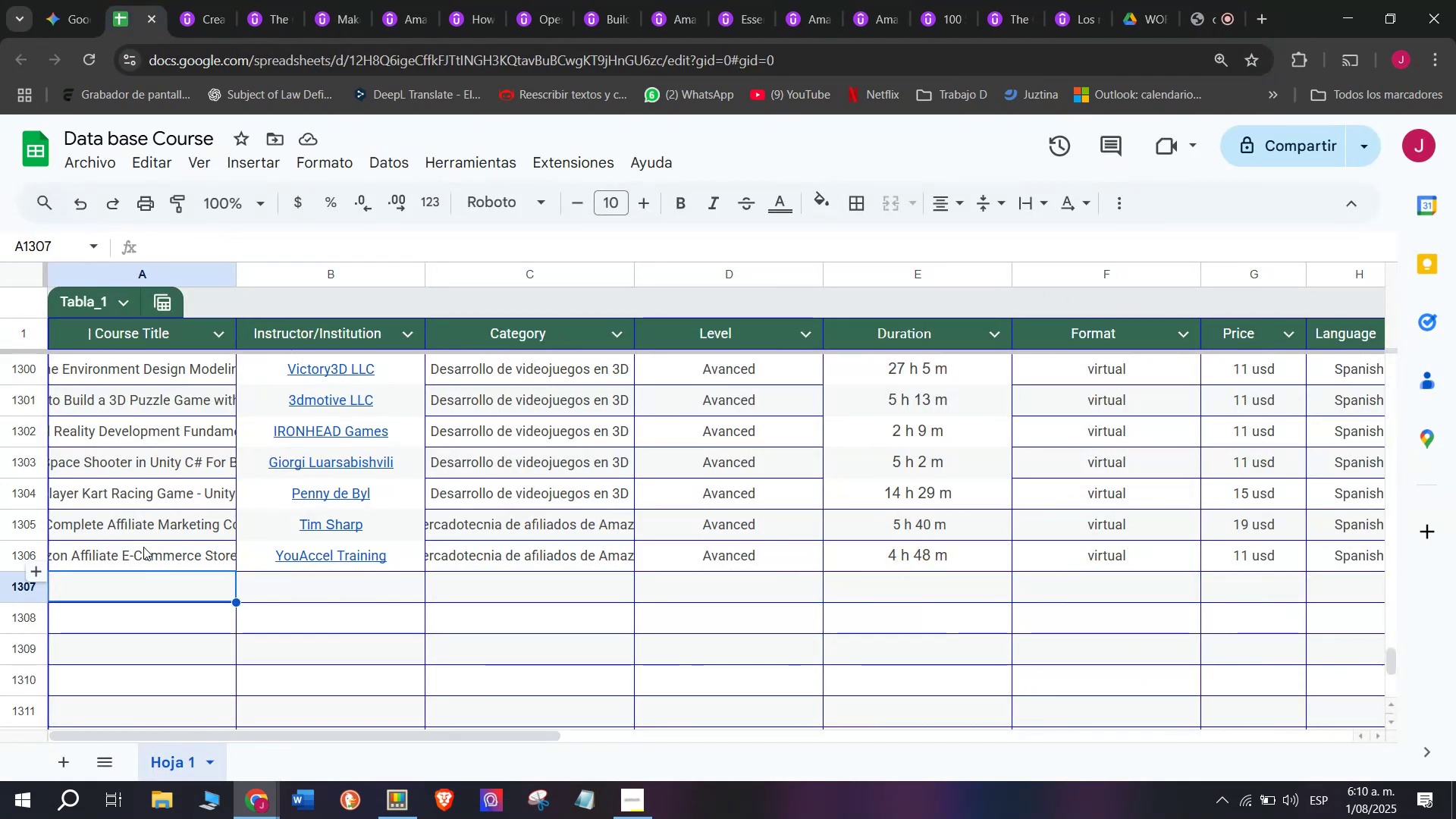 
key(Z)
 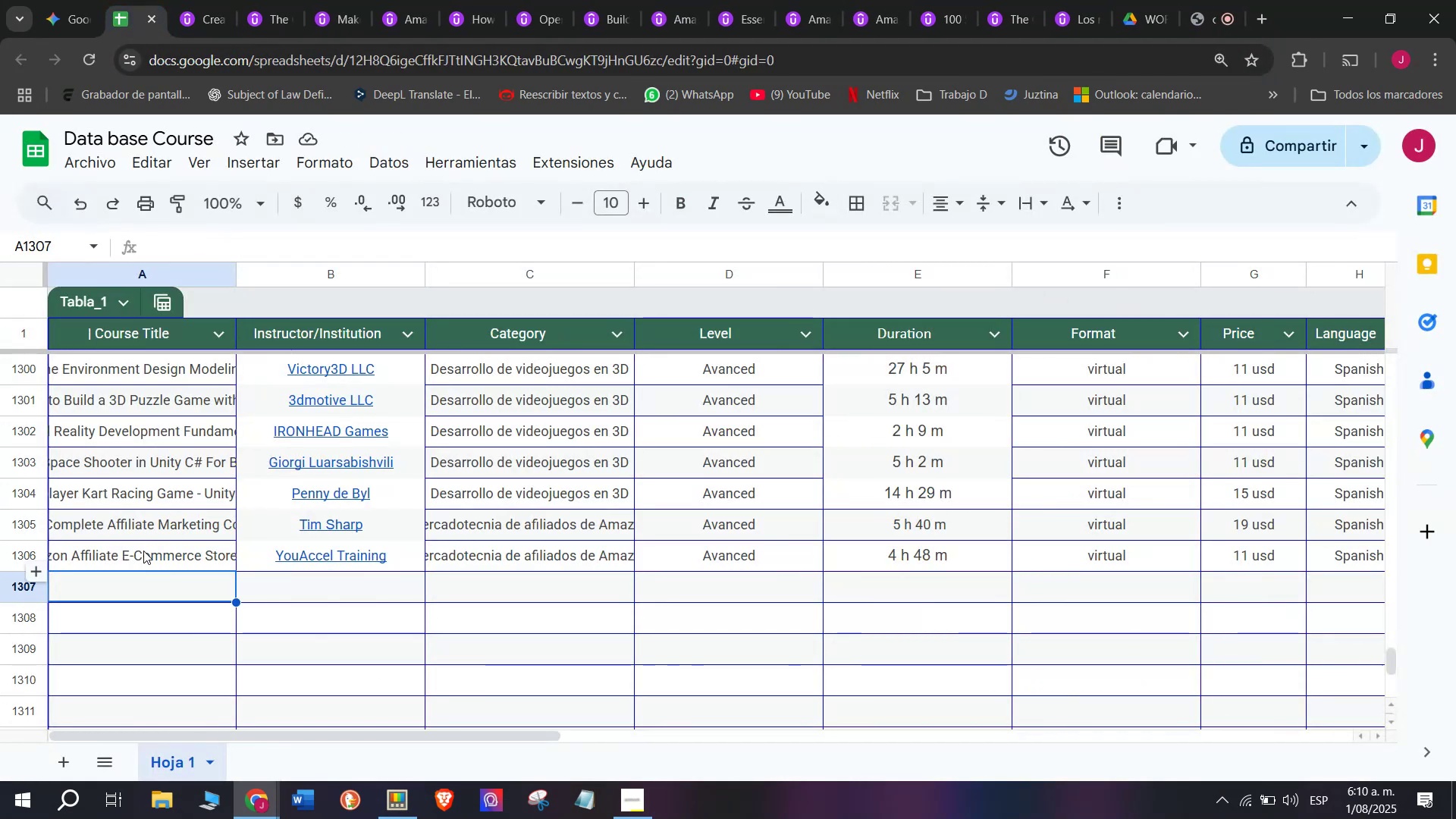 
key(Control+ControlLeft)
 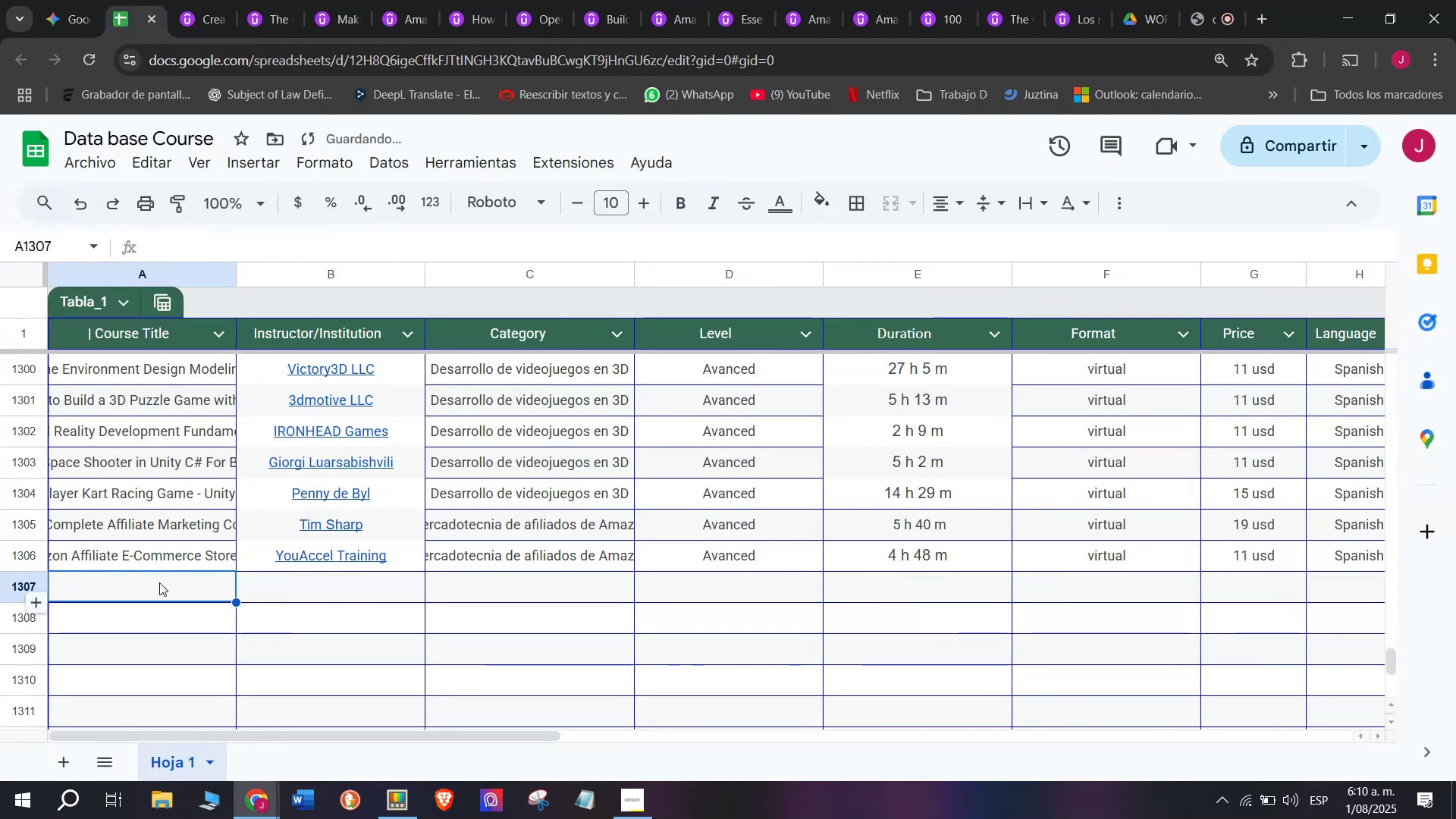 
key(Control+V)
 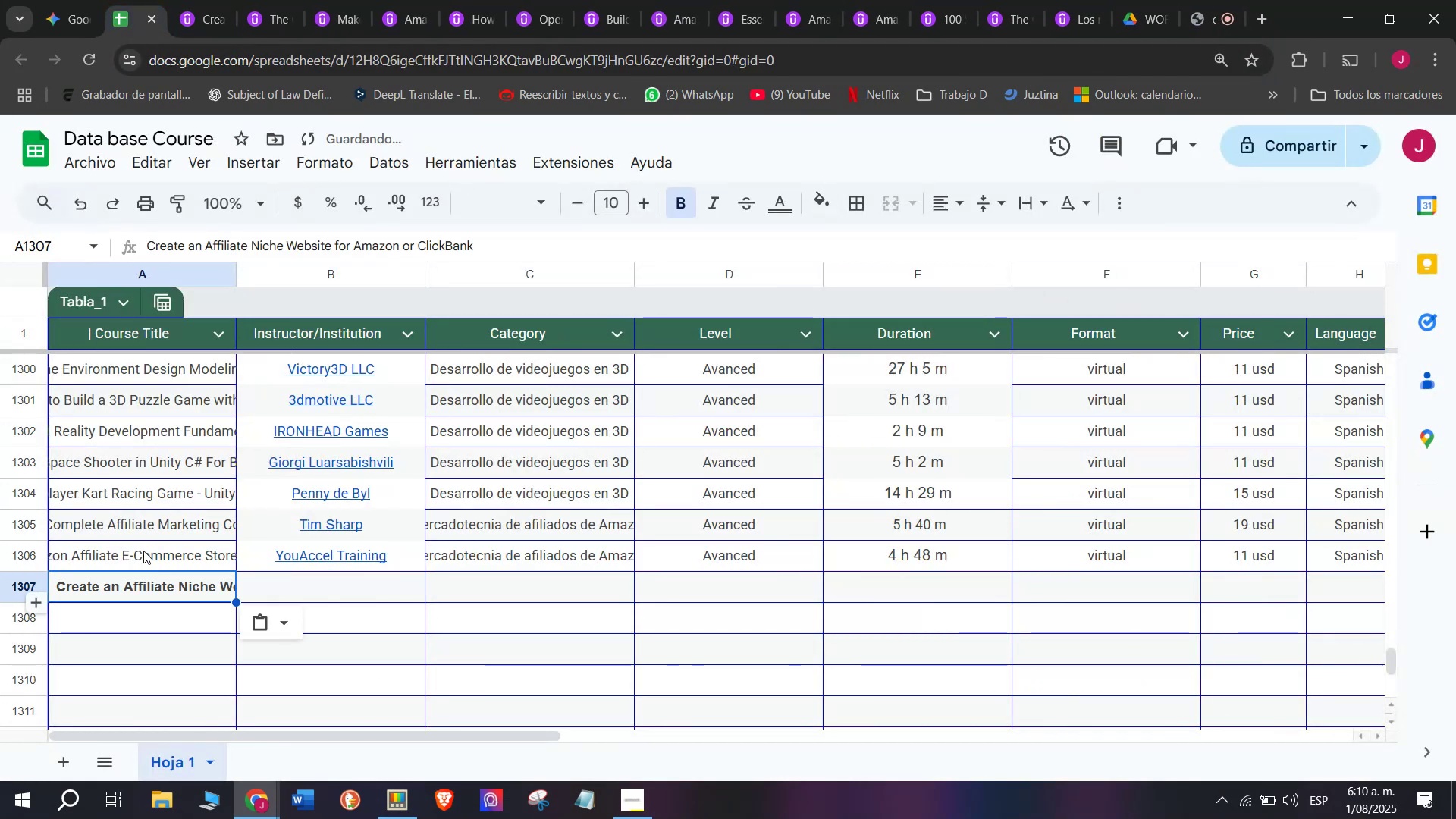 
key(Shift+ShiftLeft)
 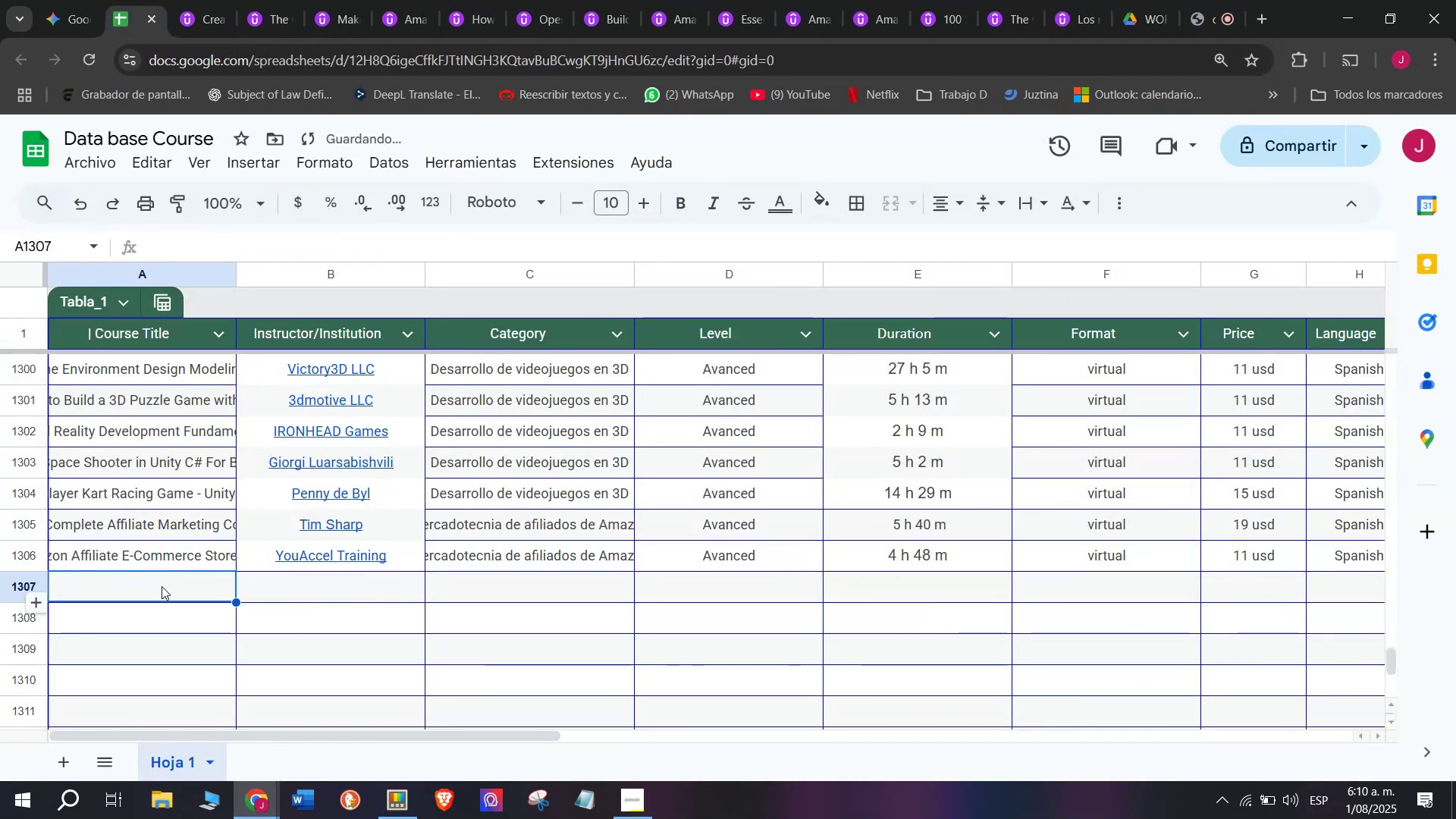 
key(Control+Shift+ControlLeft)
 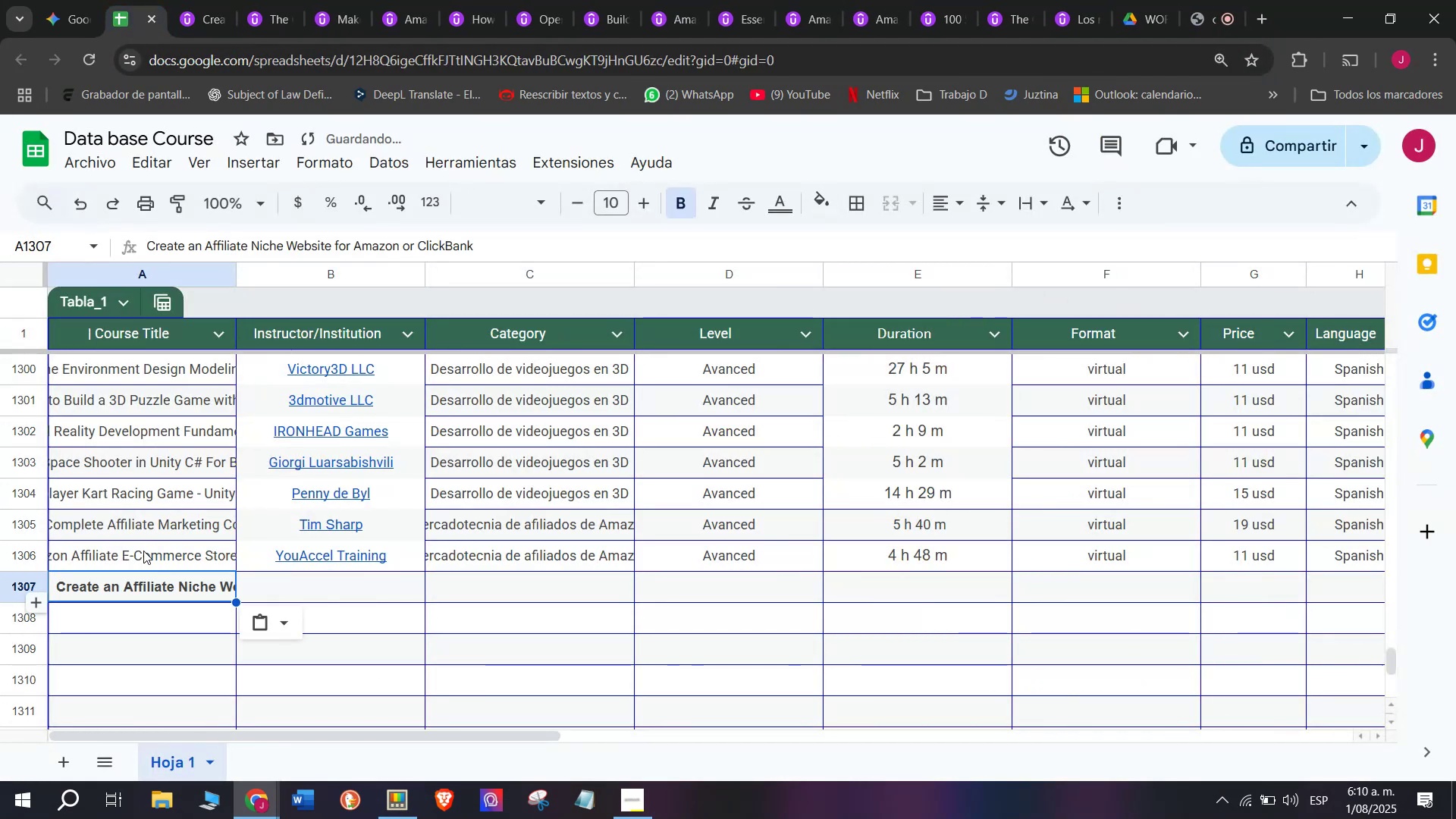 
key(Control+Shift+Z)
 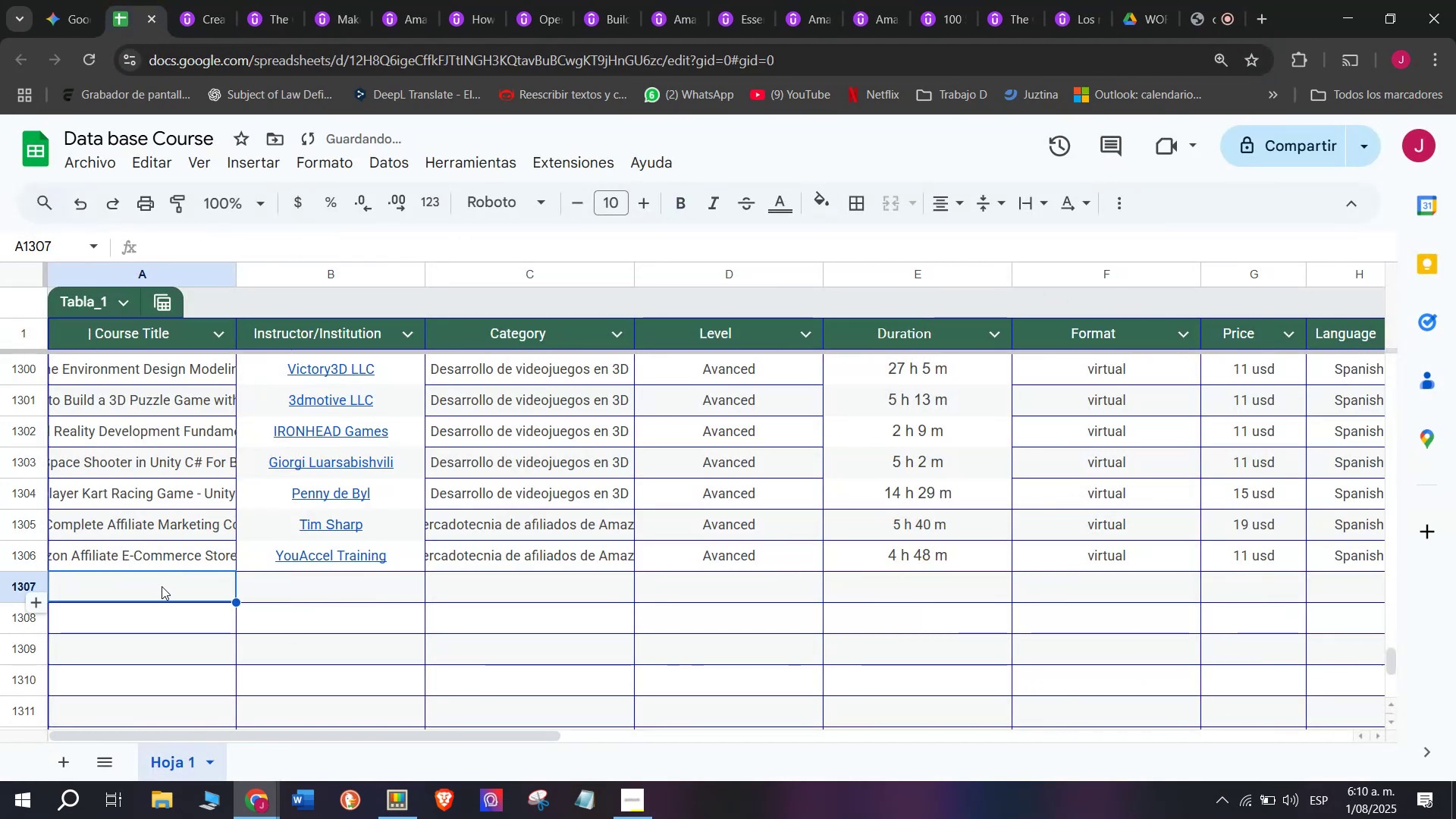 
double_click([162, 586])
 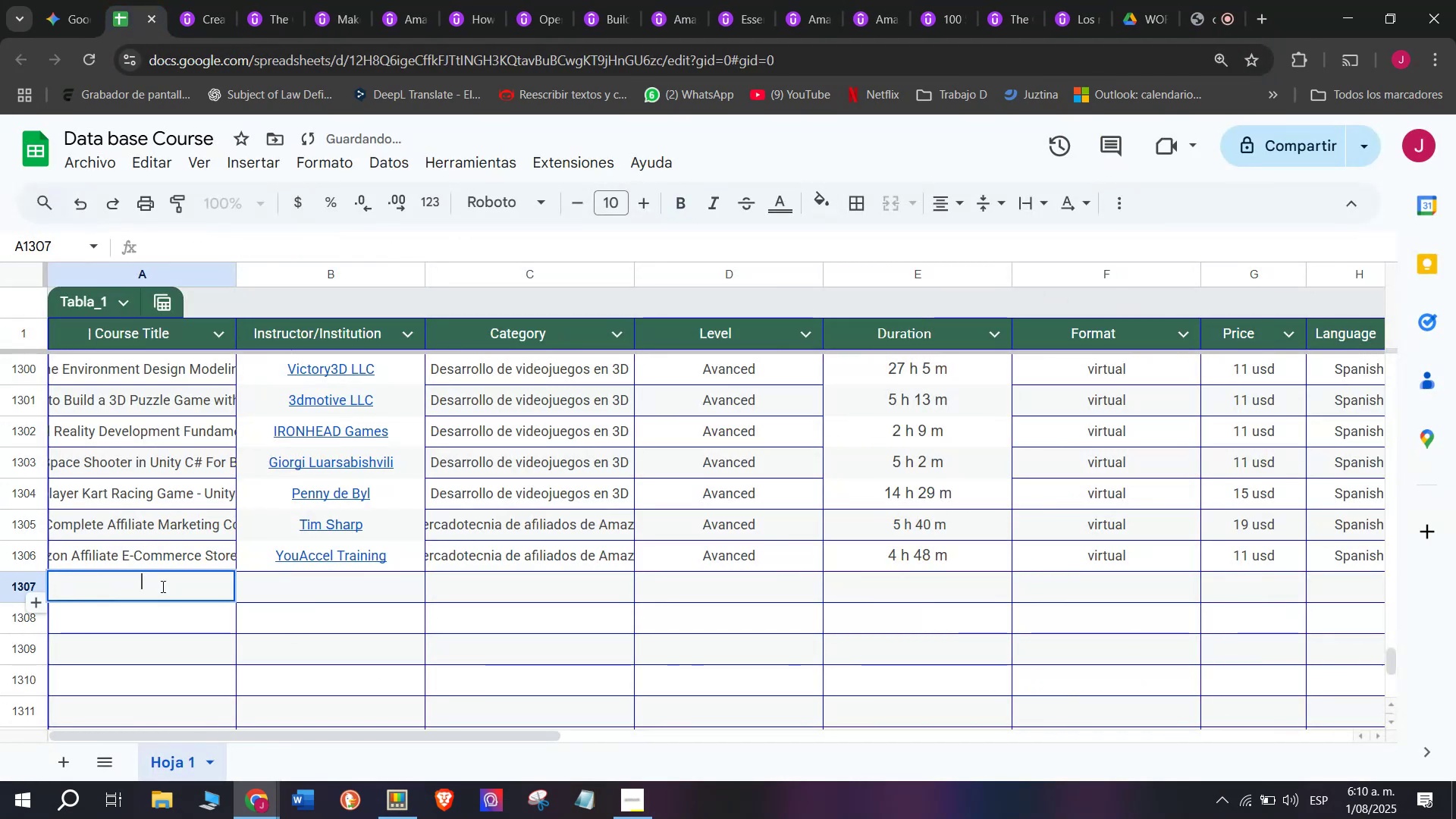 
key(Z)
 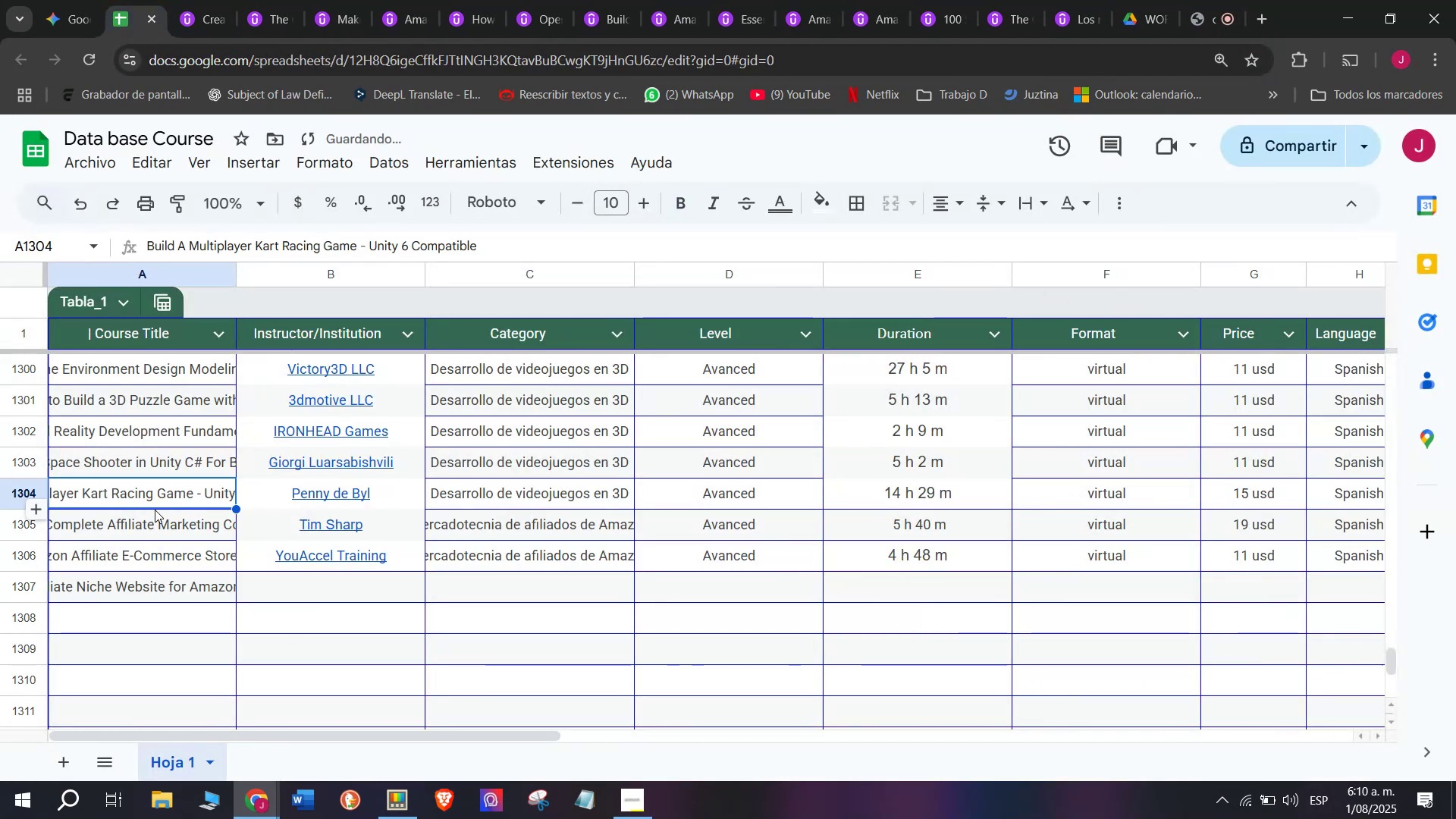 
key(Control+ControlLeft)
 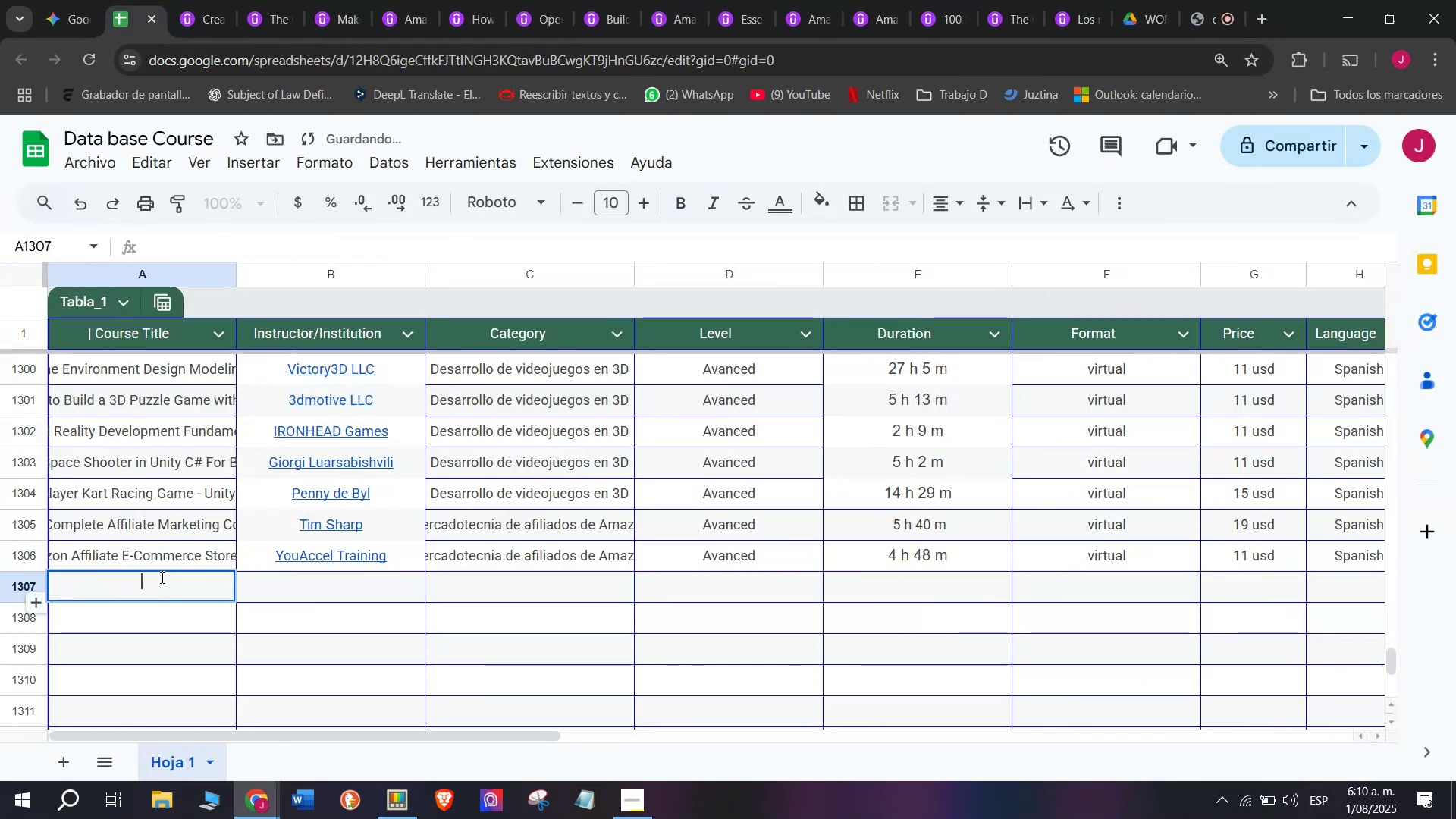 
key(Control+V)
 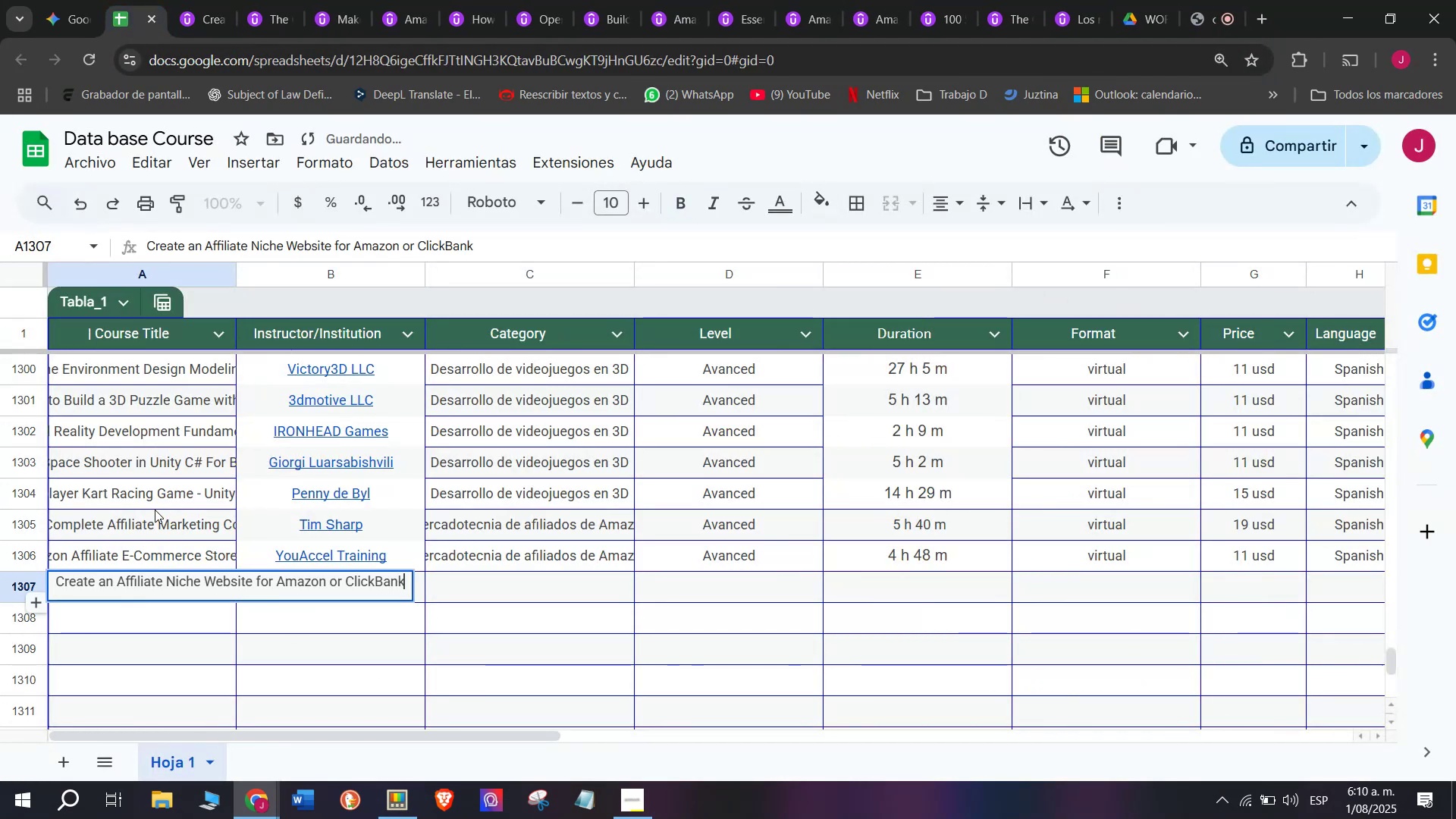 
left_click([155, 510])
 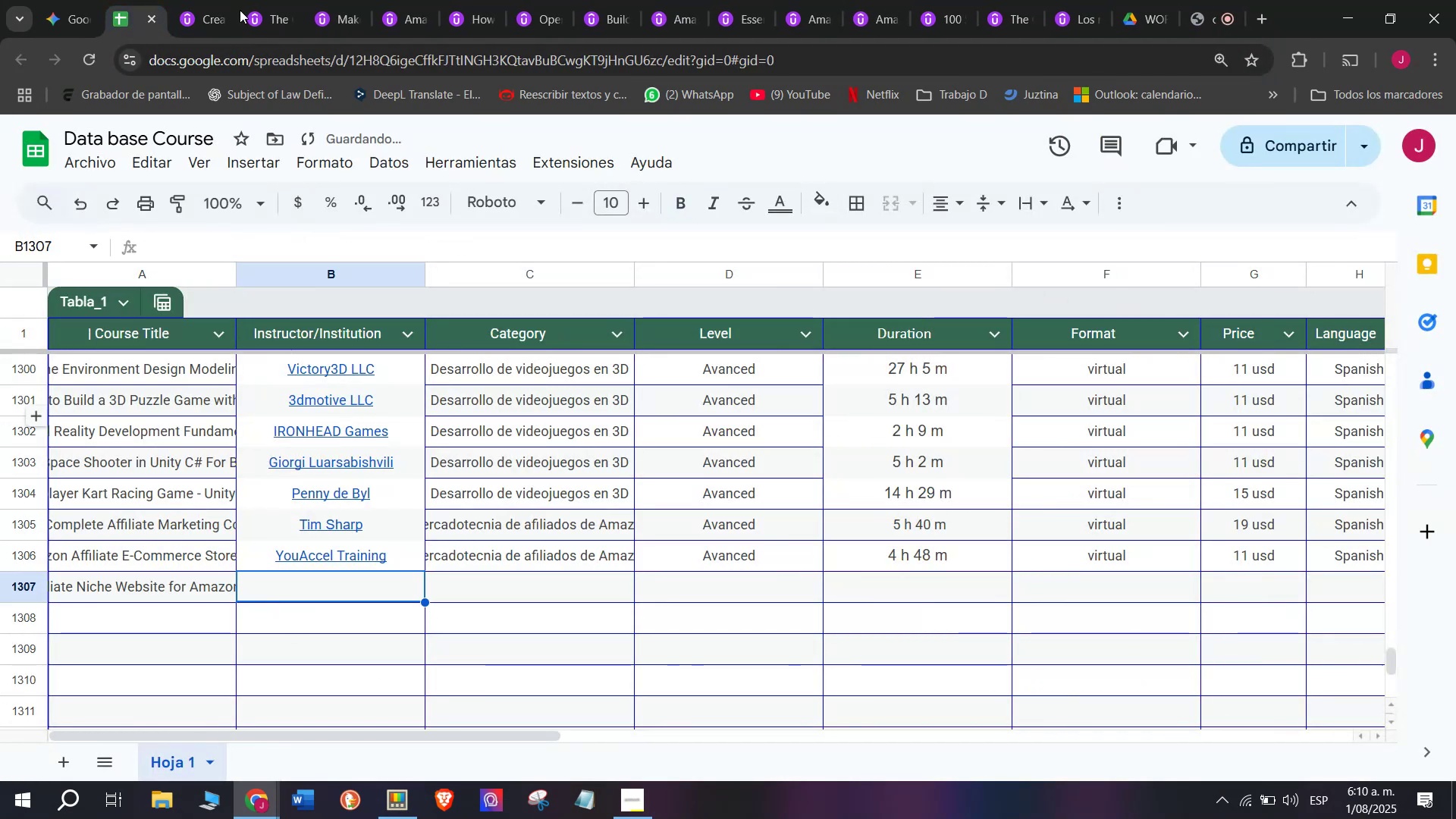 
left_click([194, 0])
 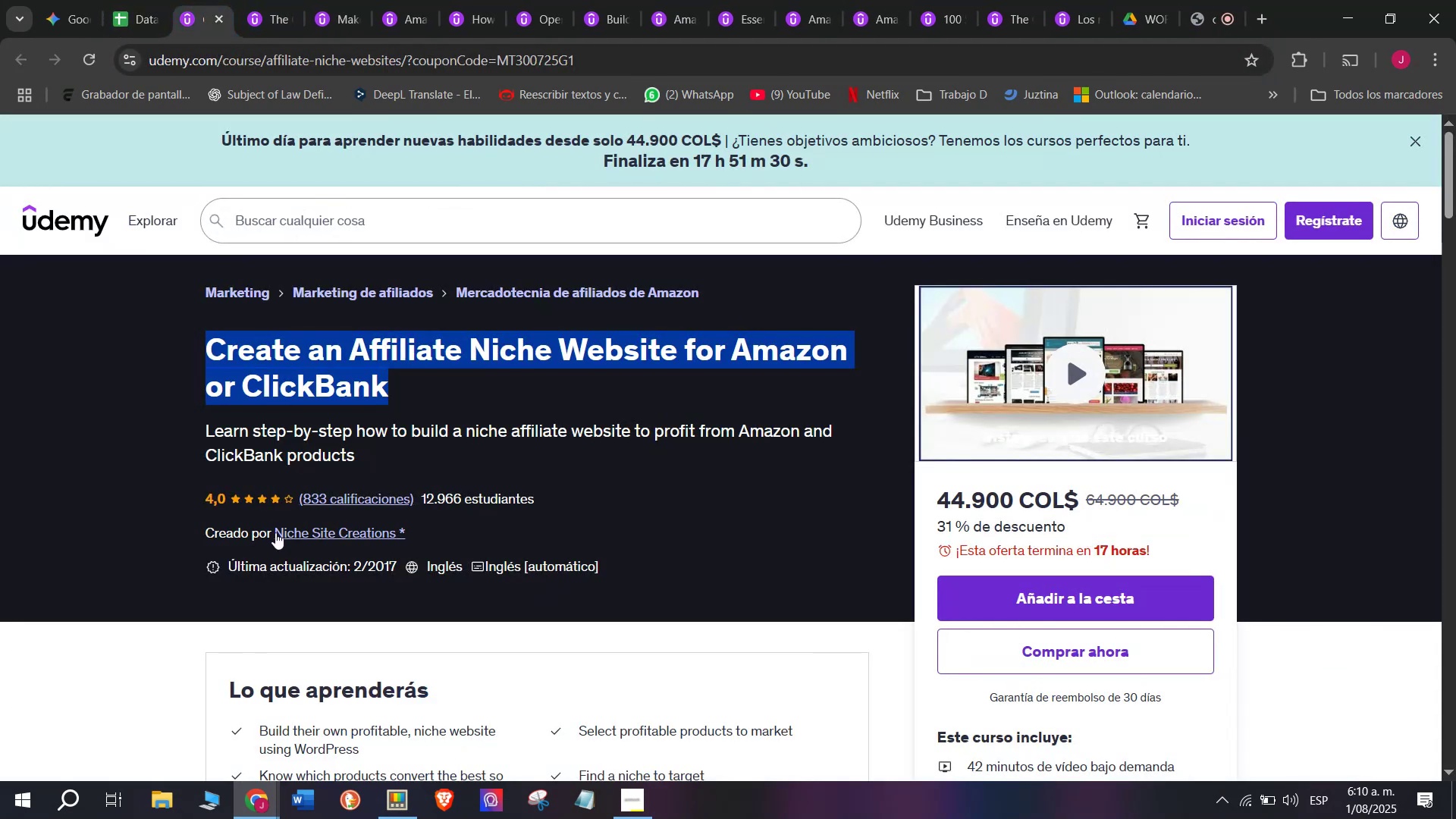 
left_click([278, 532])
 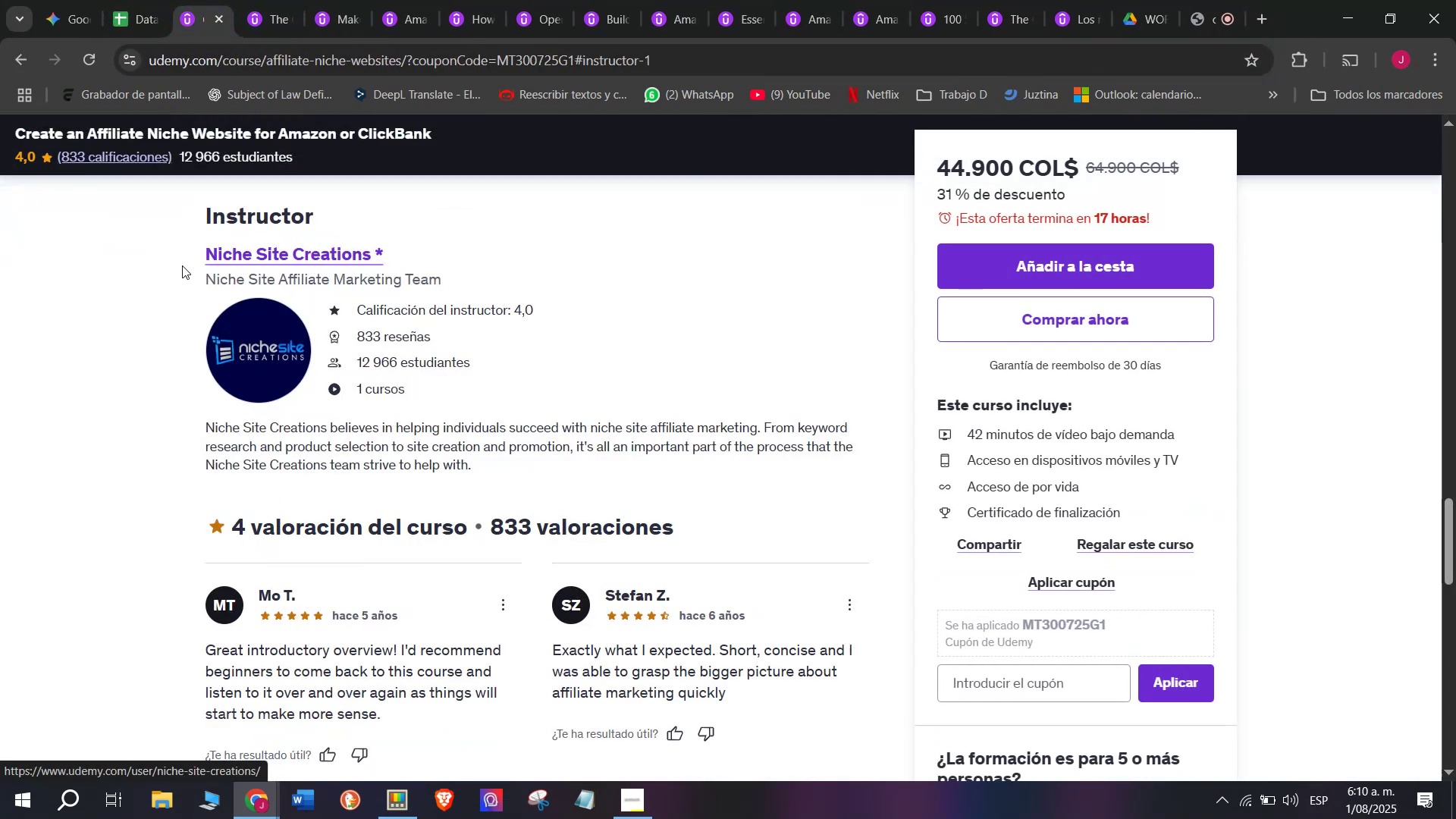 
left_click_drag(start_coordinate=[187, 253], to_coordinate=[394, 248])
 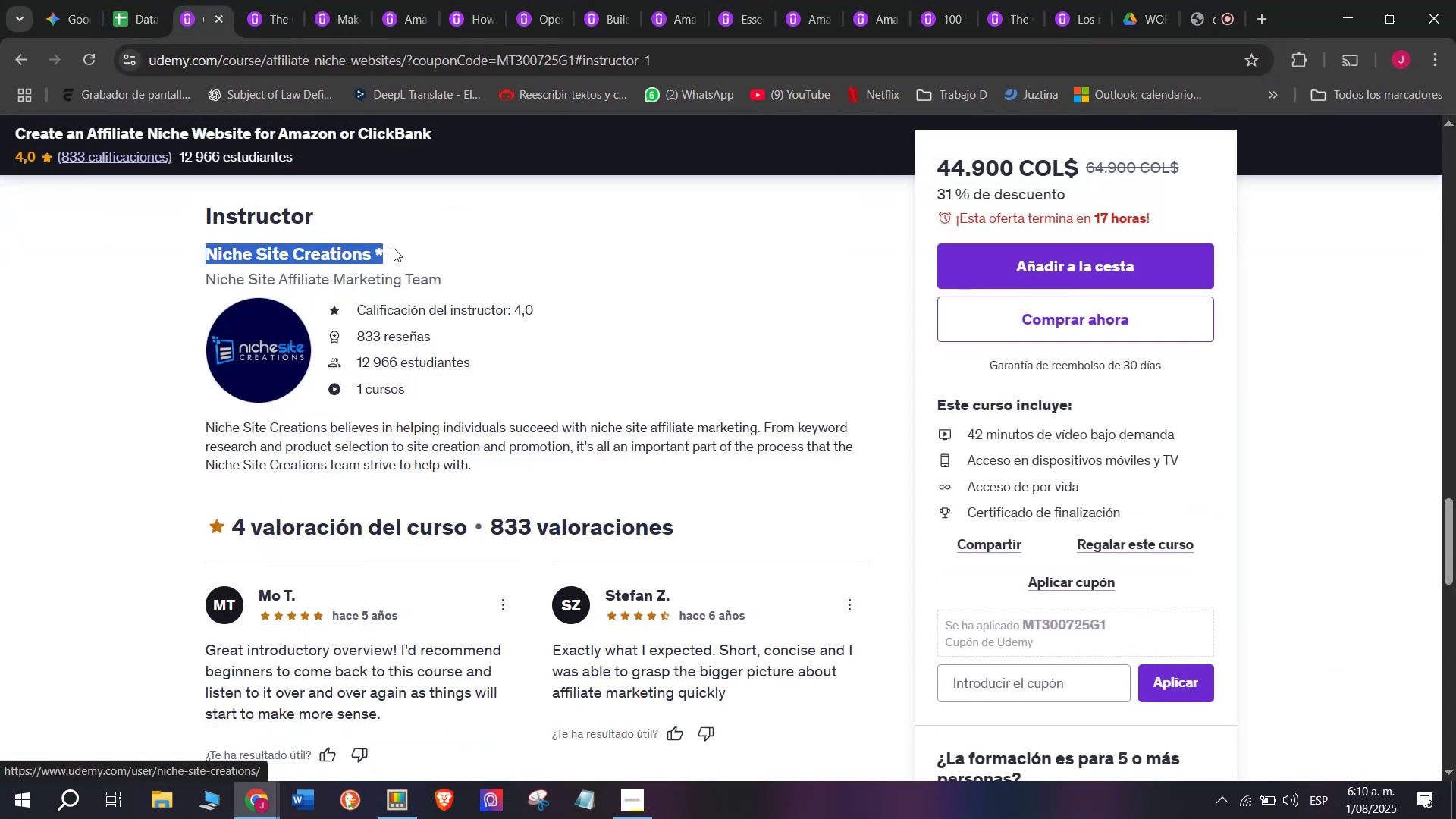 
key(Break)
 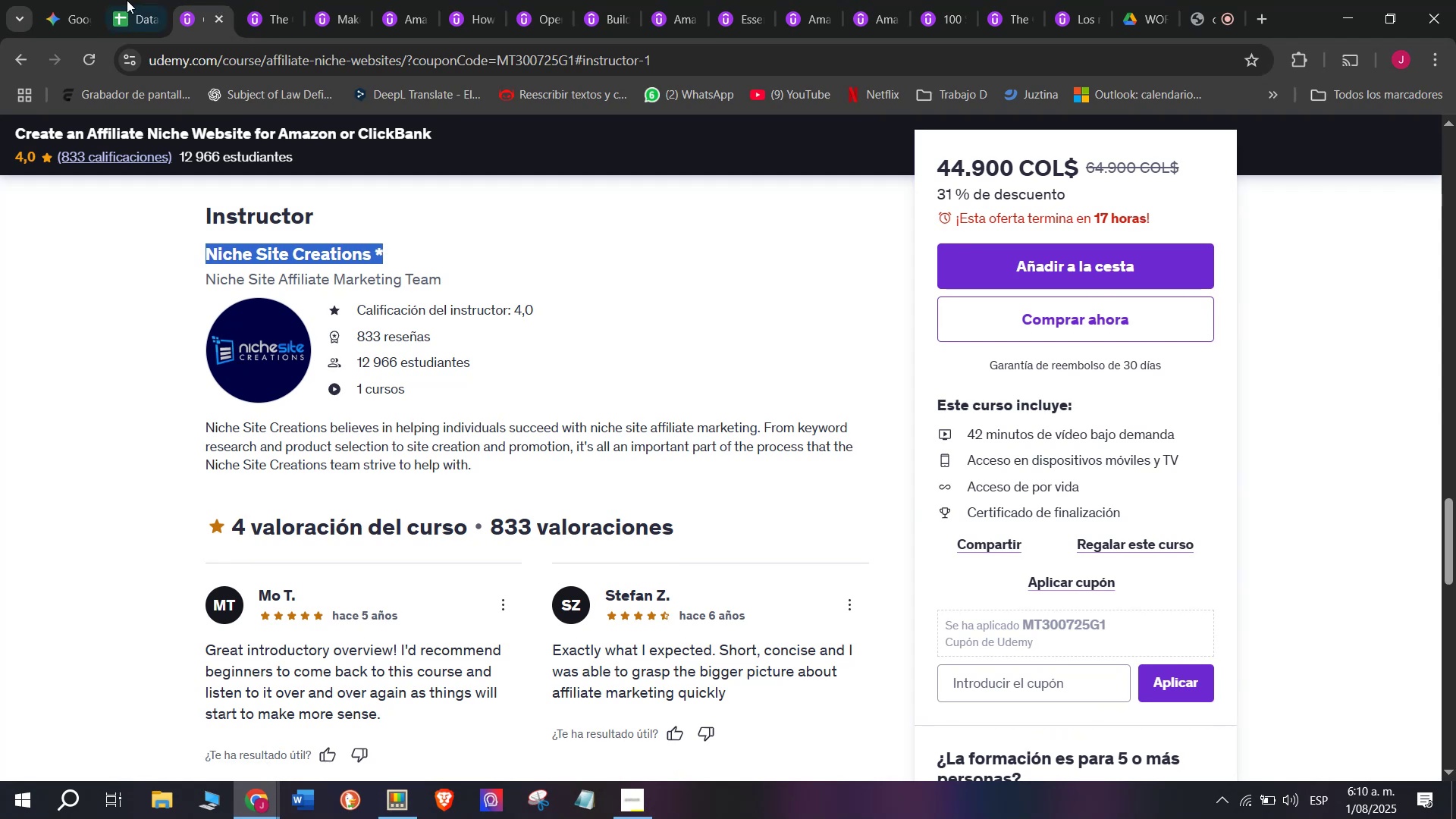 
key(Control+ControlLeft)
 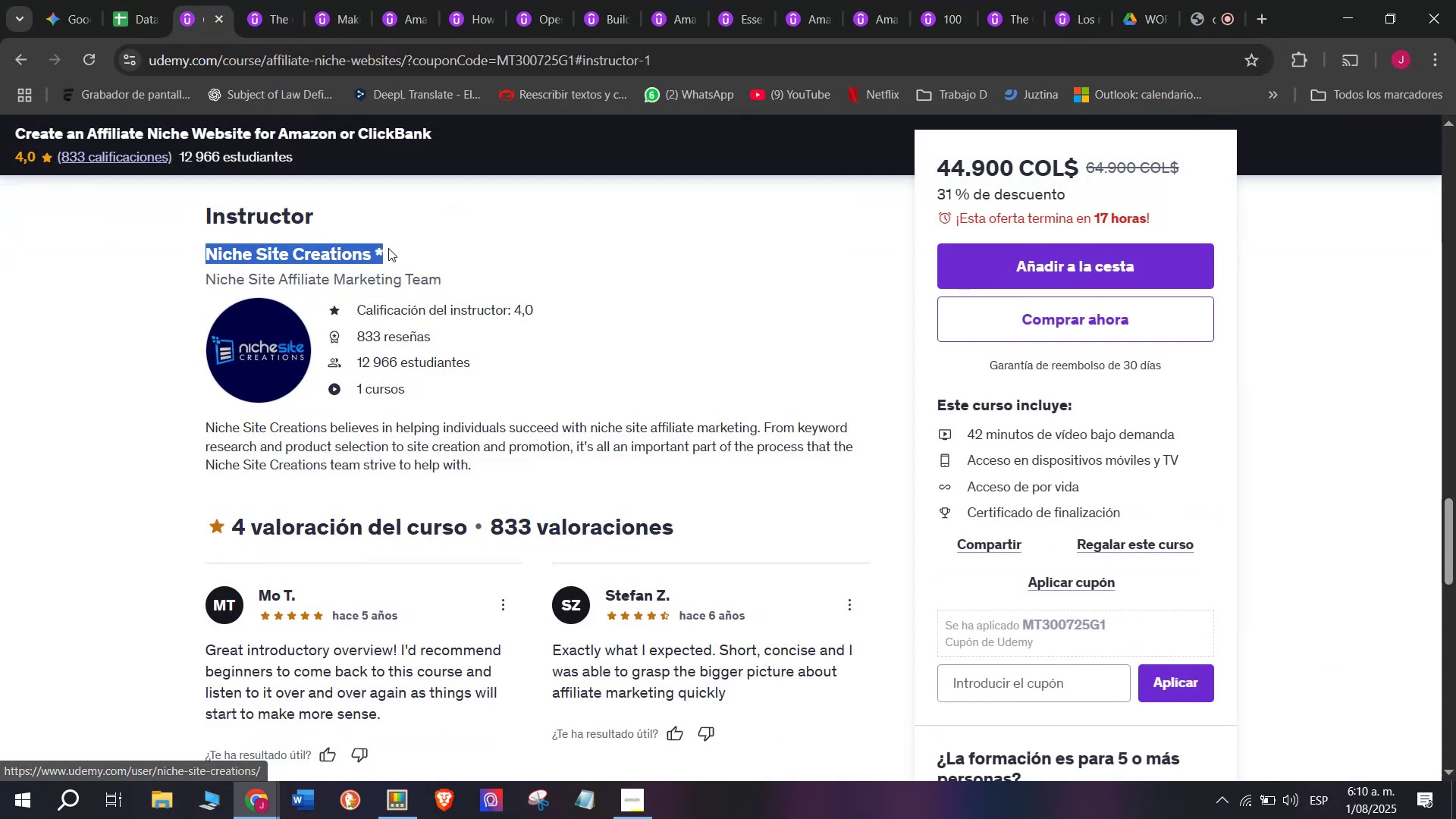 
key(Control+C)
 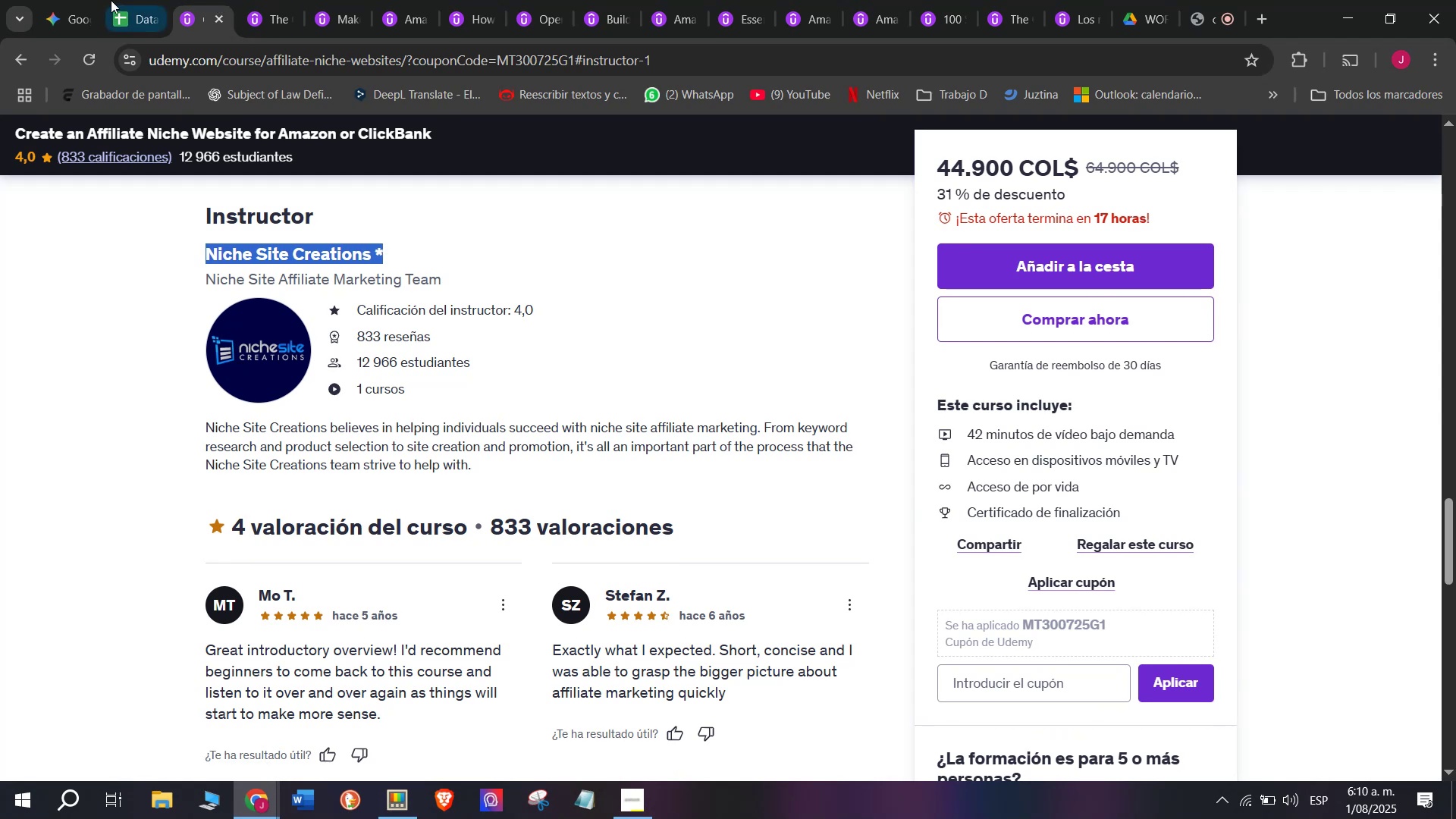 
left_click([105, 0])
 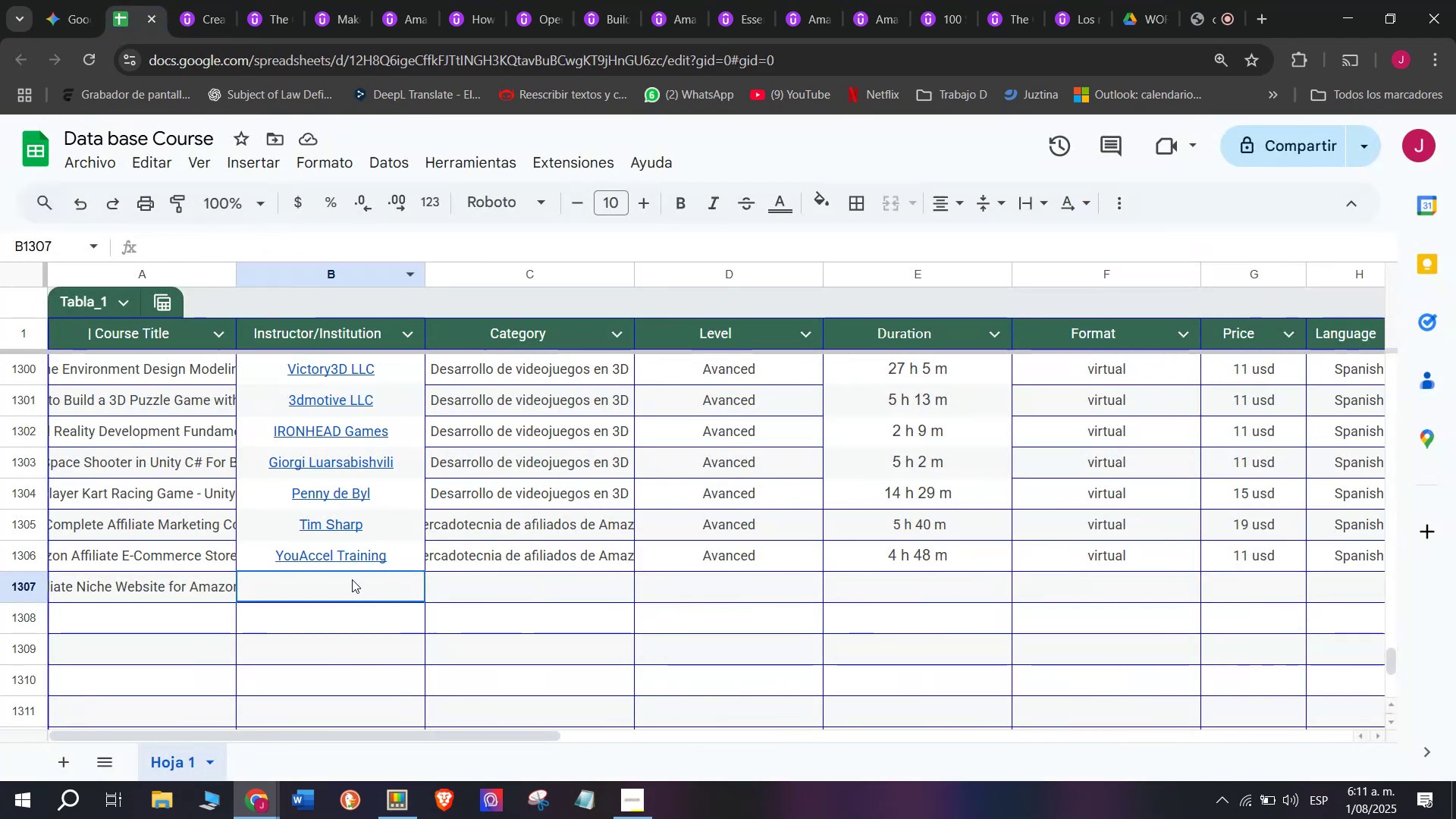 
key(Control+ControlLeft)
 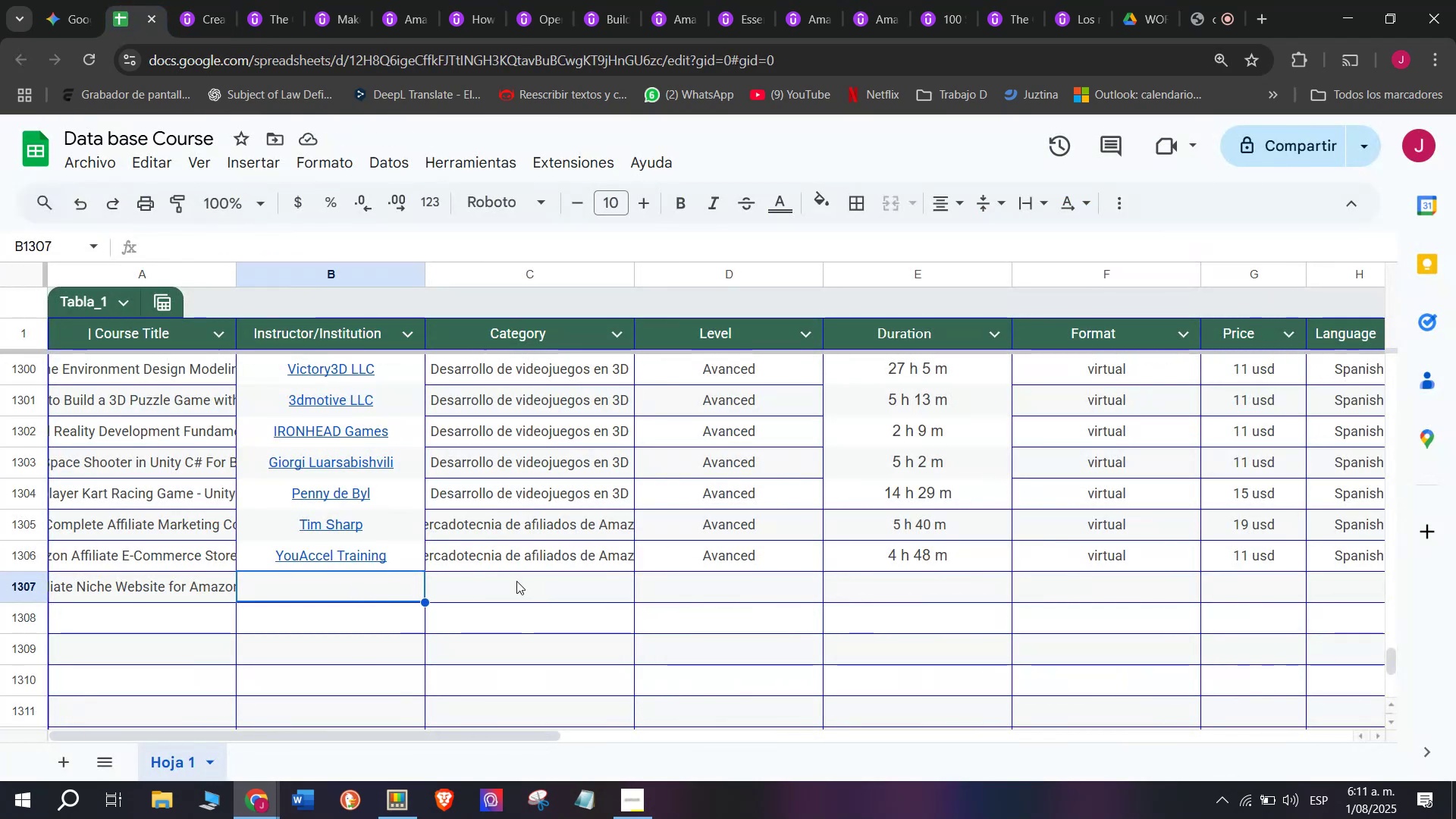 
key(Z)
 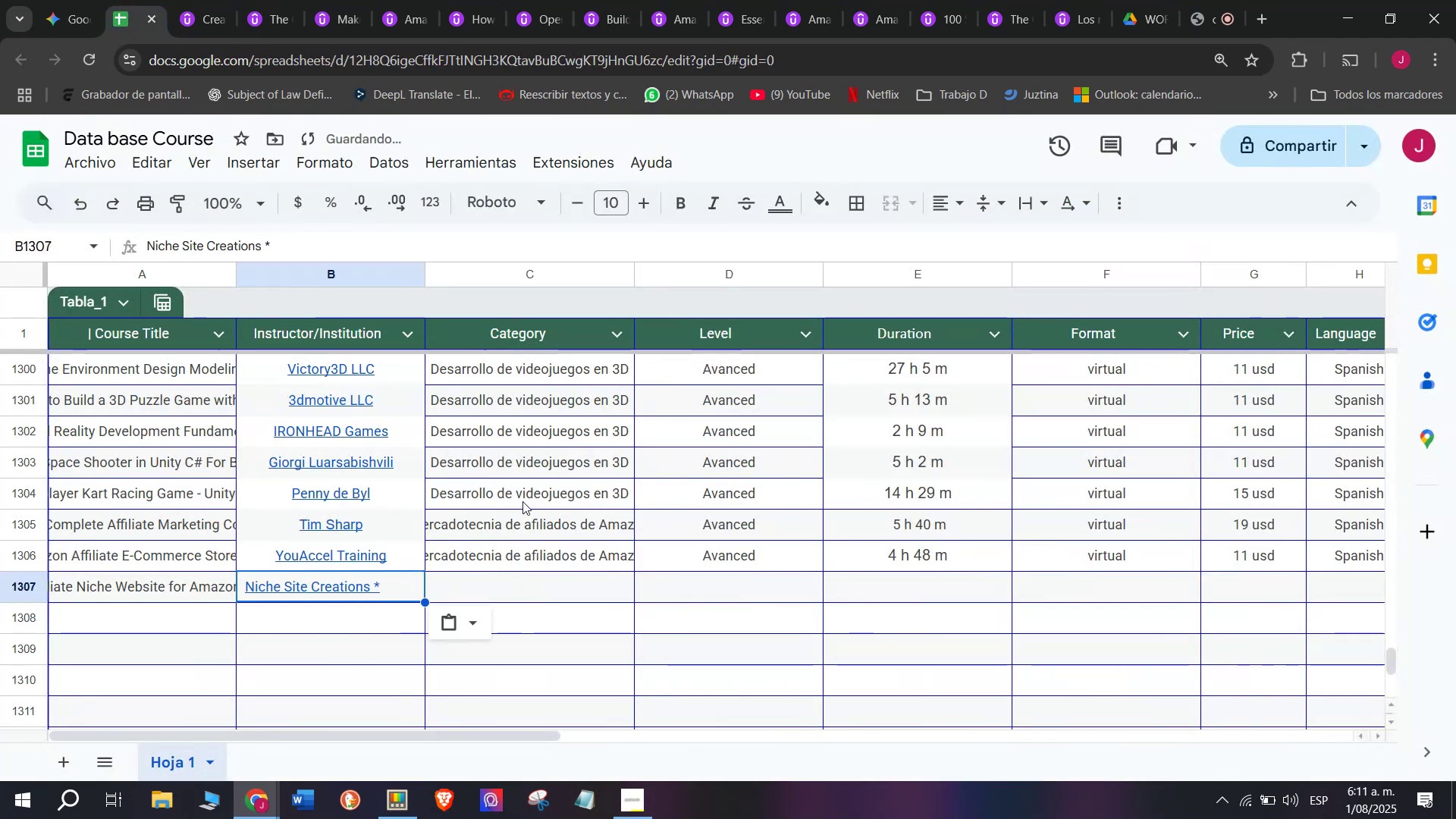 
key(Control+V)
 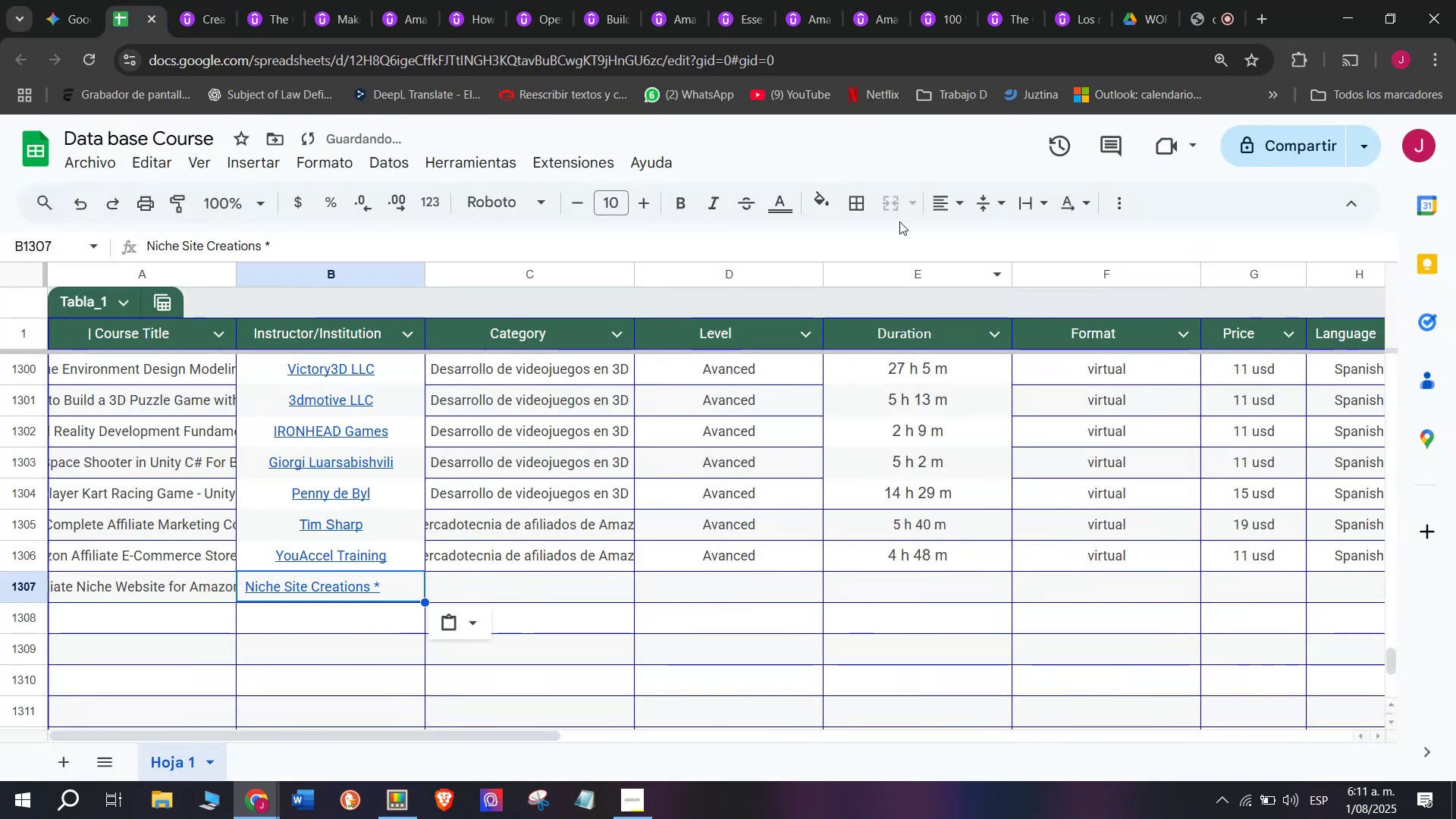 
left_click([961, 186])
 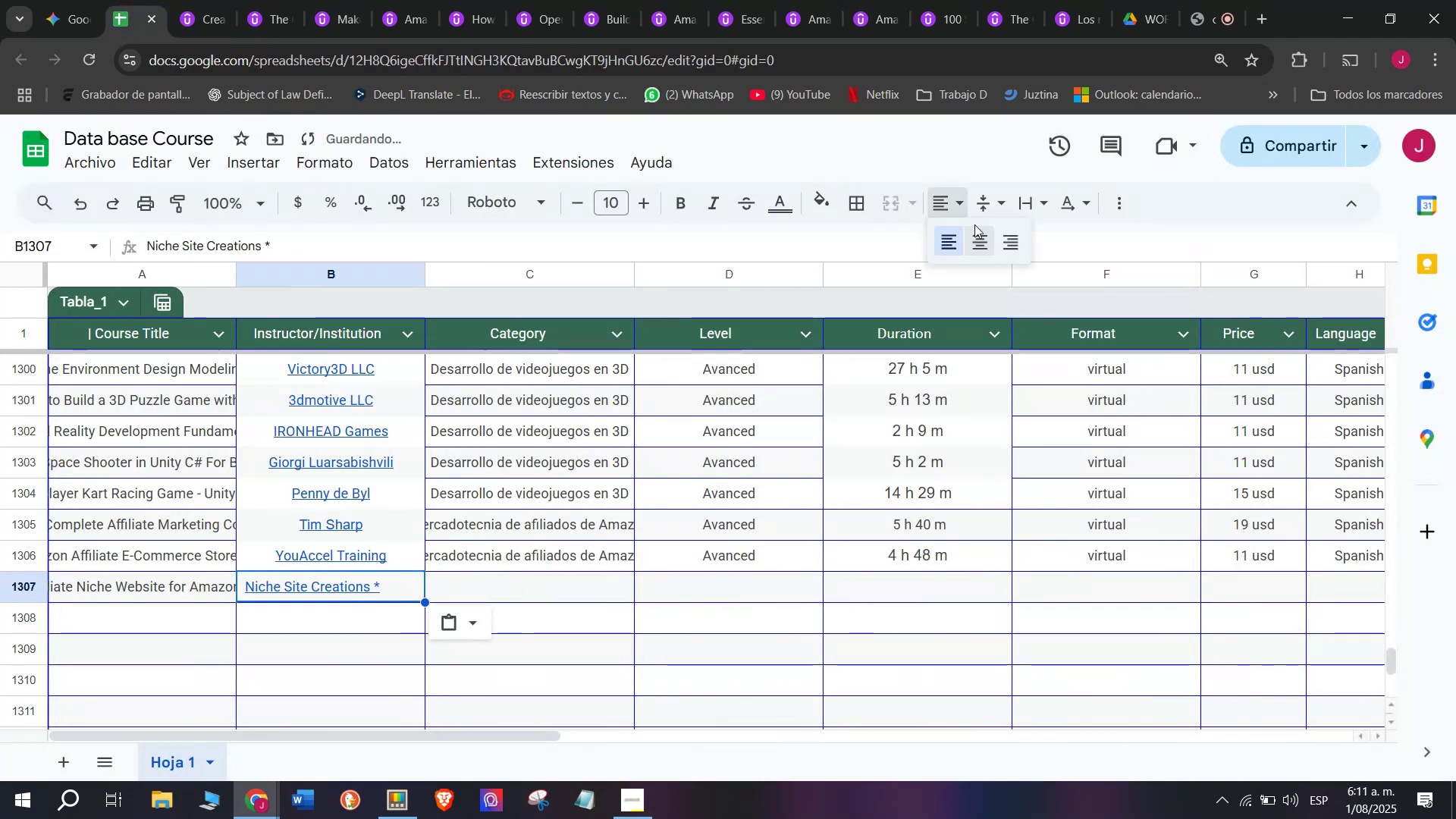 
double_click([975, 226])
 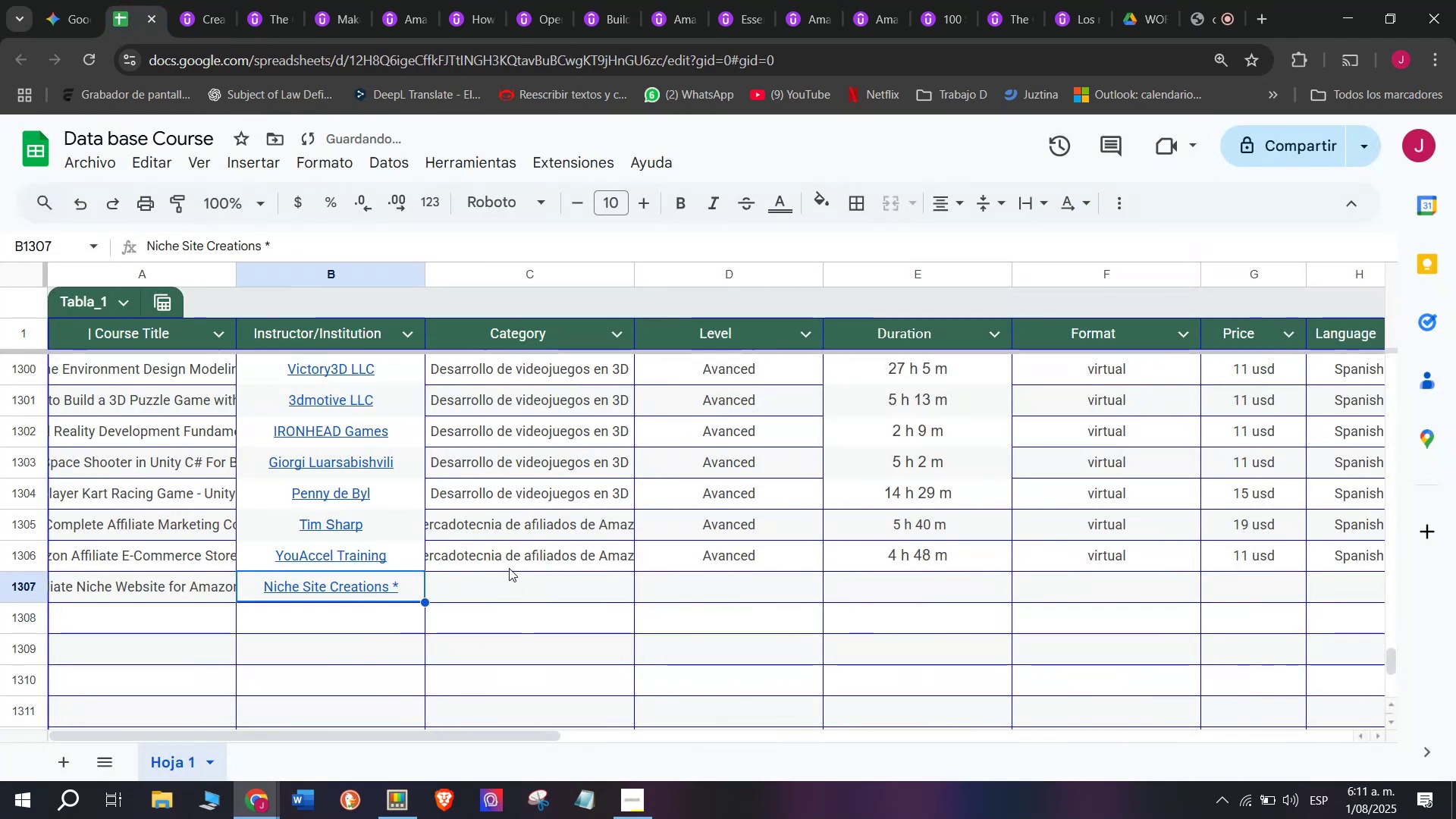 
left_click([509, 568])
 